 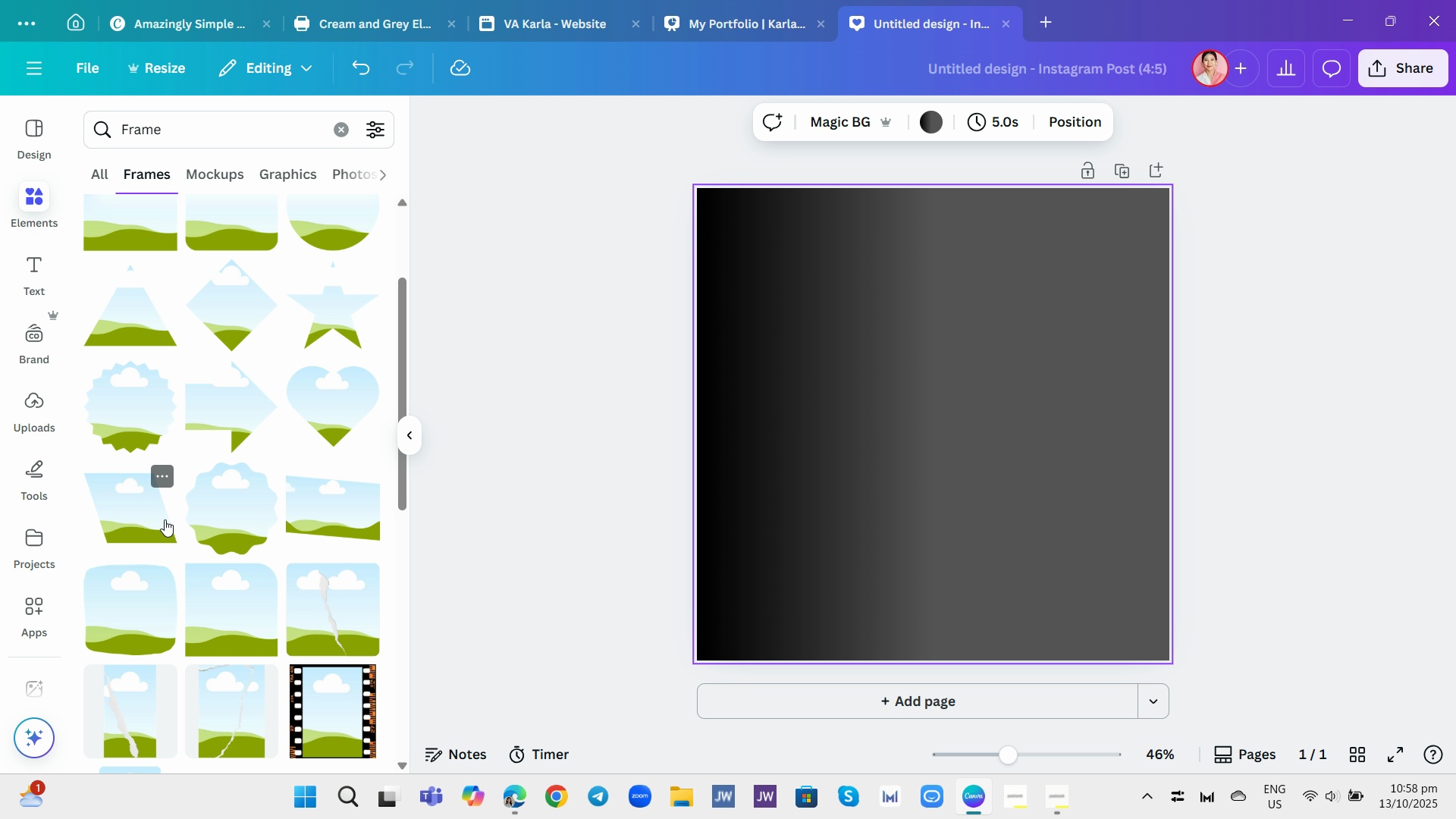 
left_click_drag(start_coordinate=[934, 417], to_coordinate=[813, 267])
 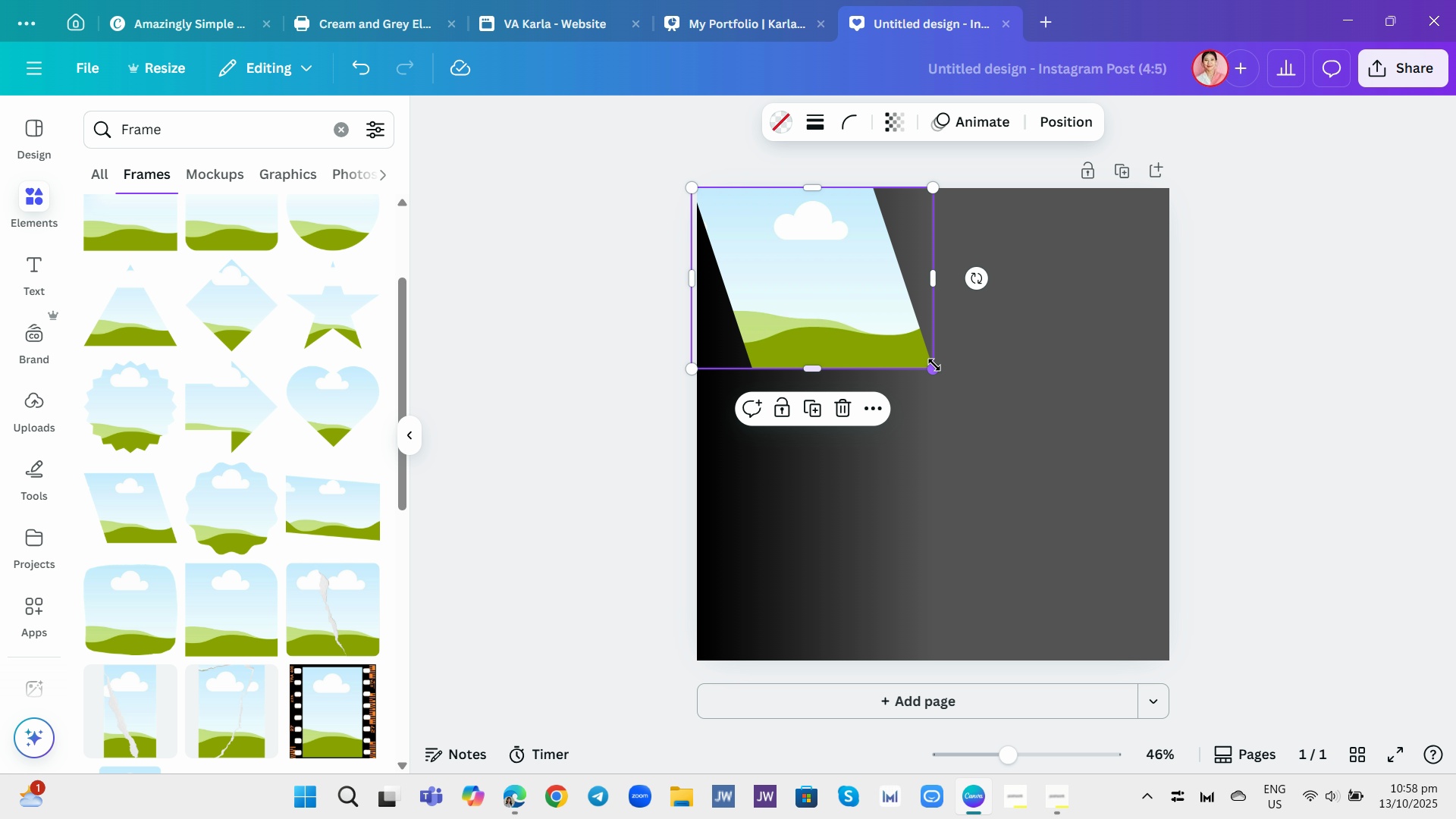 
left_click_drag(start_coordinate=[934, 365], to_coordinate=[1106, 639])
 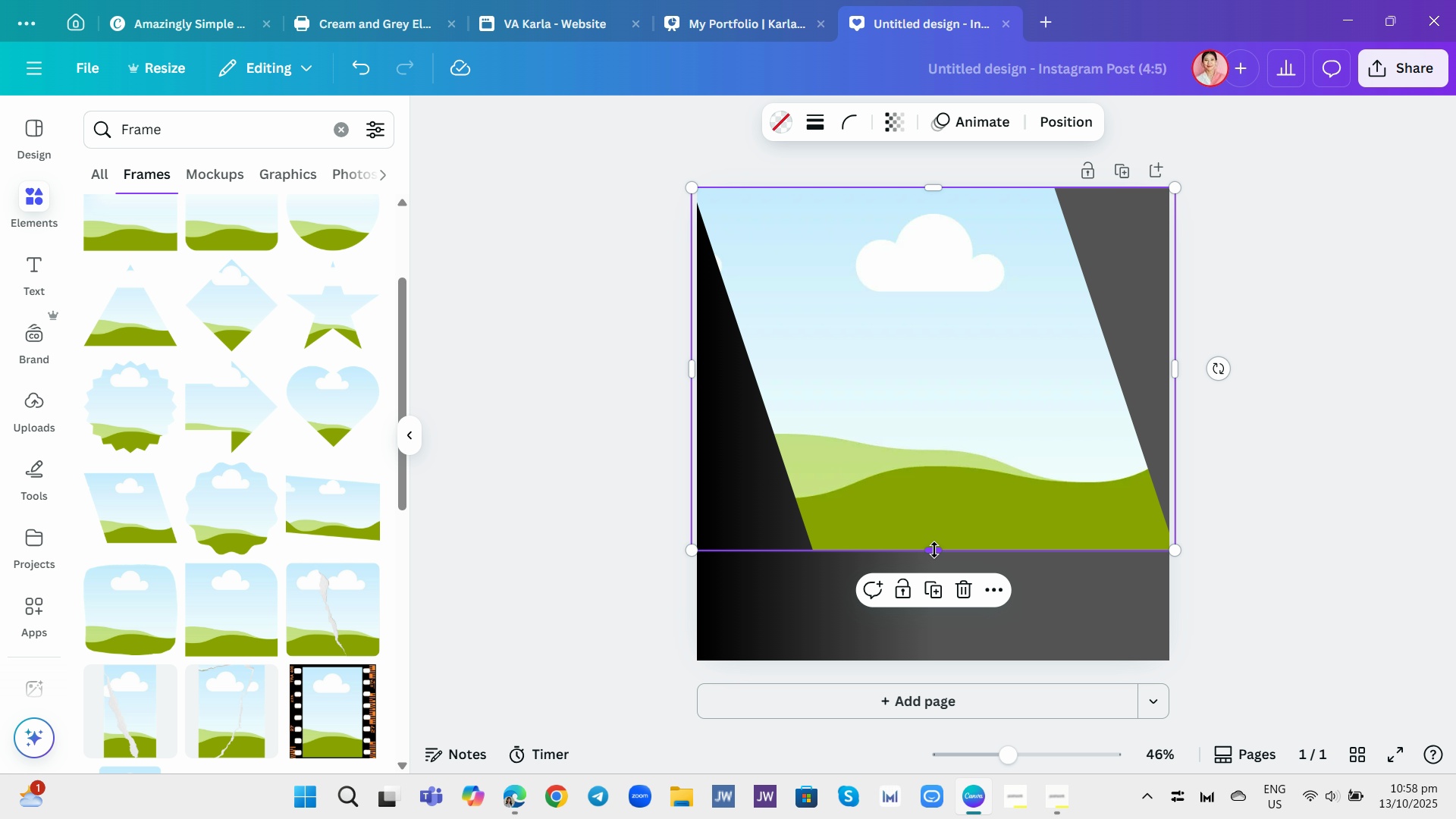 
left_click_drag(start_coordinate=[934, 550], to_coordinate=[903, 658])
 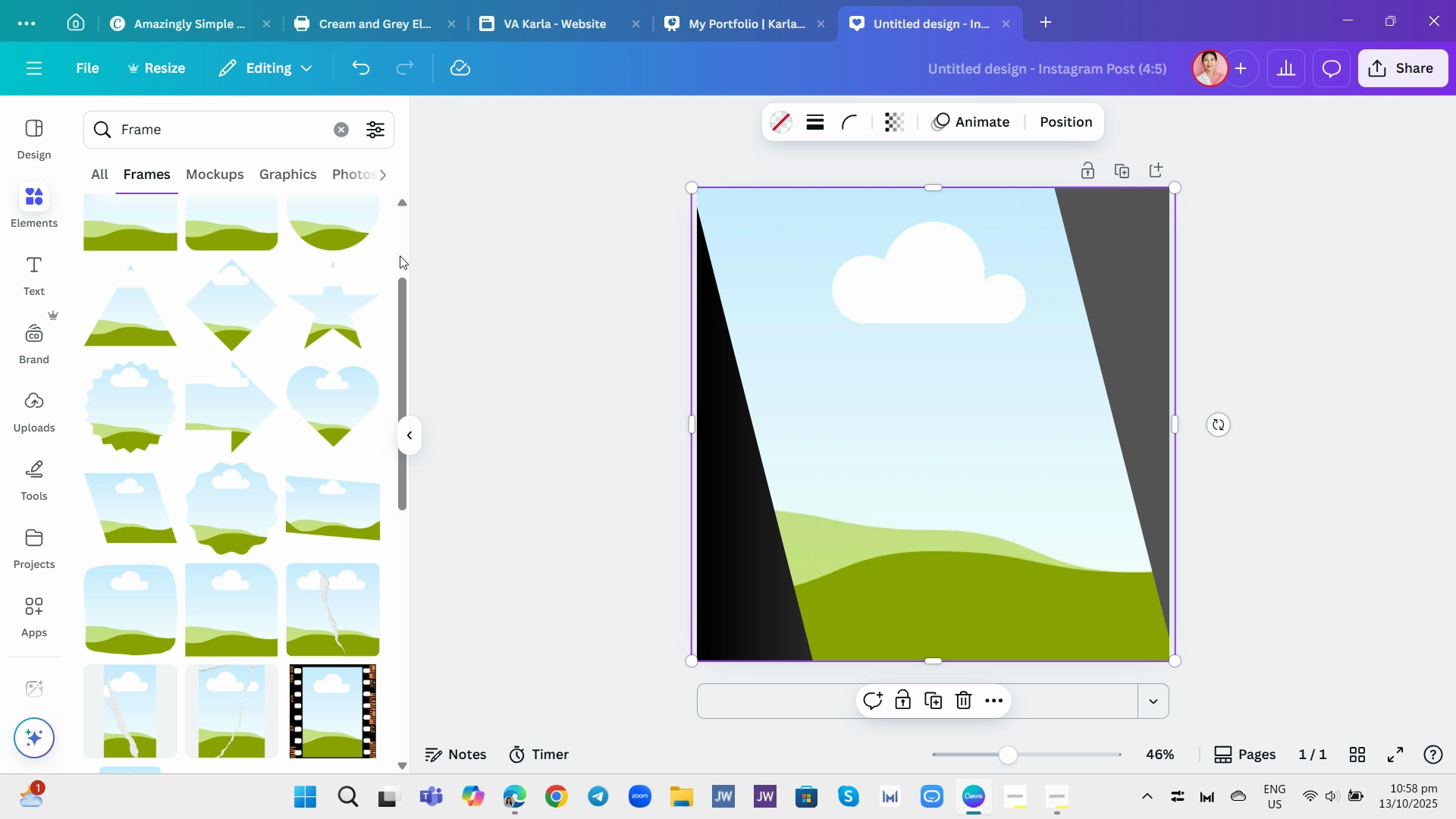 
left_click([400, 256])
 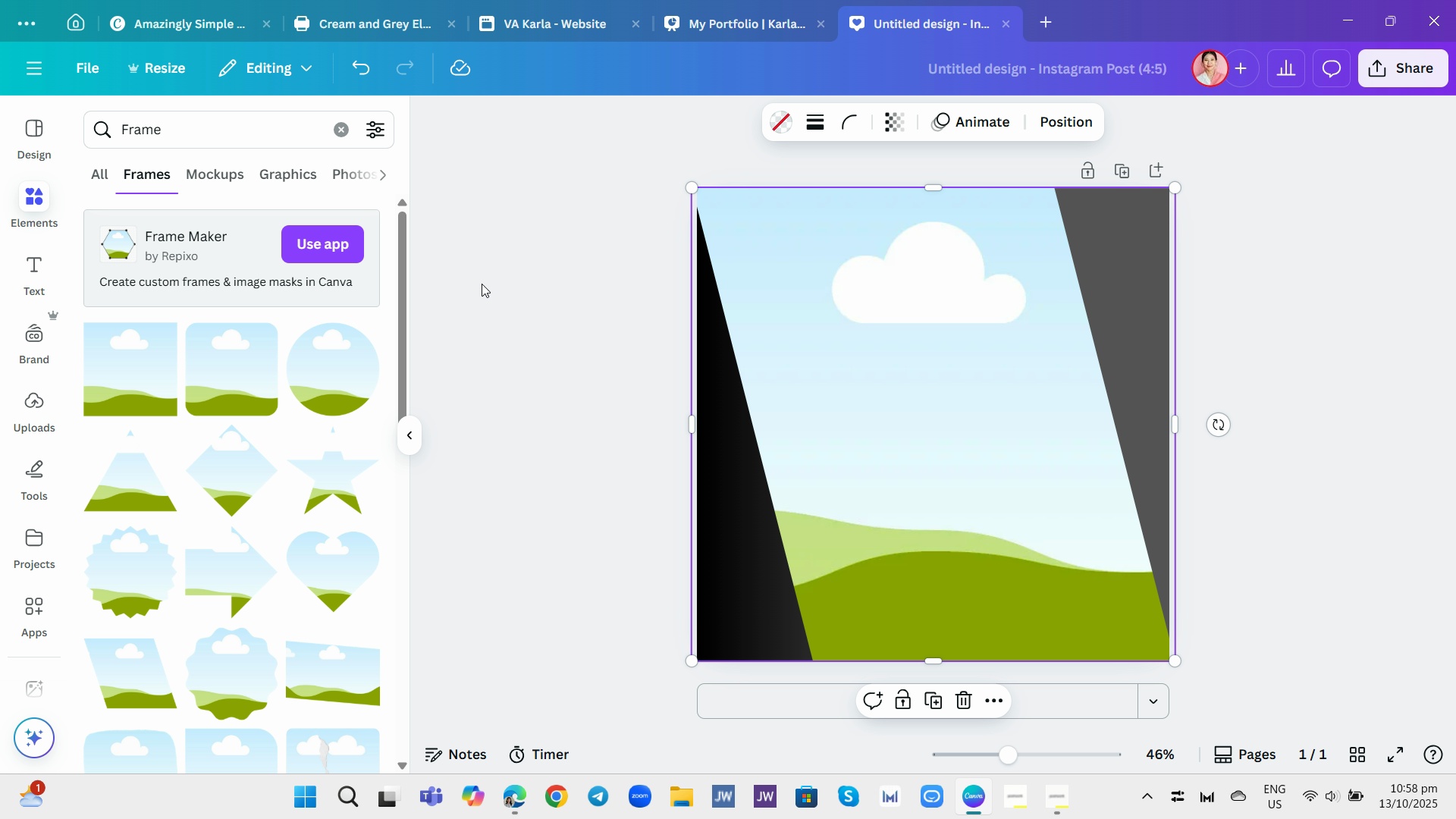 
left_click([482, 284])
 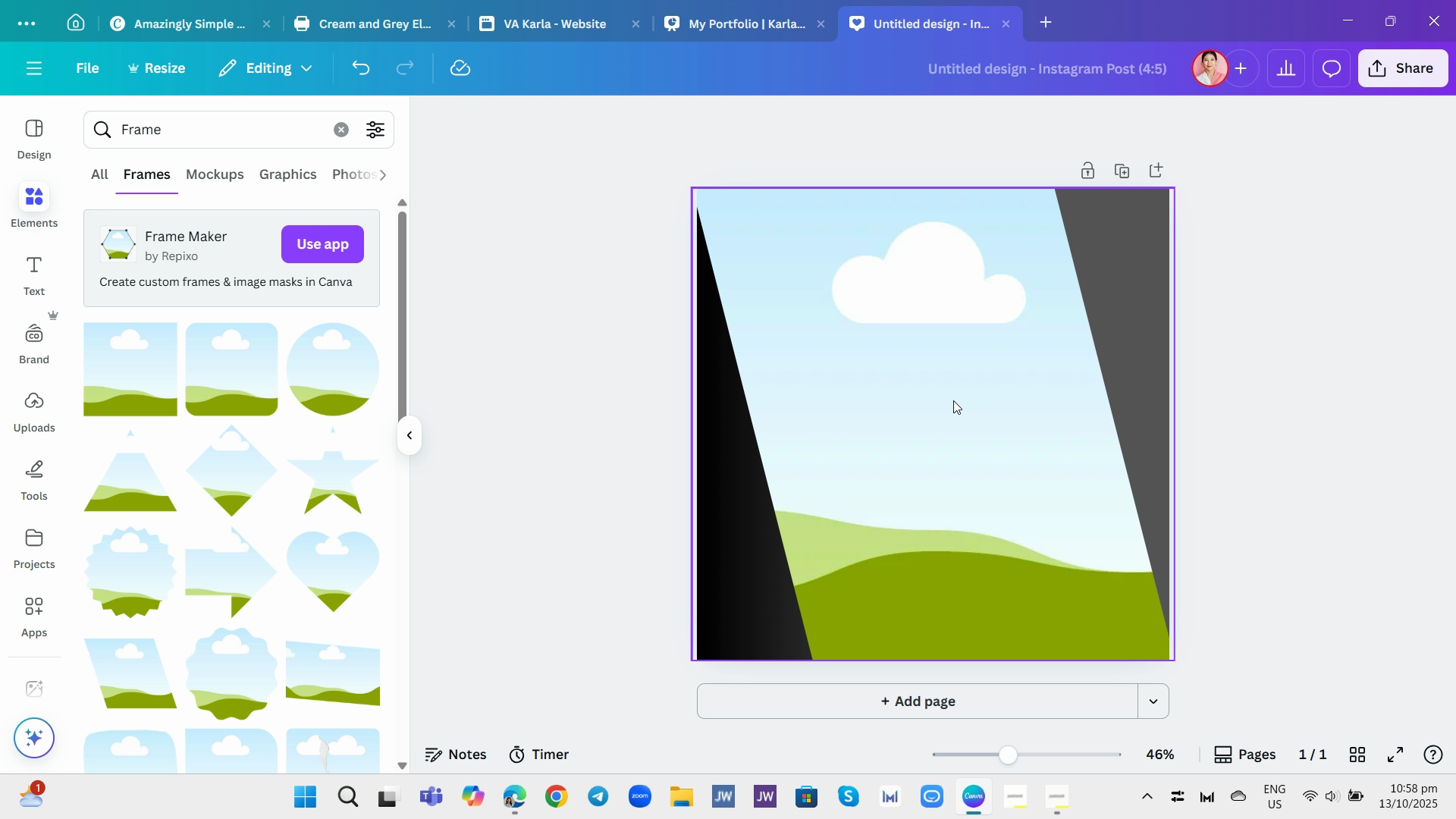 
left_click([959, 392])
 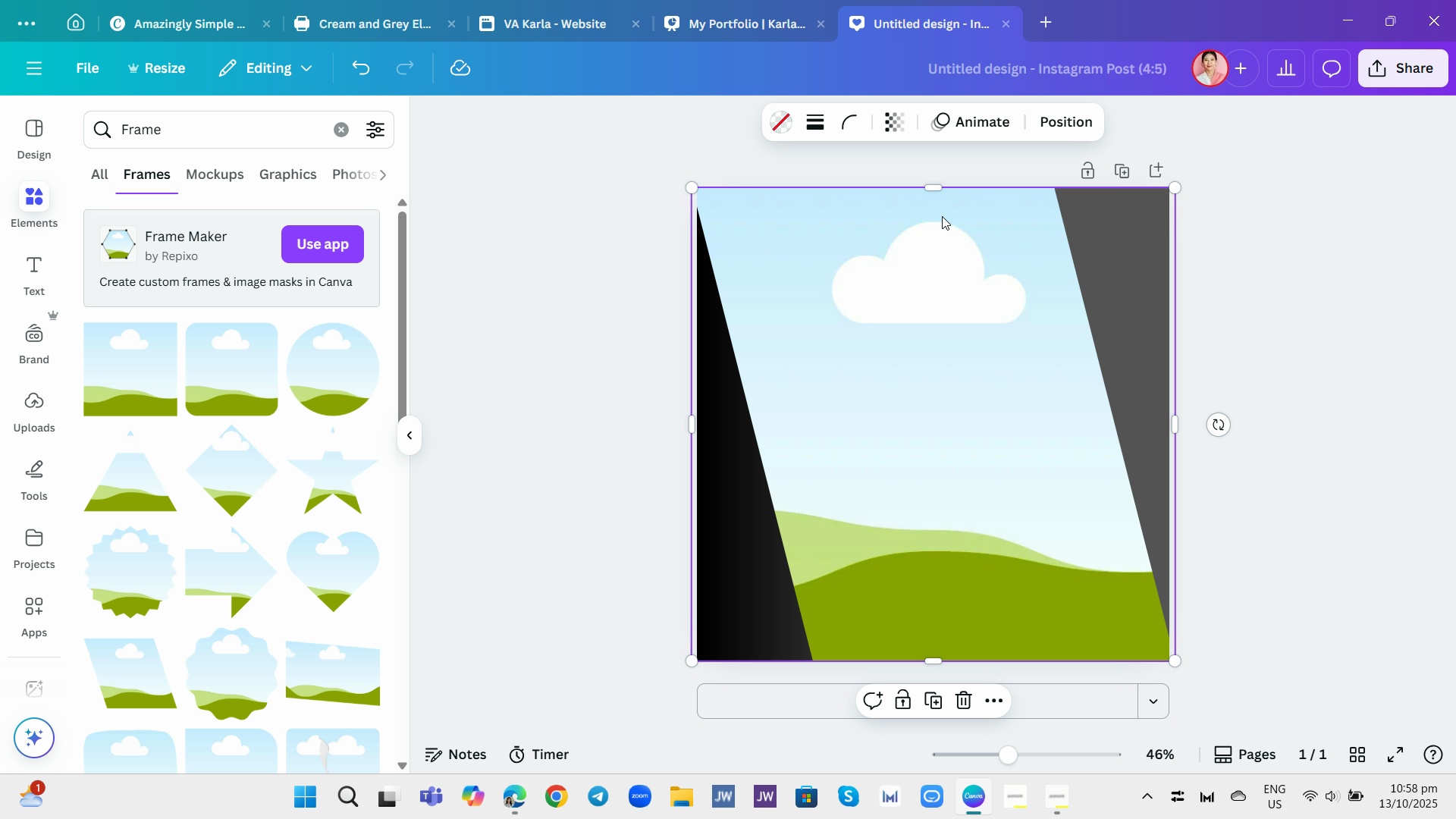 
left_click_drag(start_coordinate=[939, 185], to_coordinate=[947, 184])
 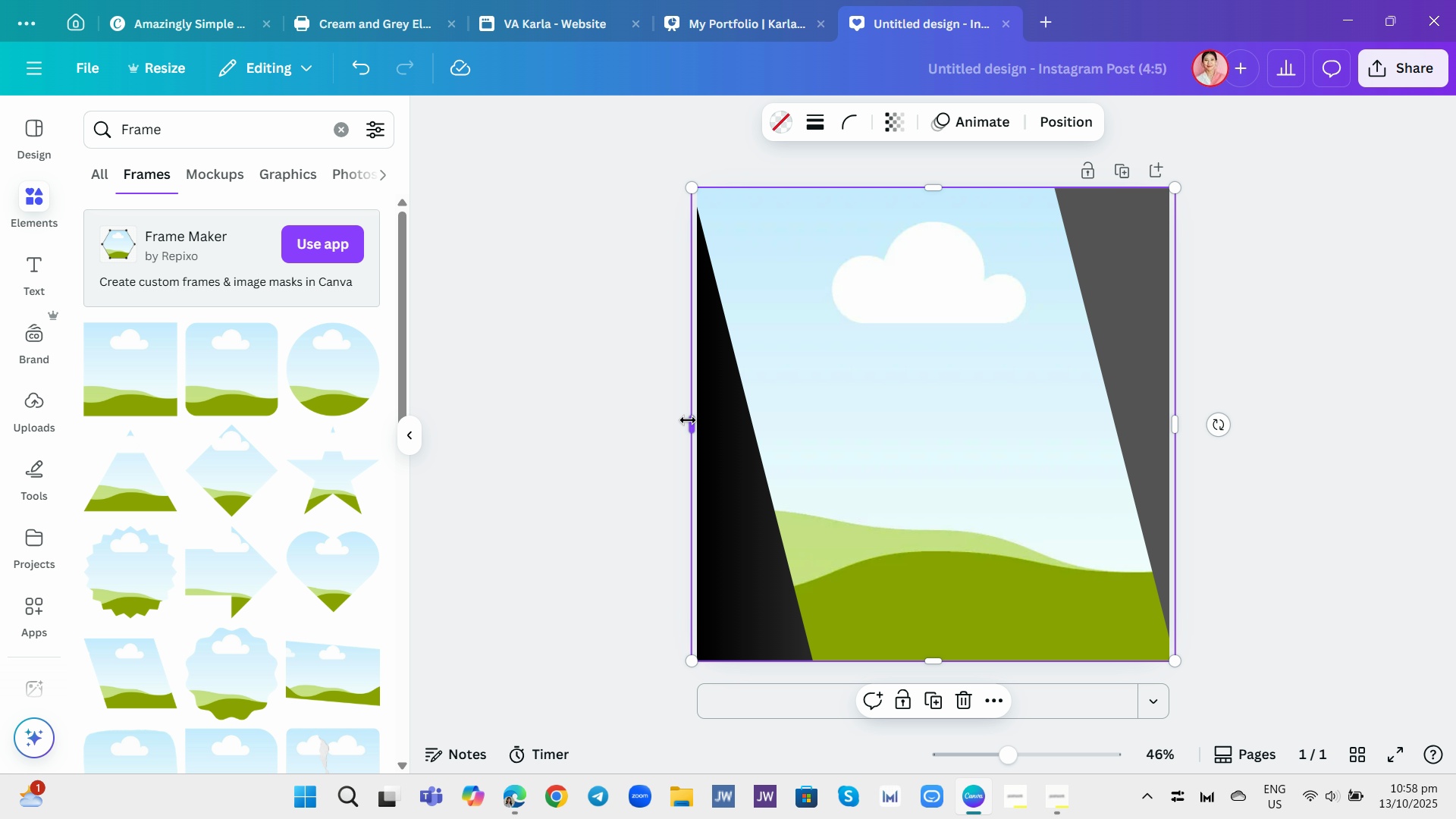 
left_click_drag(start_coordinate=[688, 420], to_coordinate=[695, 420])
 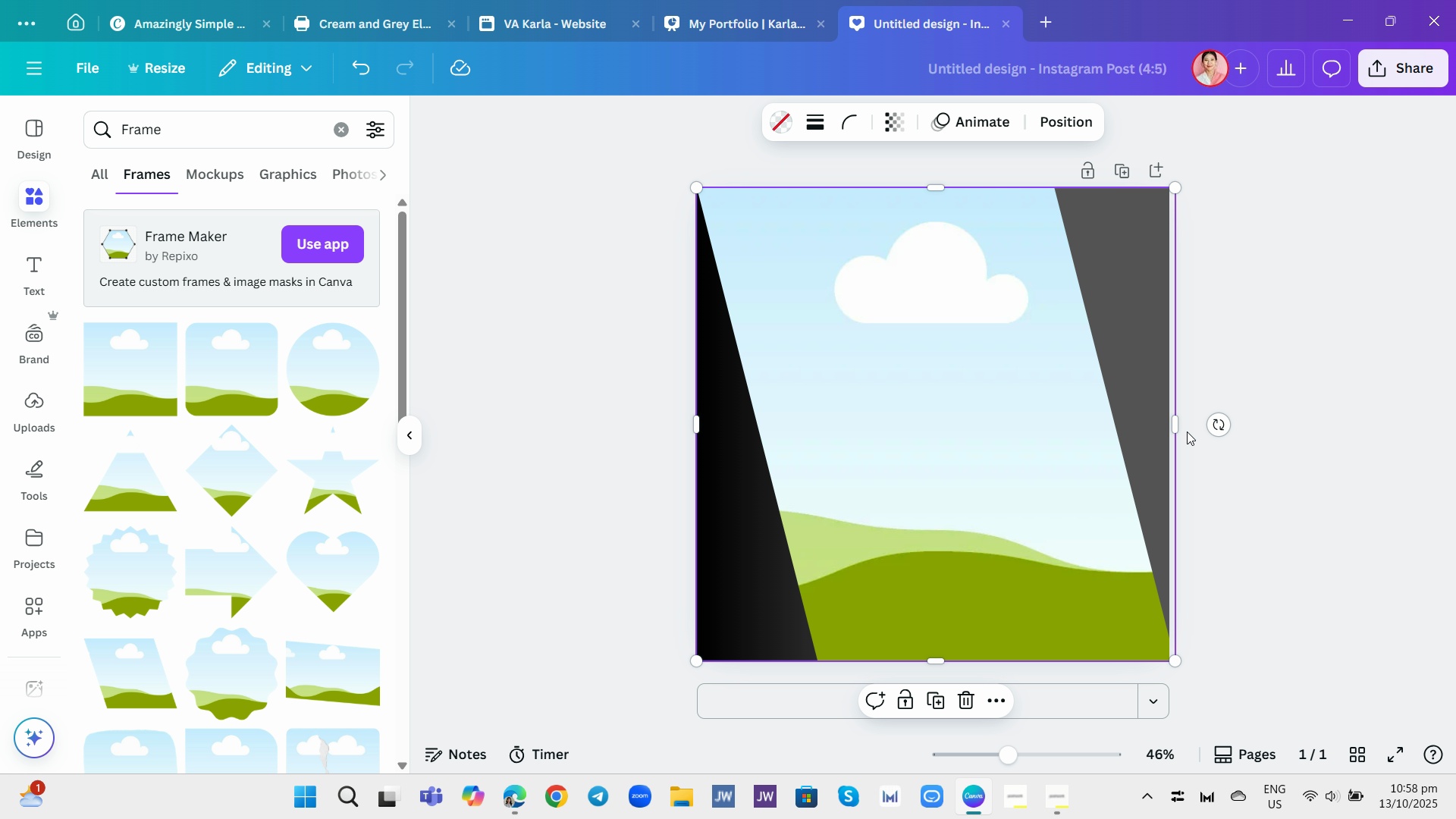 
left_click_drag(start_coordinate=[1179, 426], to_coordinate=[1174, 428])
 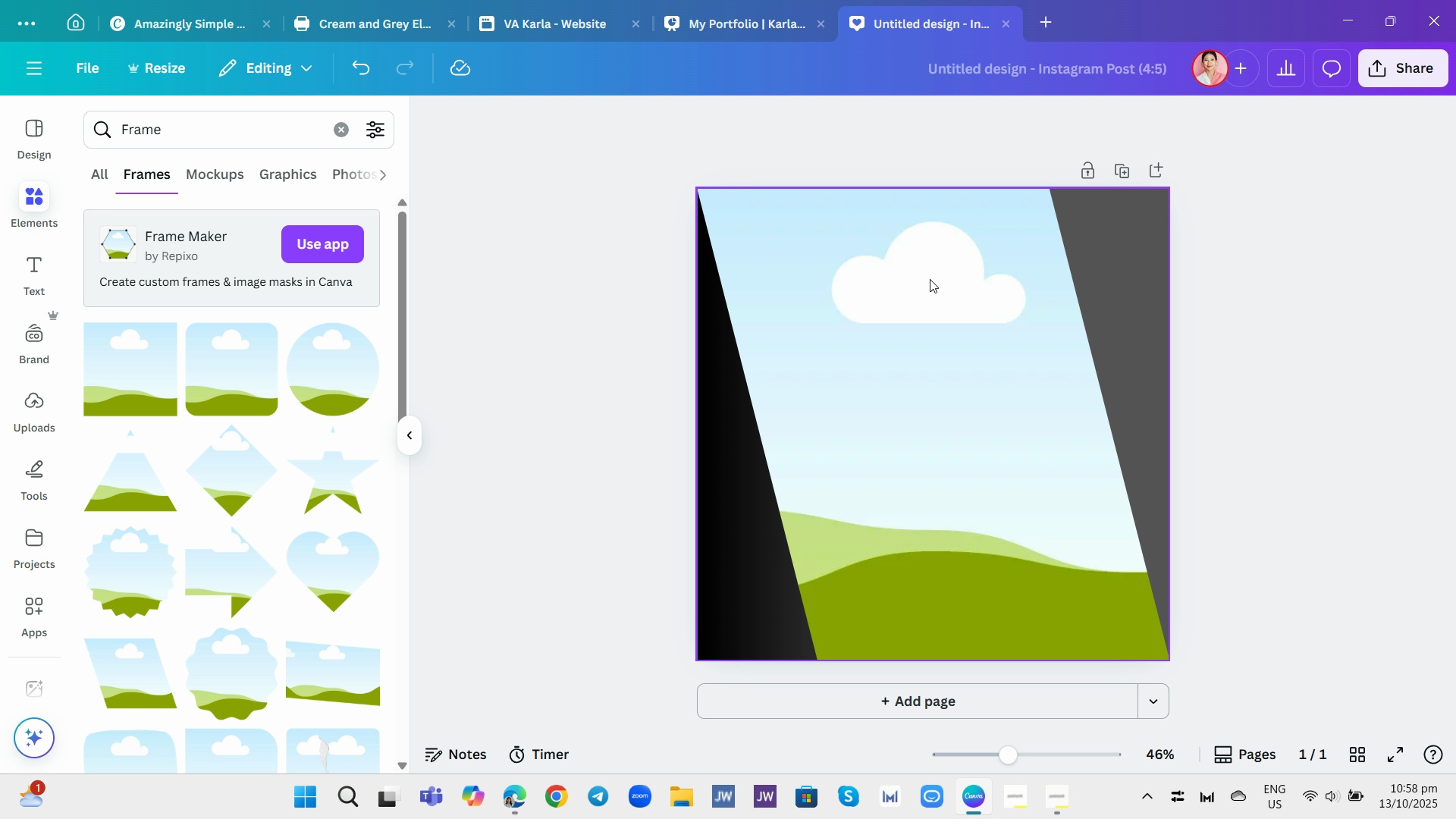 
left_click([930, 279])
 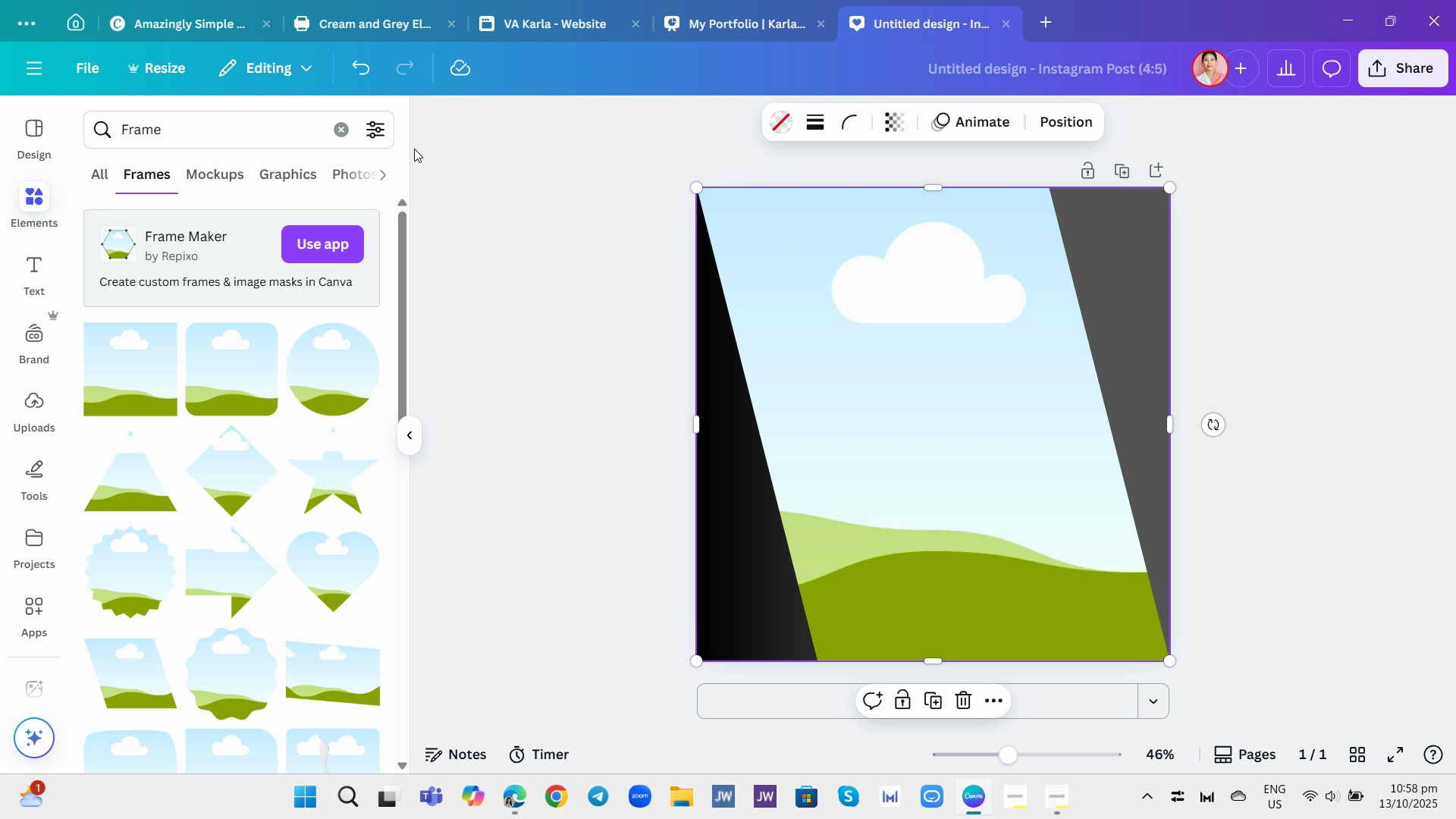 
mouse_move([281, 129])
 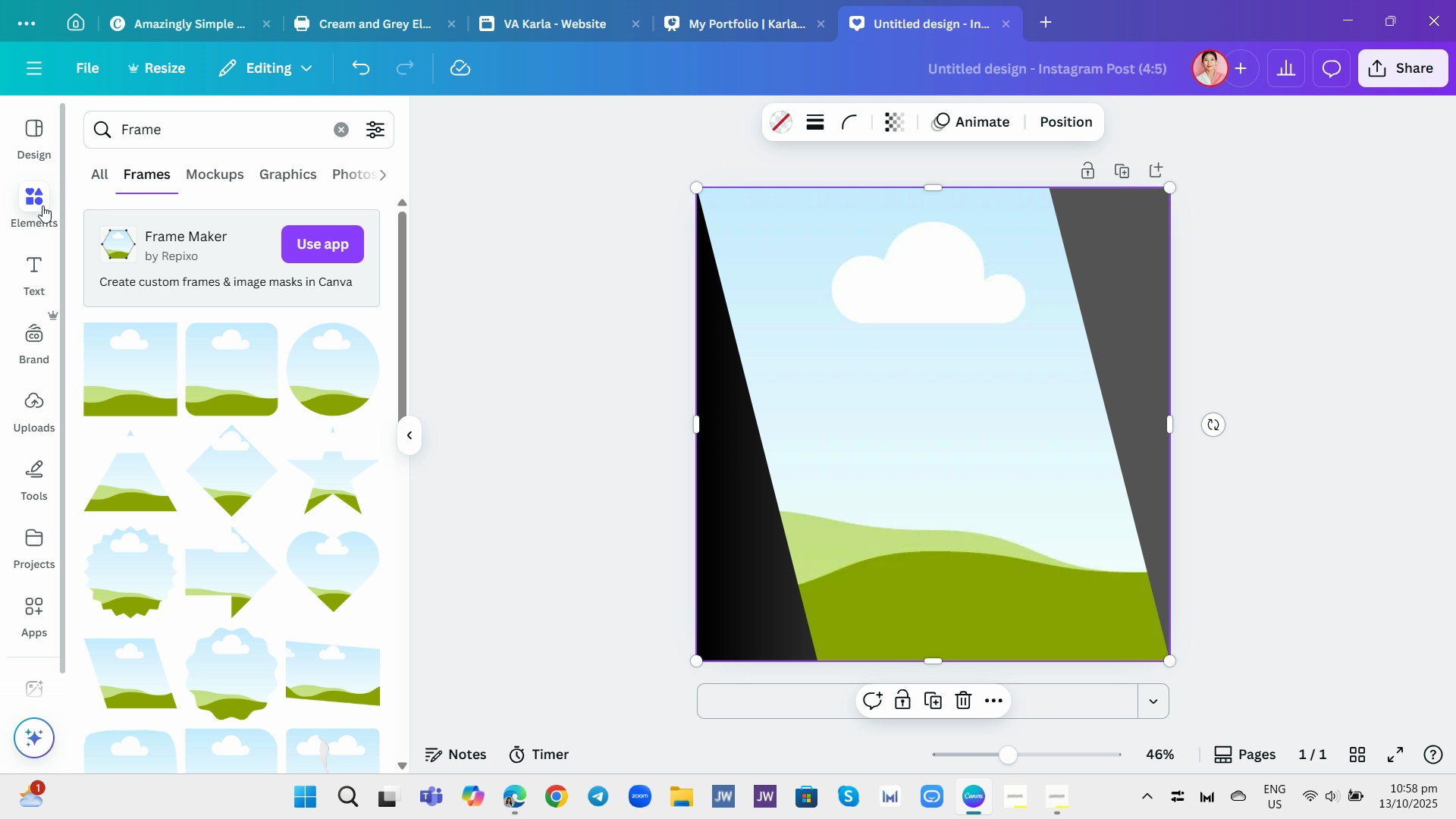 
left_click([42, 206])
 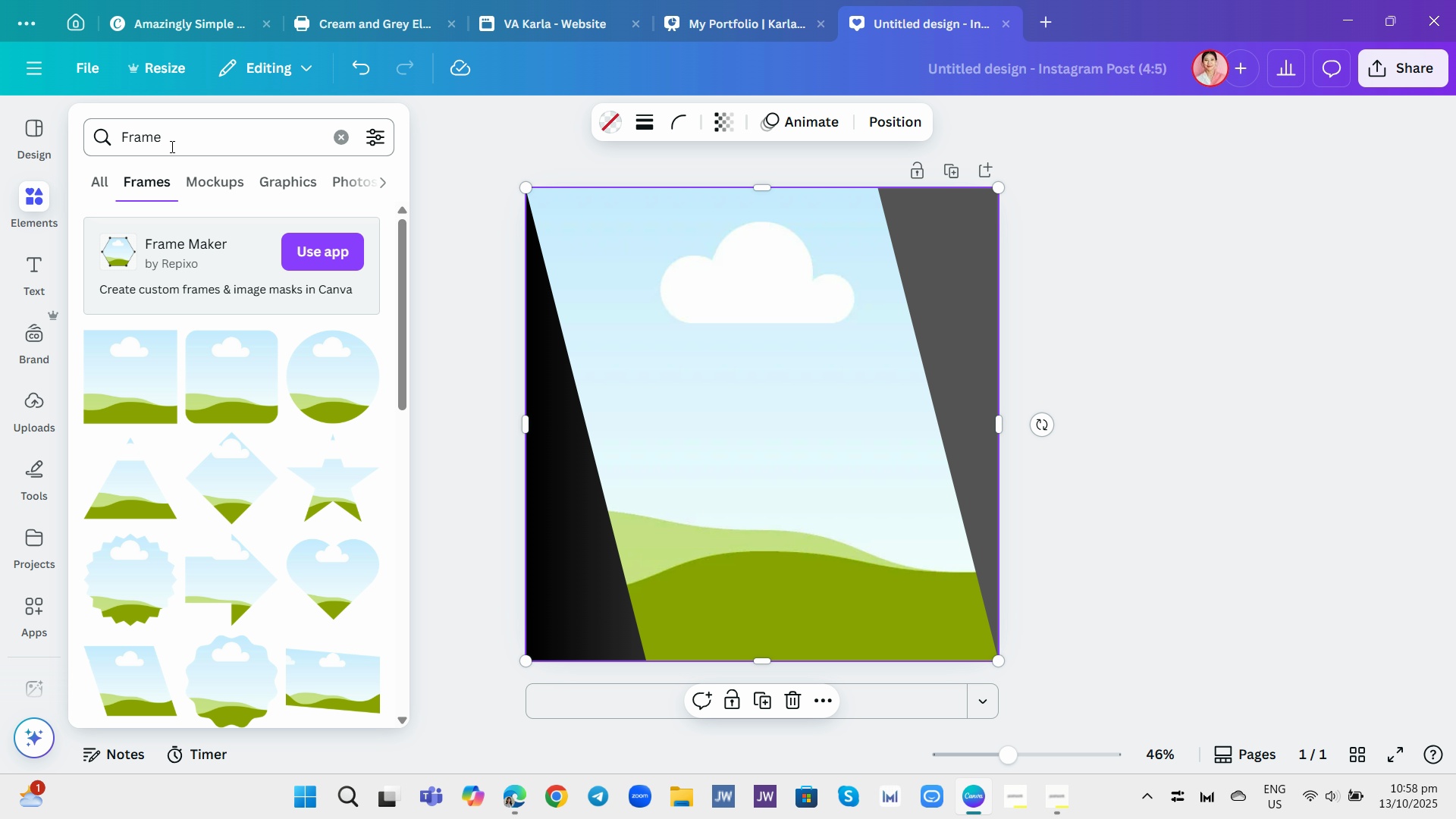 
left_click([173, 144])
 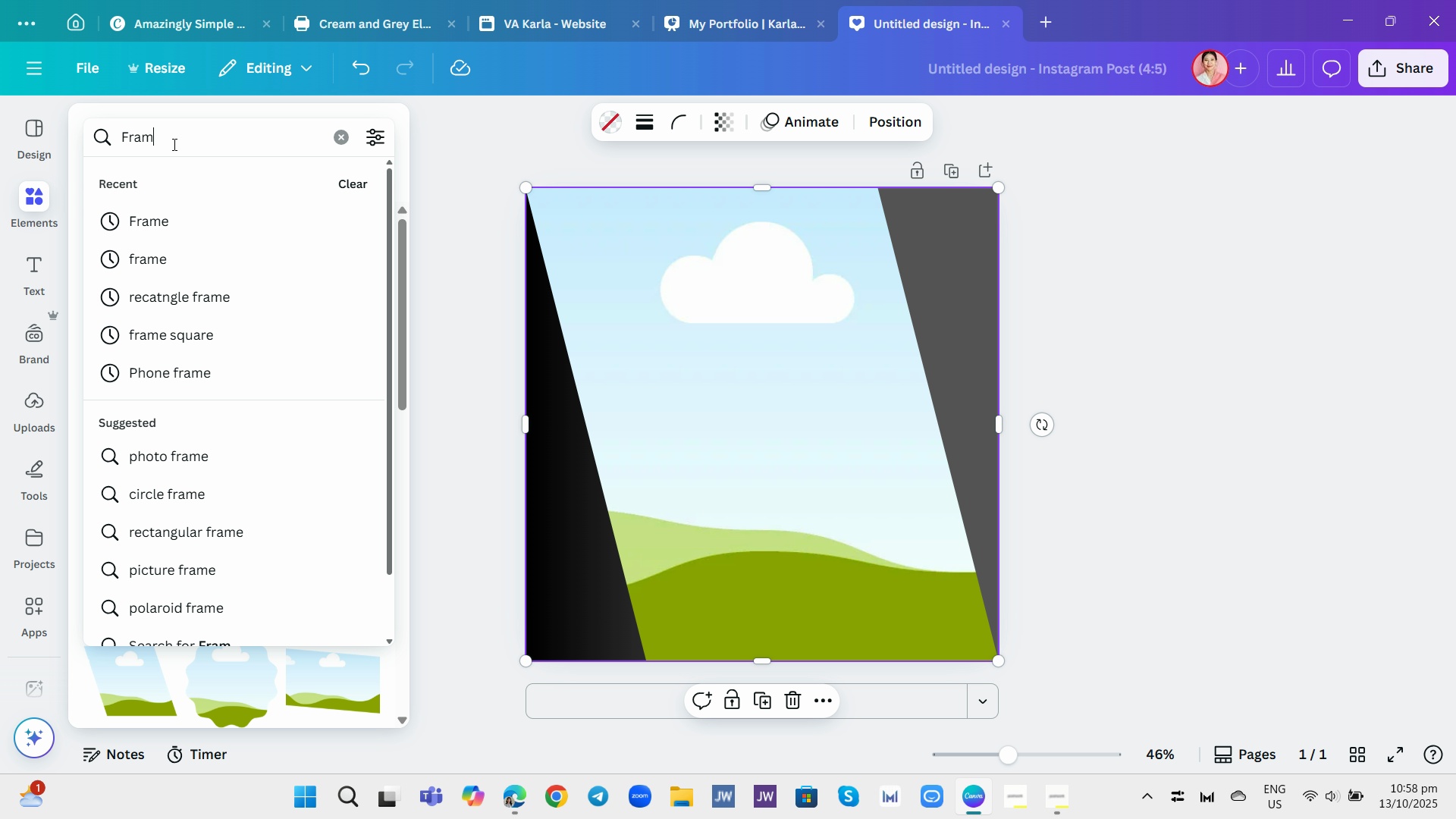 
hold_key(key=Backspace, duration=1.02)
 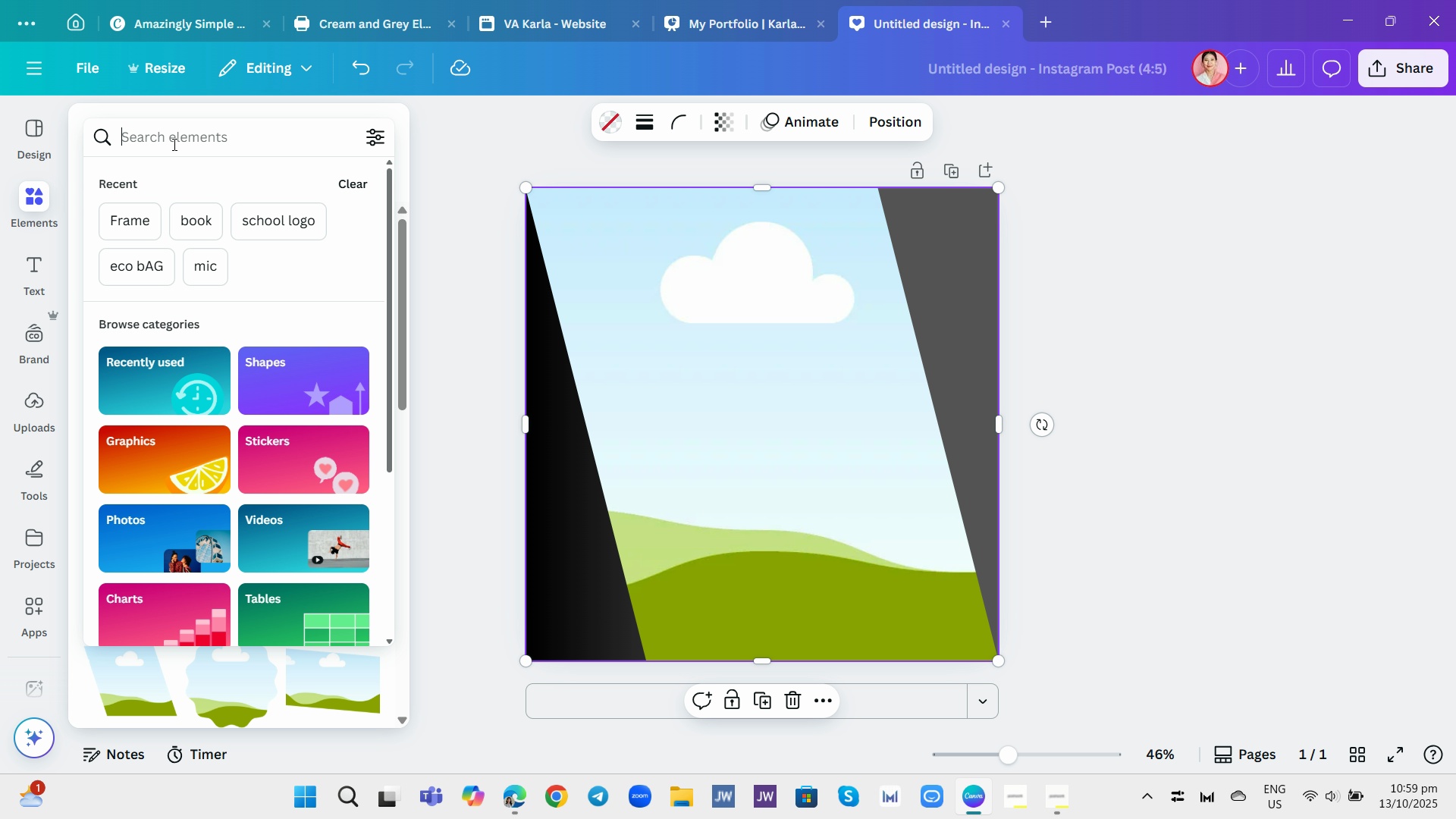 
wait(18.68)
 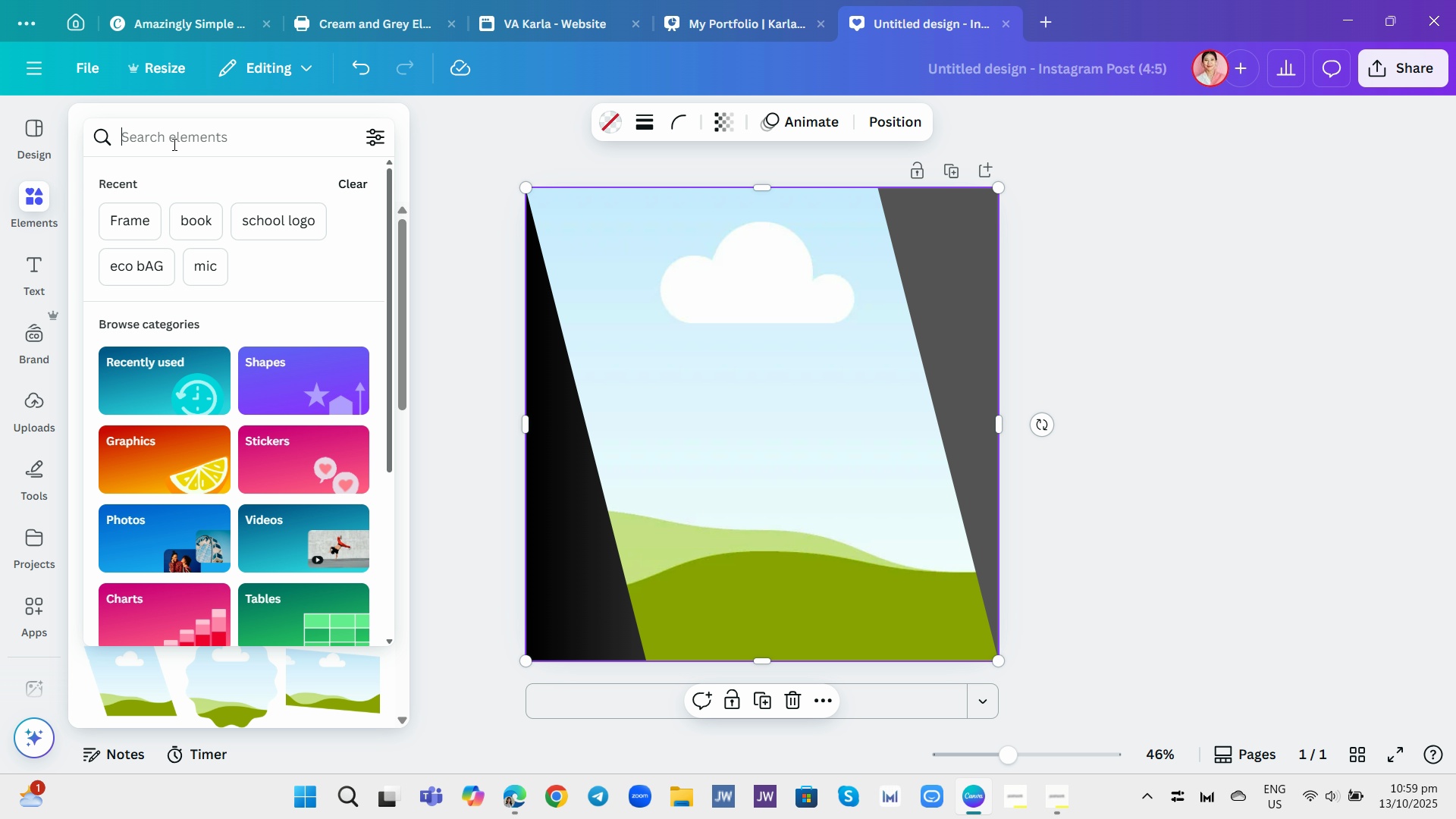 
type(dynamic colors)
 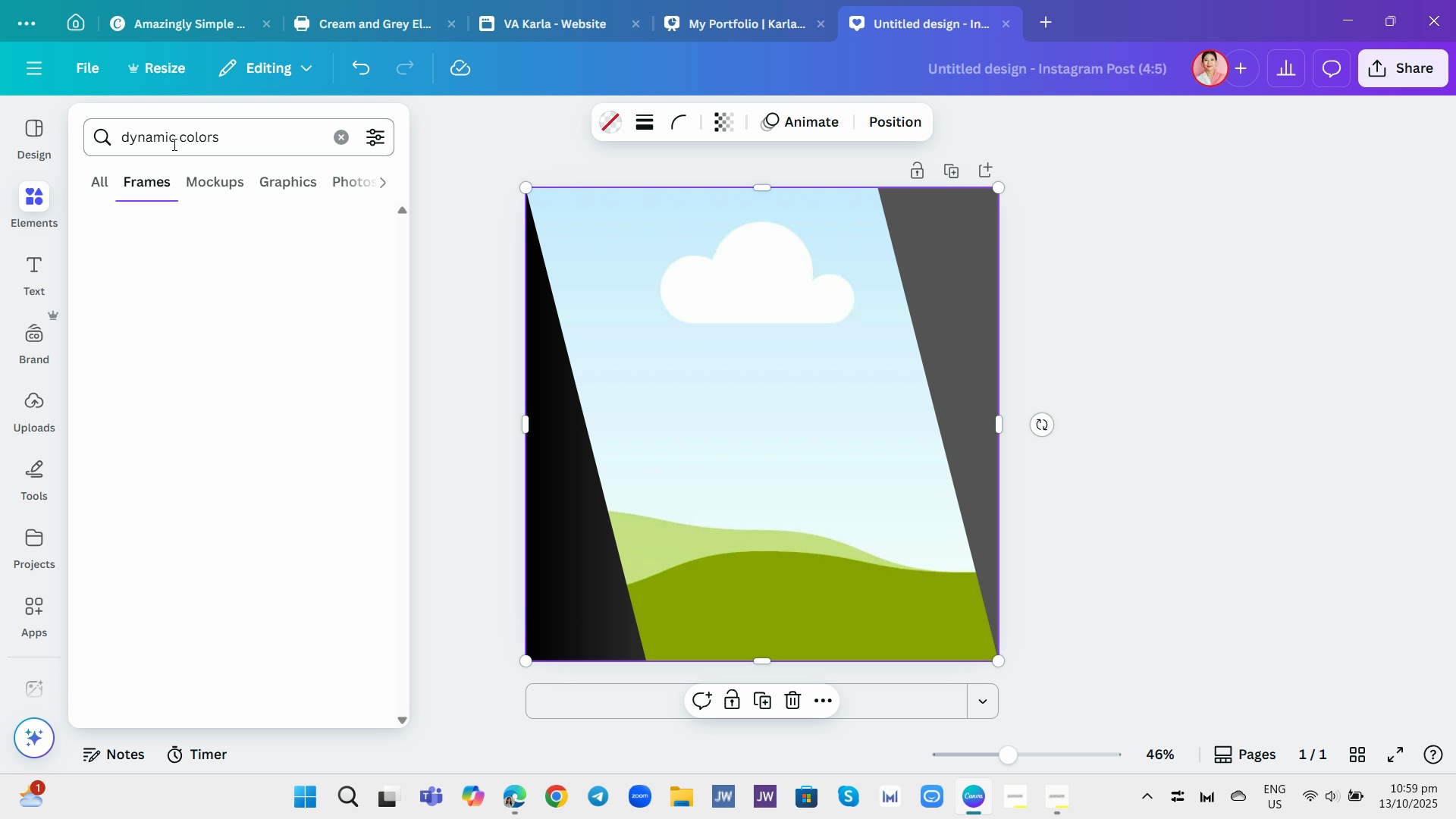 
key(Enter)
 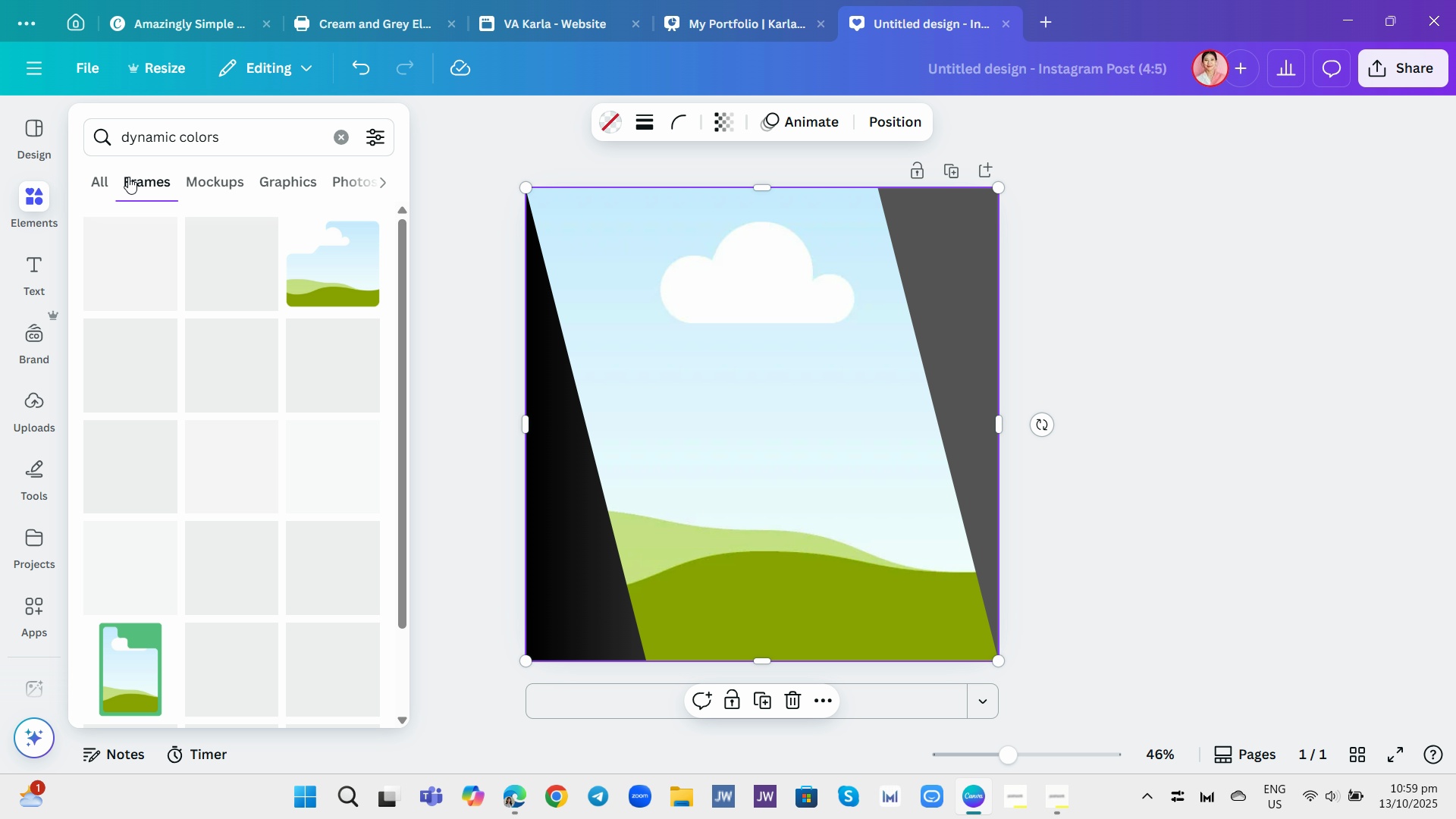 
left_click([98, 179])
 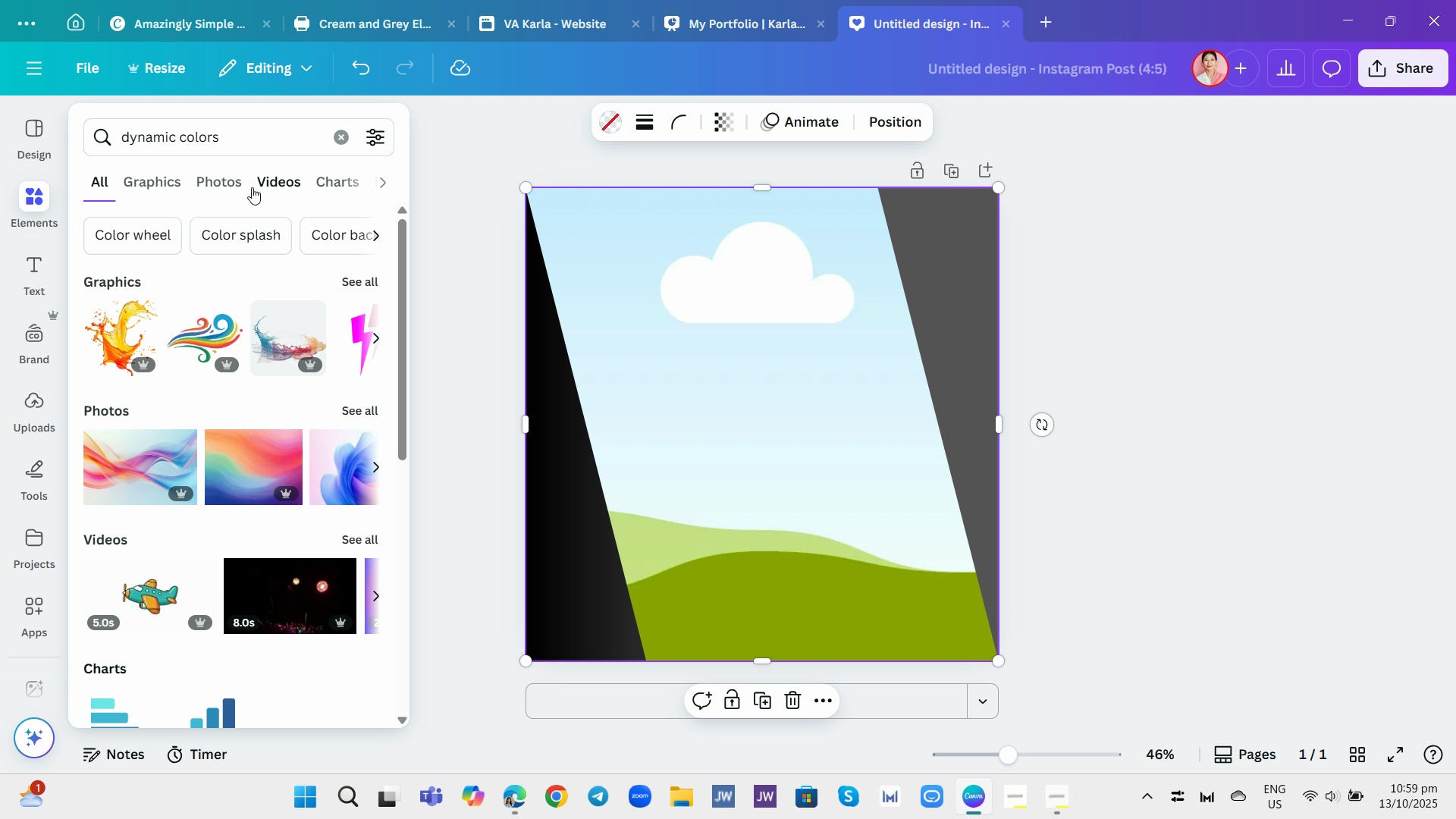 
left_click([168, 188])
 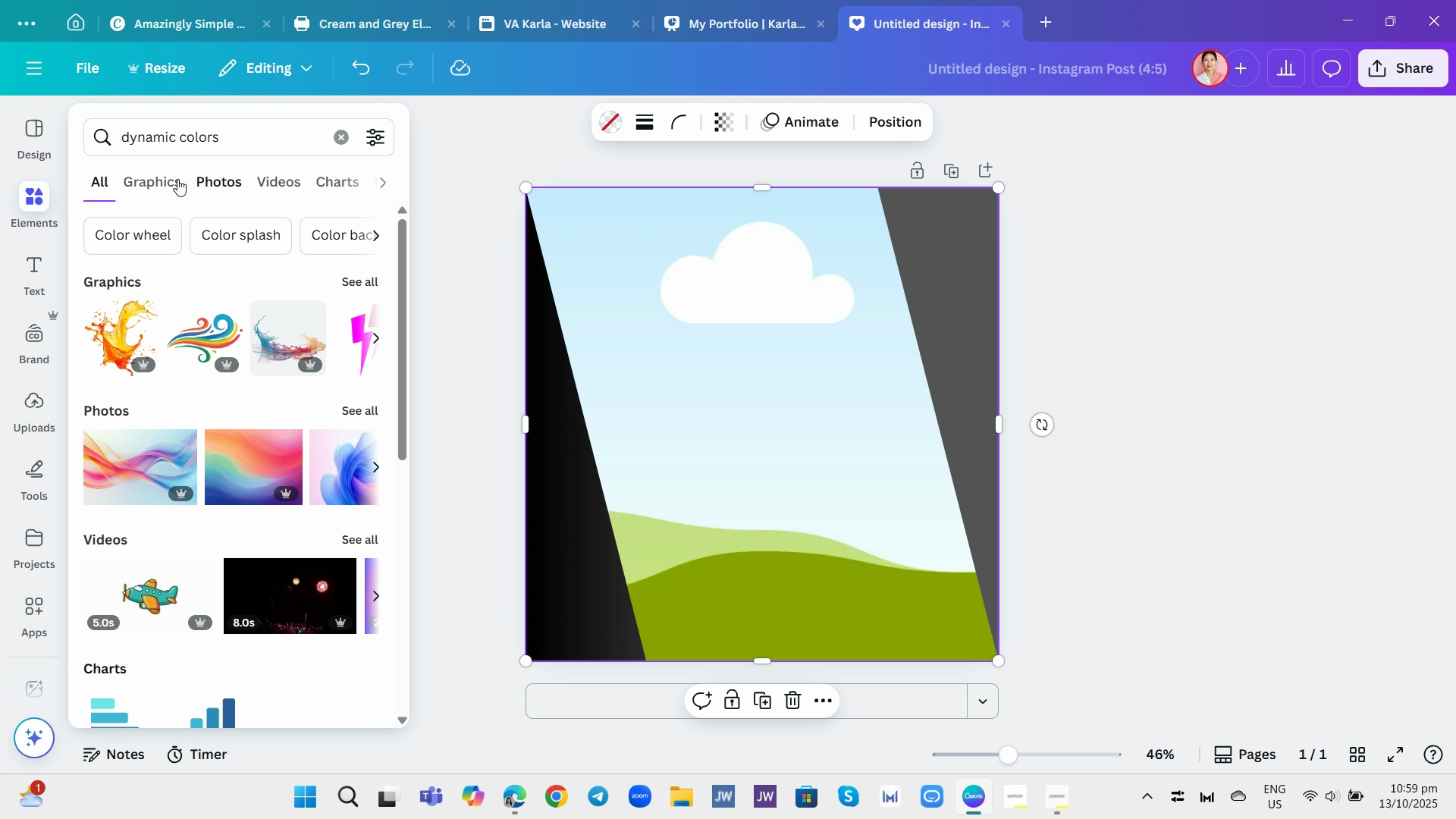 
left_click([177, 179])
 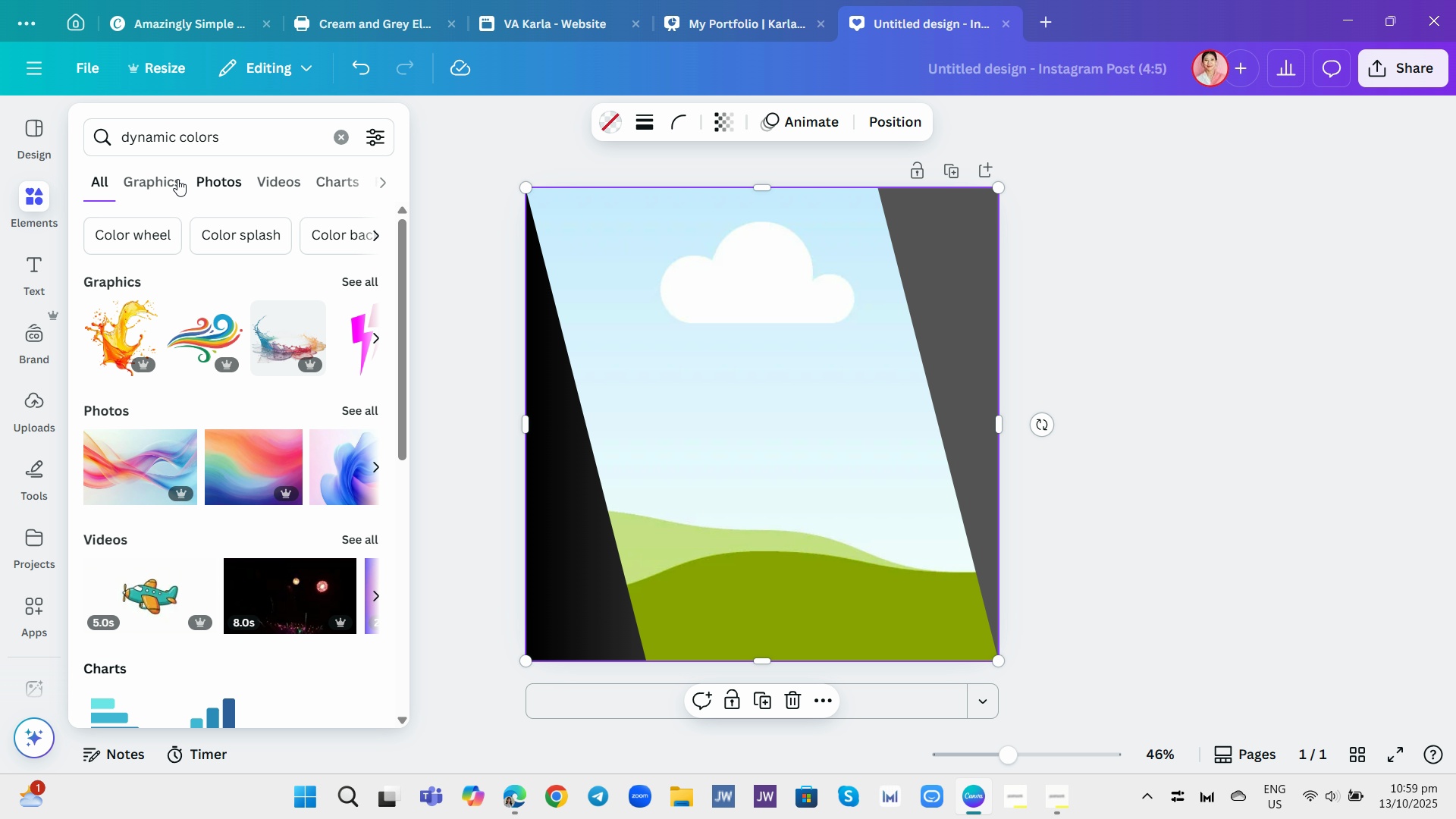 
left_click([162, 181])
 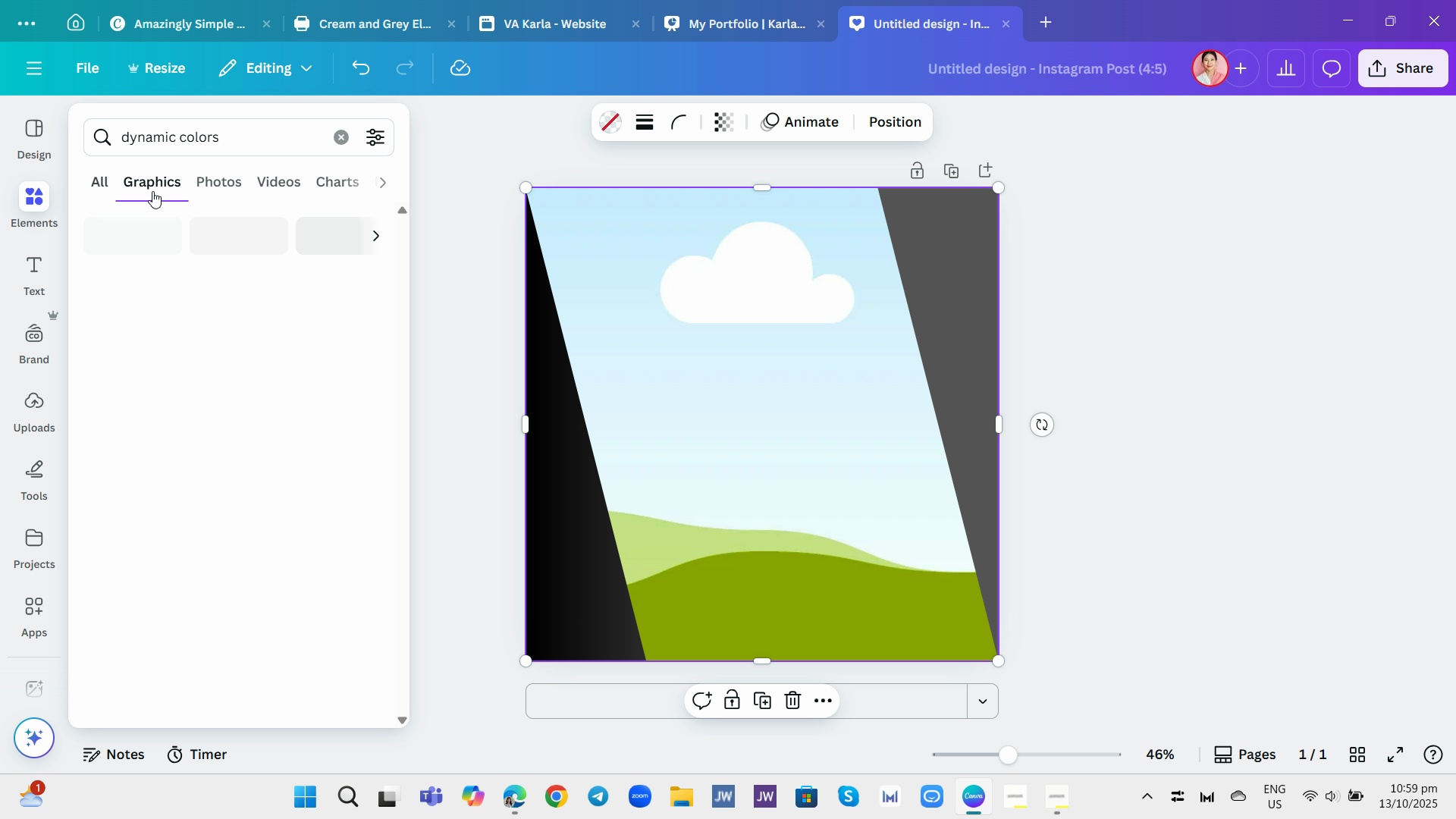 
wait(27.19)
 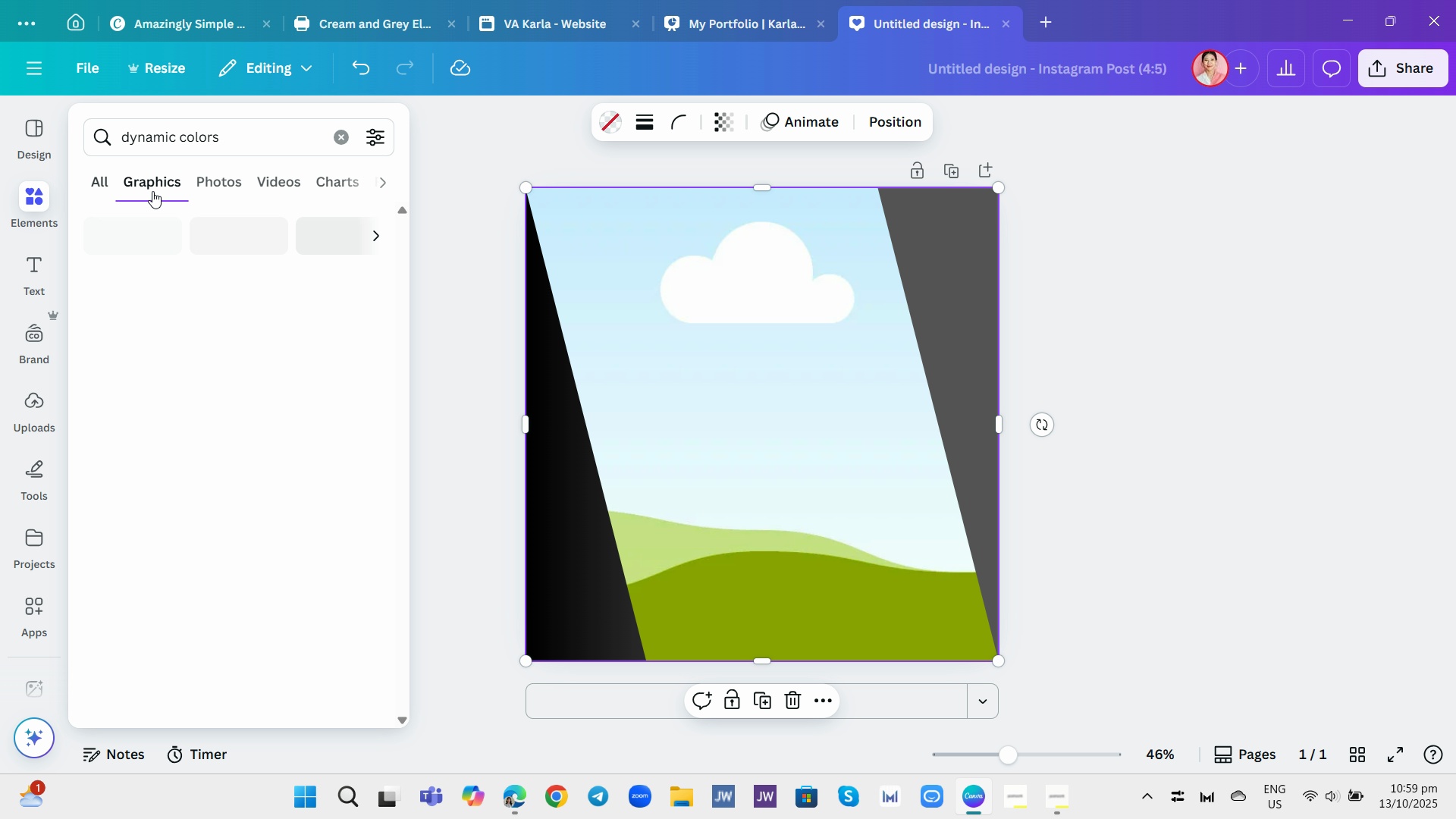 
left_click([884, 508])
 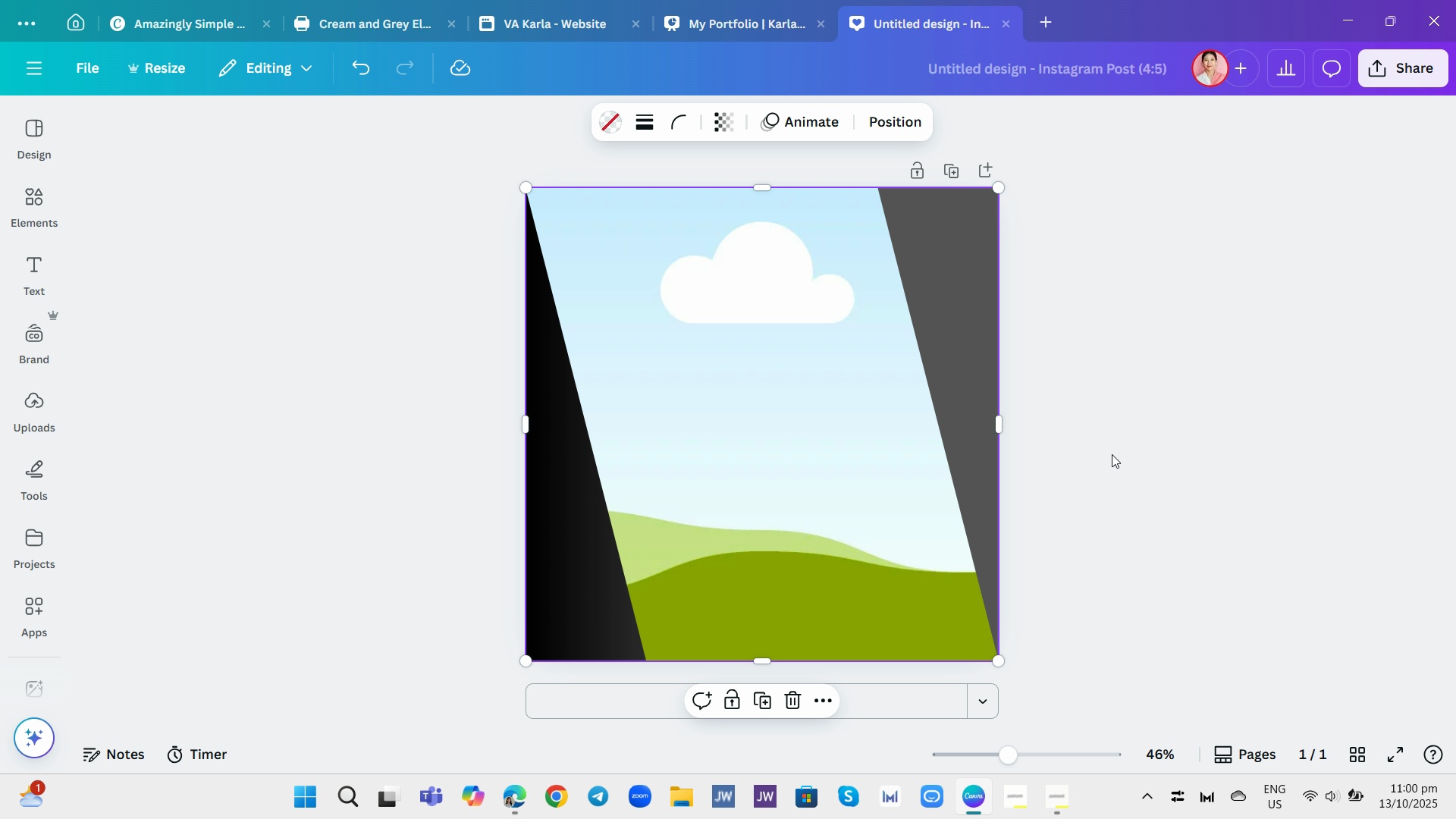 
wait(21.85)
 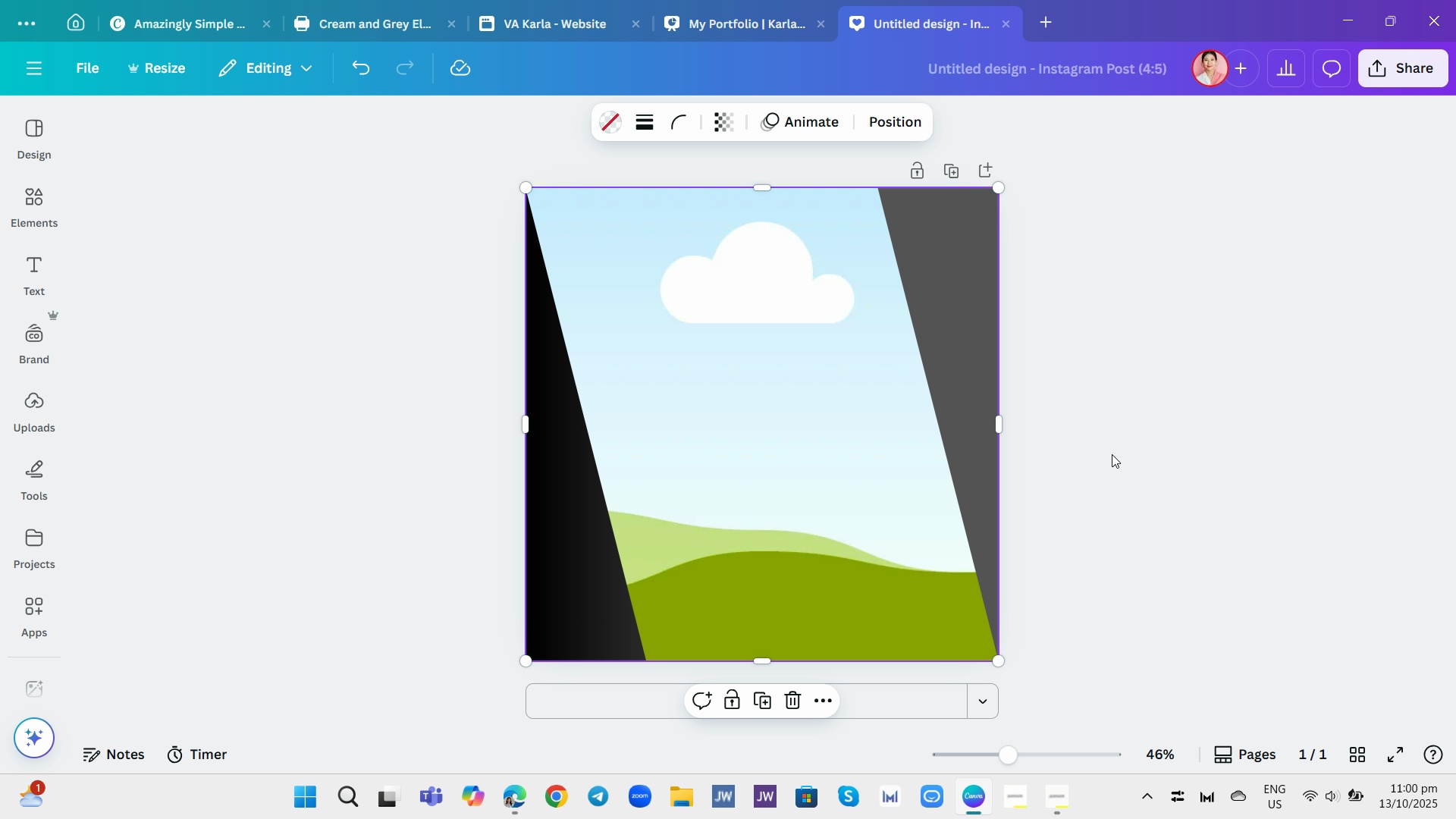 
left_click([961, 296])
 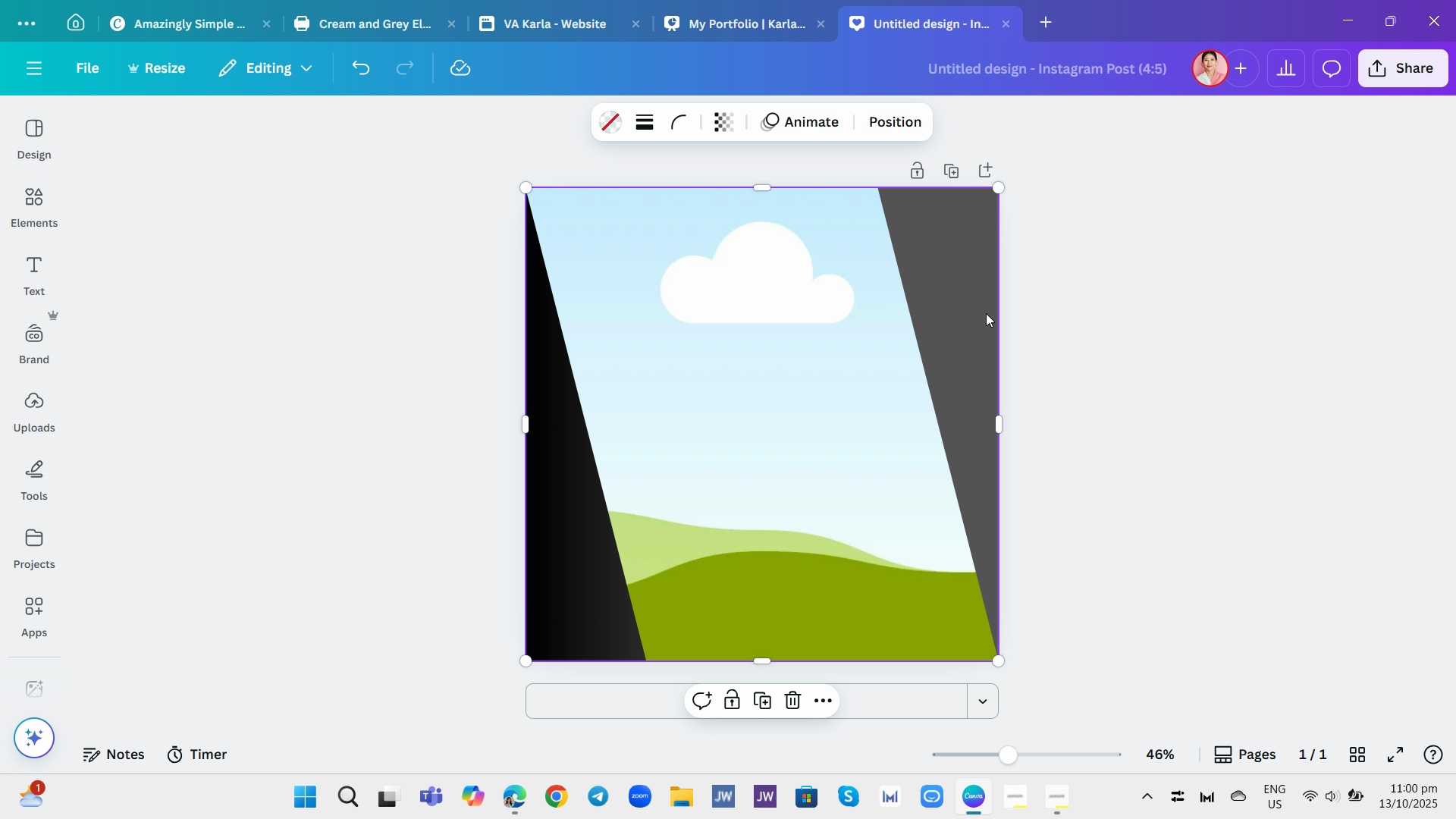 
left_click_drag(start_coordinate=[986, 313], to_coordinate=[1046, 386])
 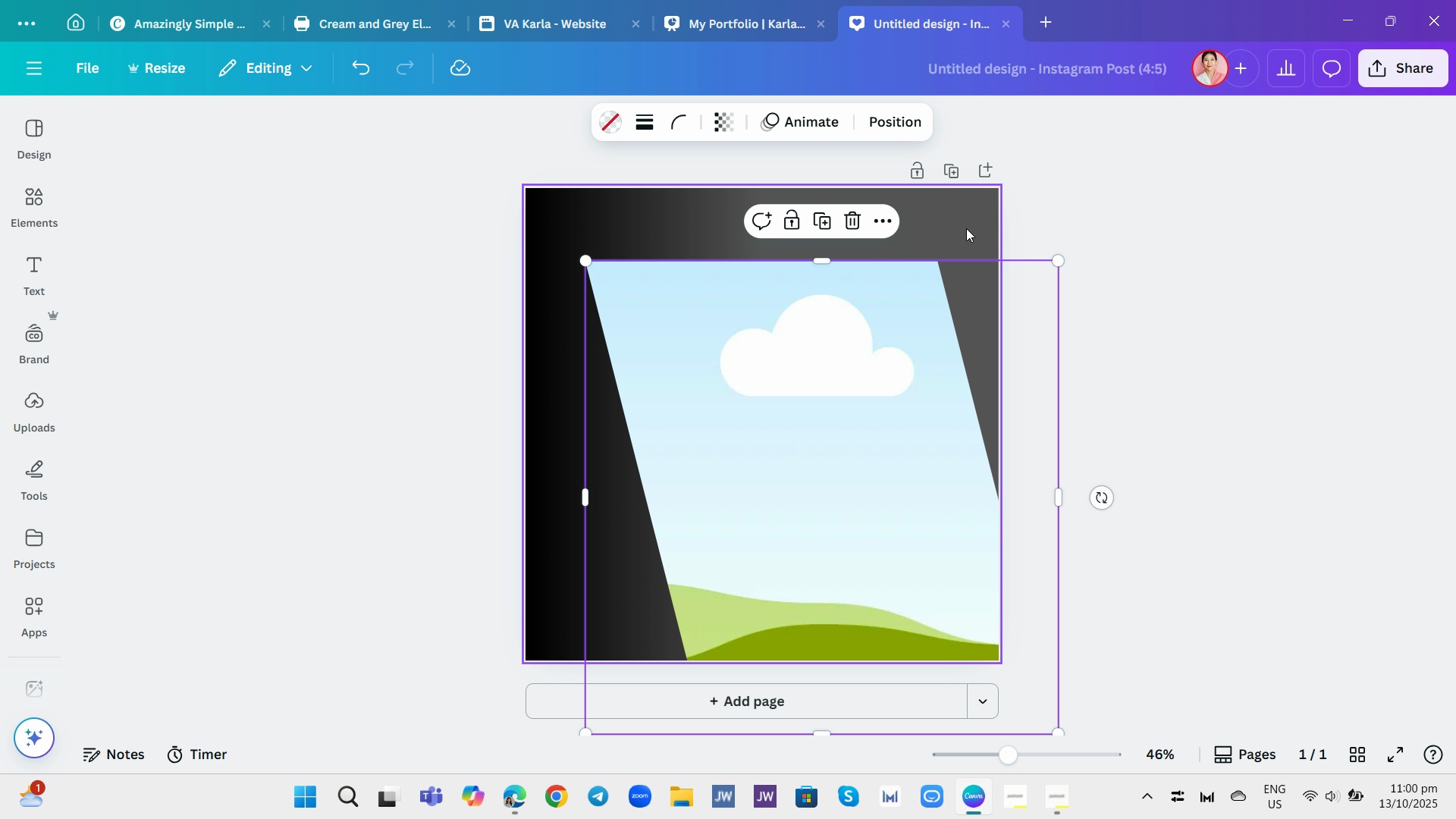 
left_click([966, 228])
 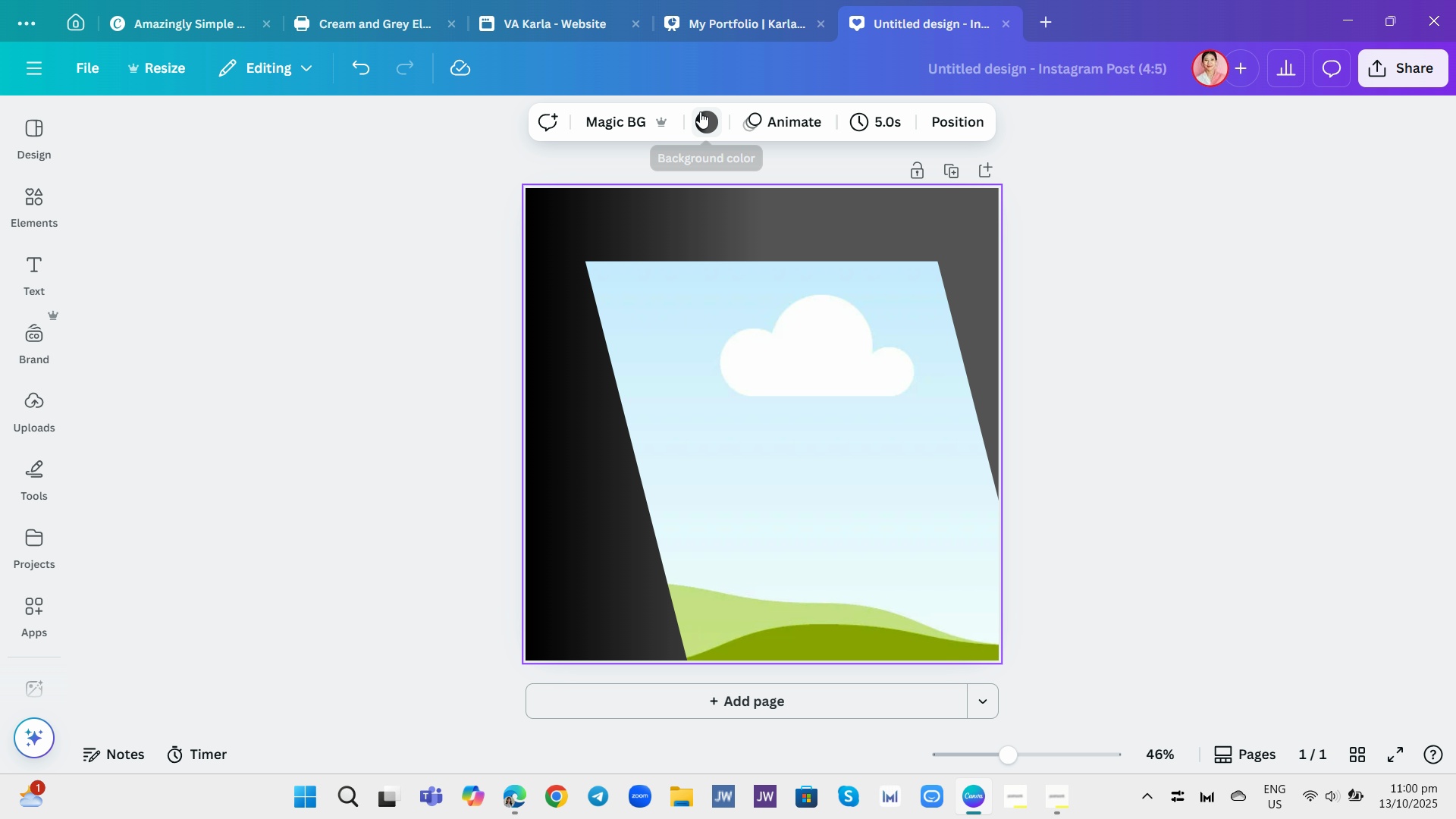 
left_click([700, 111])
 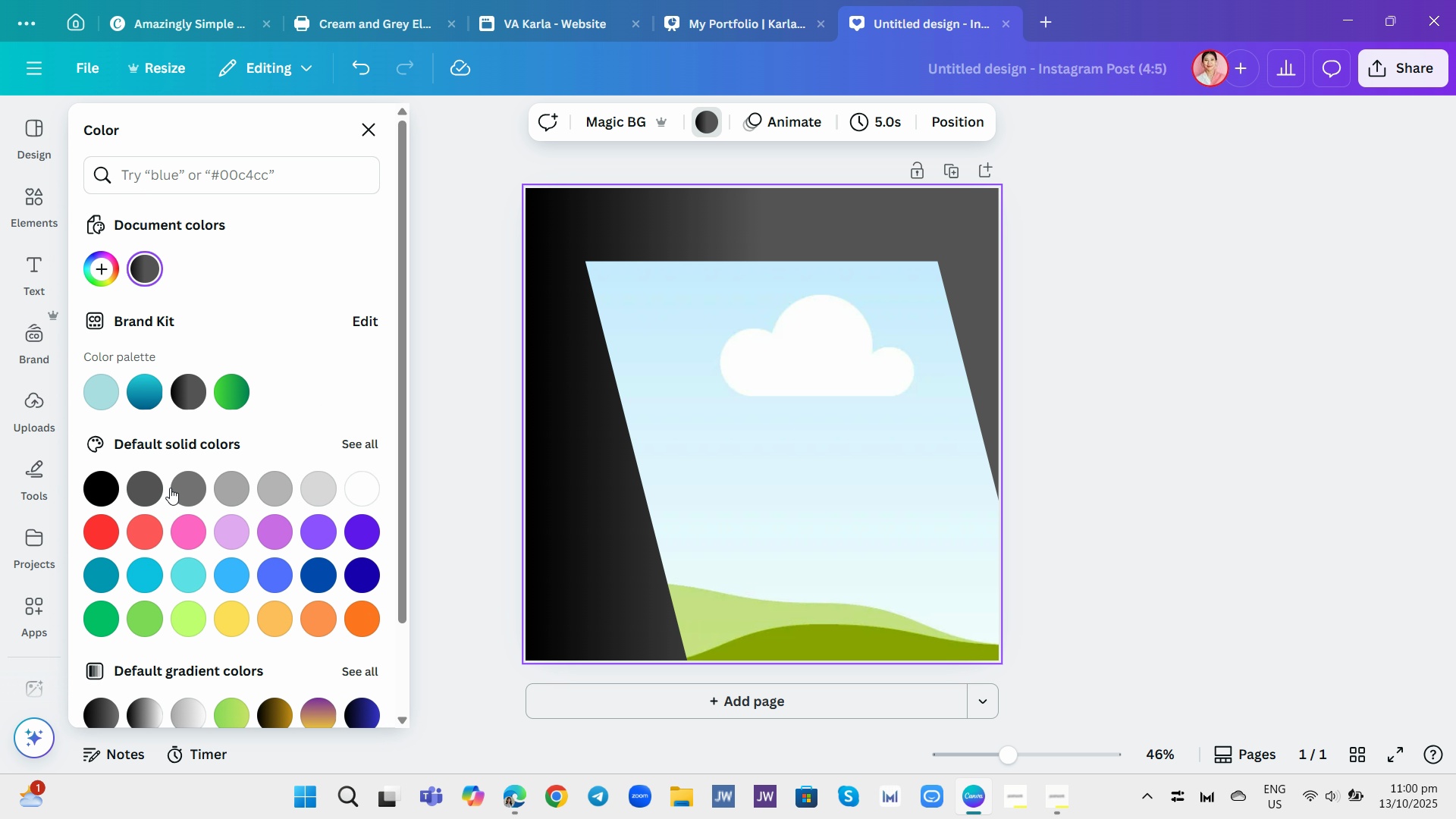 
mouse_move([143, 488])
 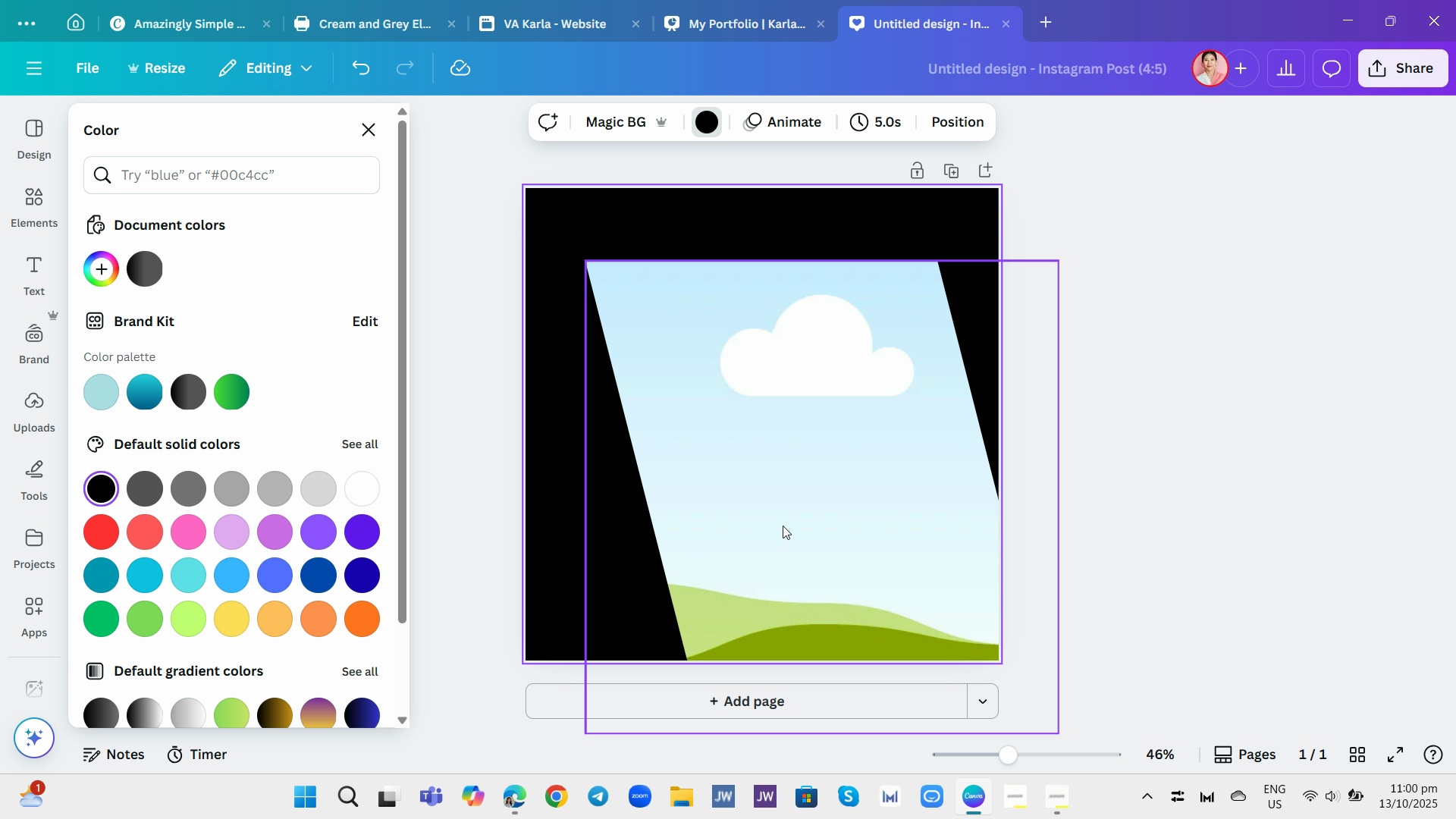 
left_click_drag(start_coordinate=[790, 535], to_coordinate=[730, 458])
 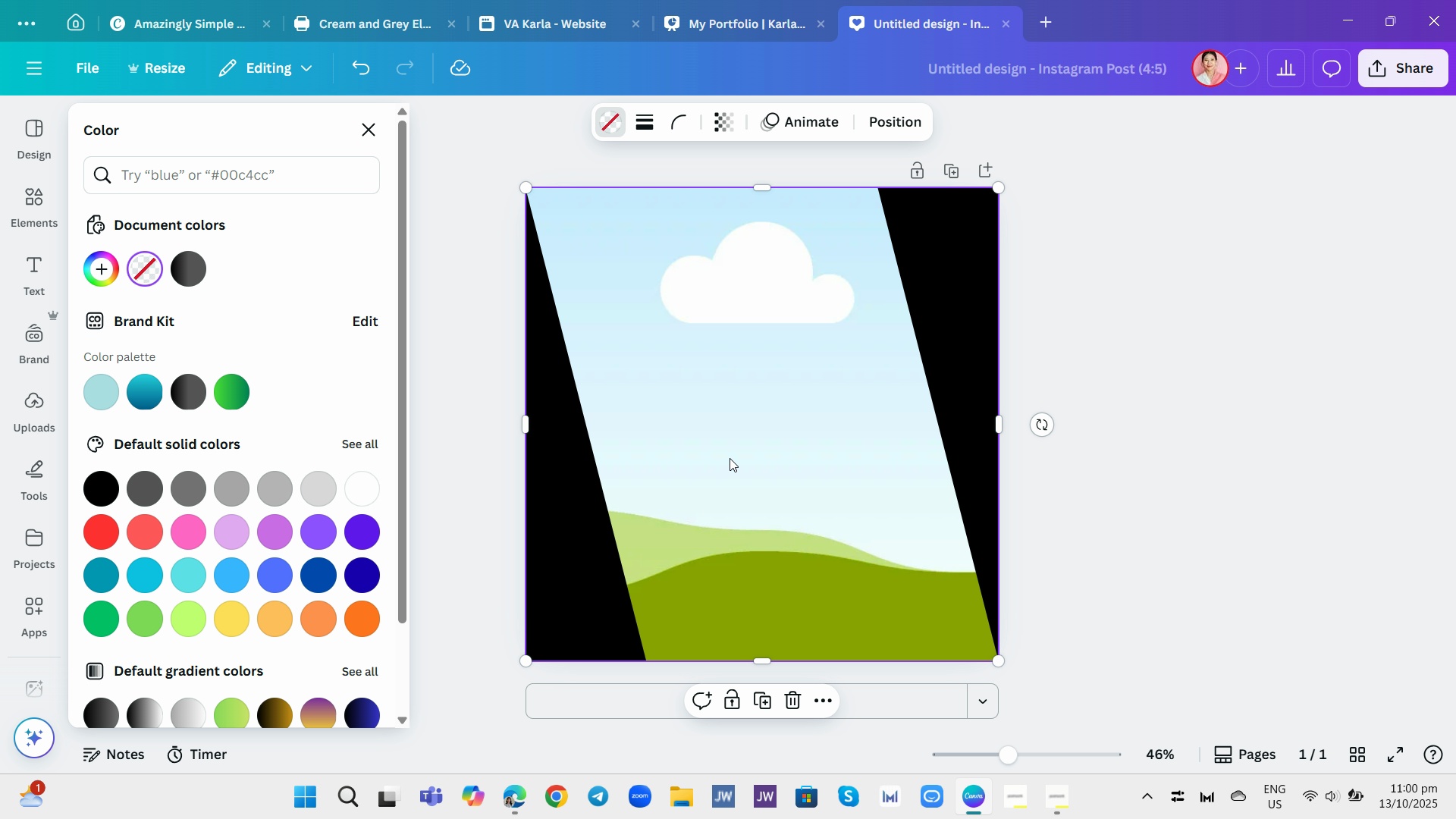 
left_click_drag(start_coordinate=[730, 458], to_coordinate=[755, 481])
 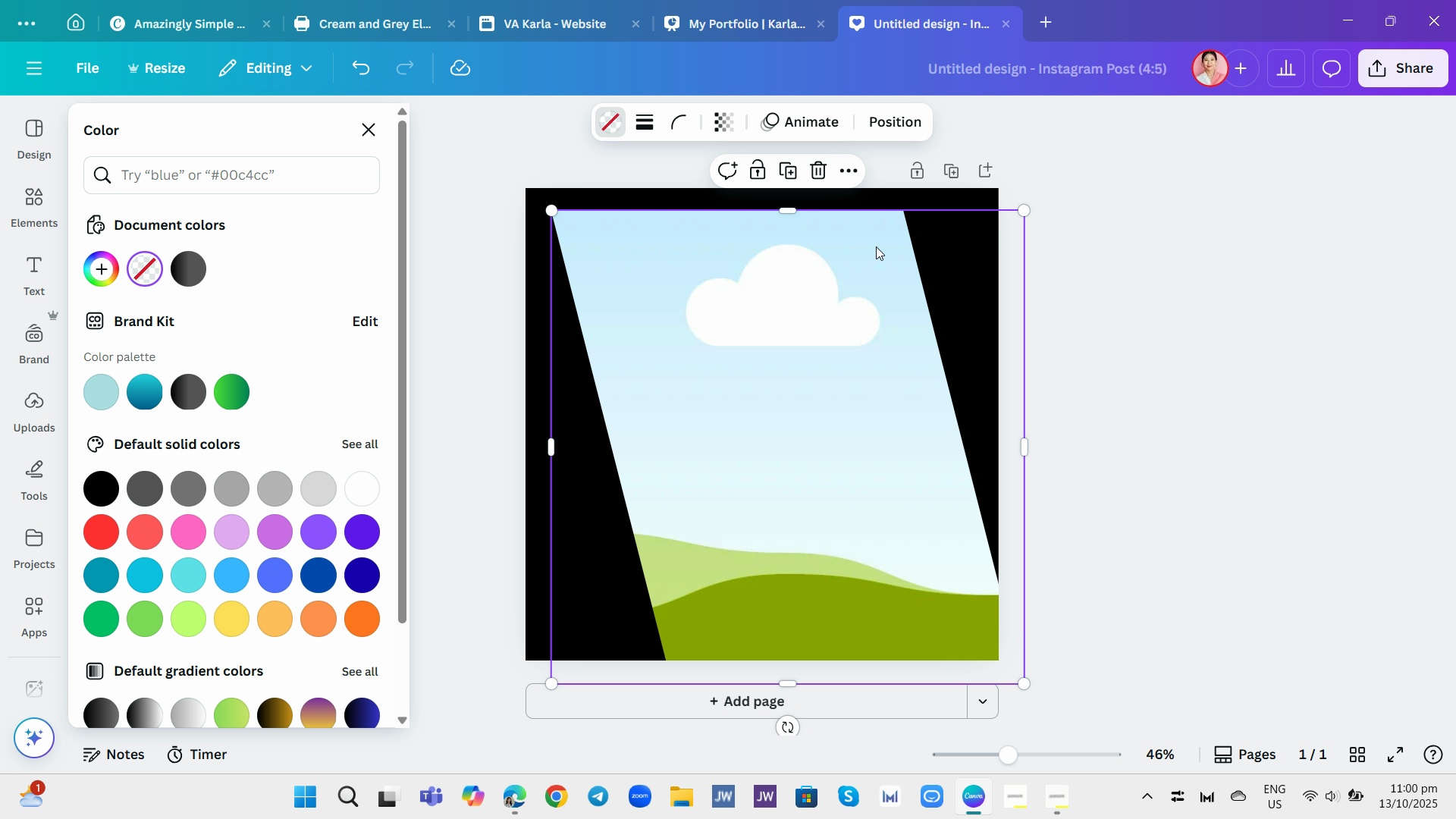 
left_click_drag(start_coordinate=[908, 299], to_coordinate=[883, 274])
 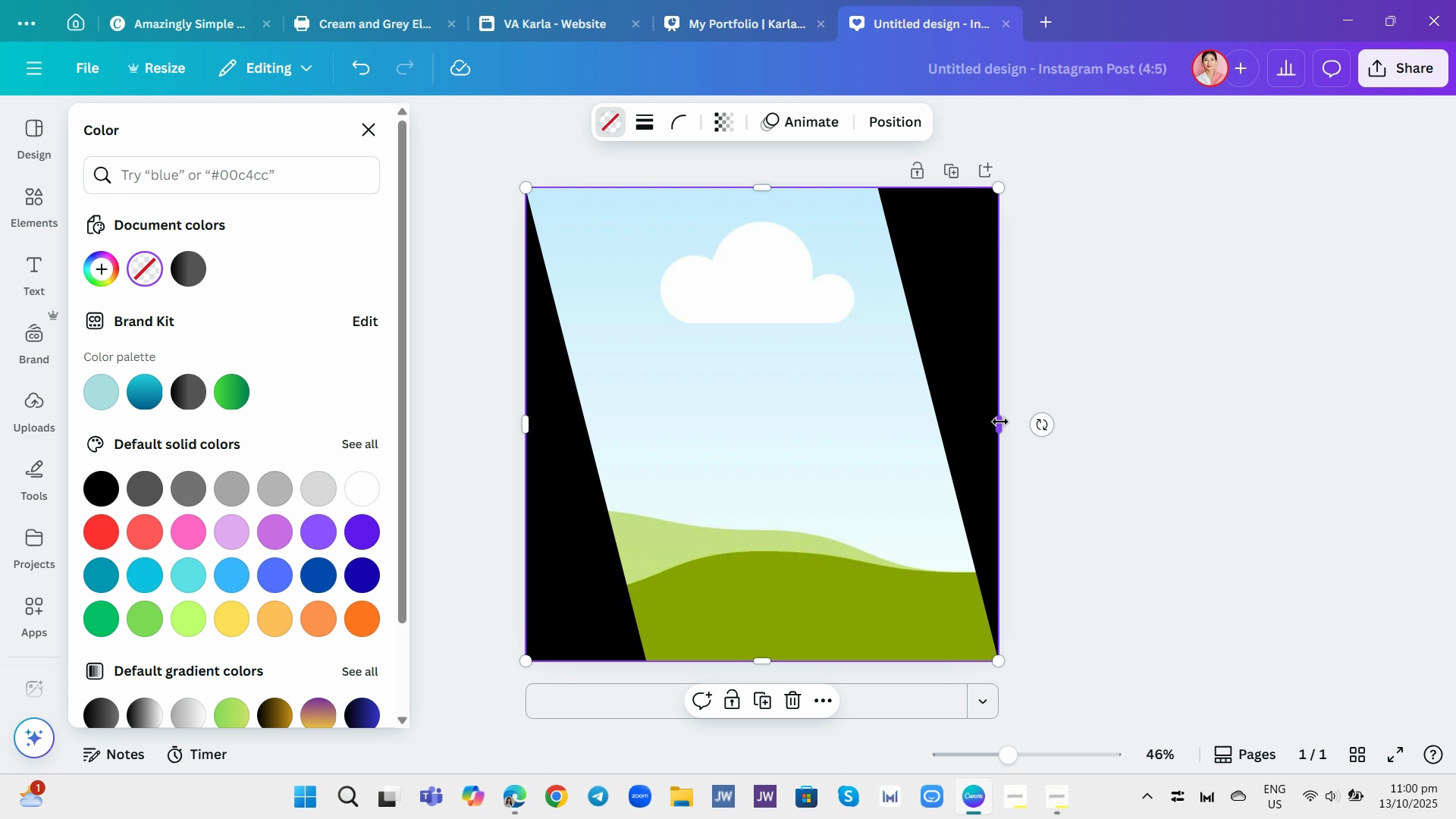 
left_click_drag(start_coordinate=[999, 424], to_coordinate=[1028, 422])
 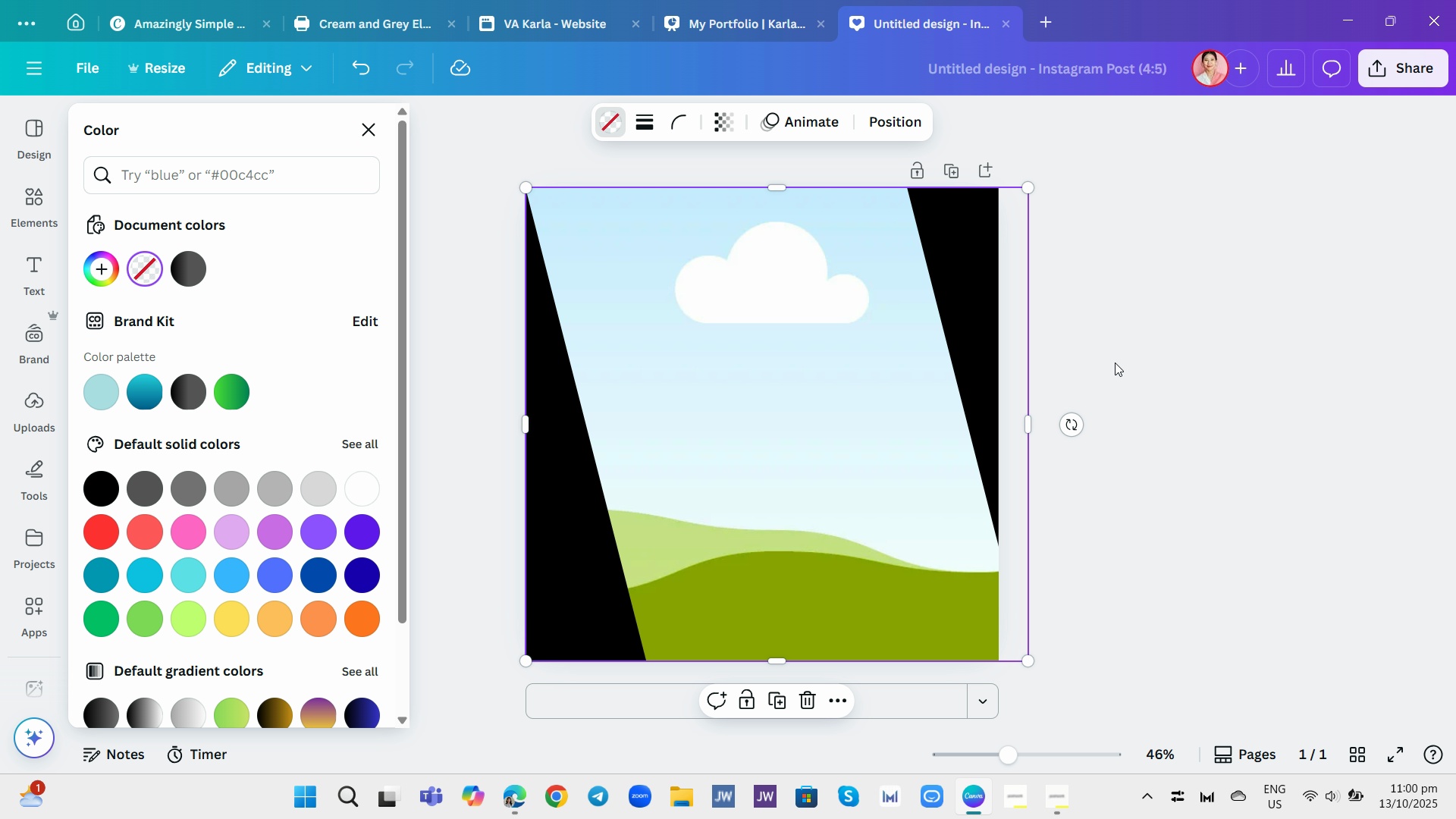 
left_click([1115, 362])
 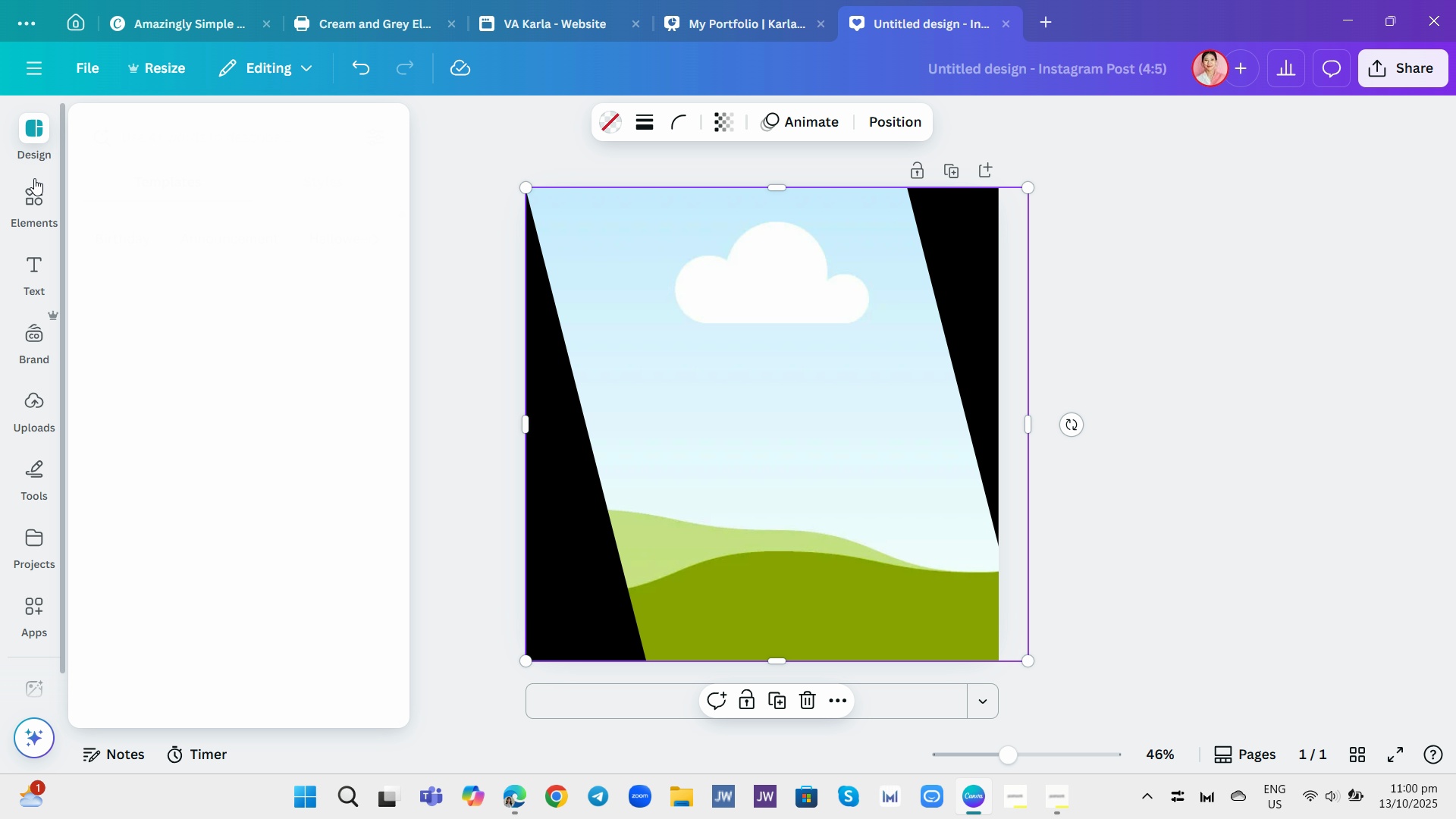 
left_click([39, 191])
 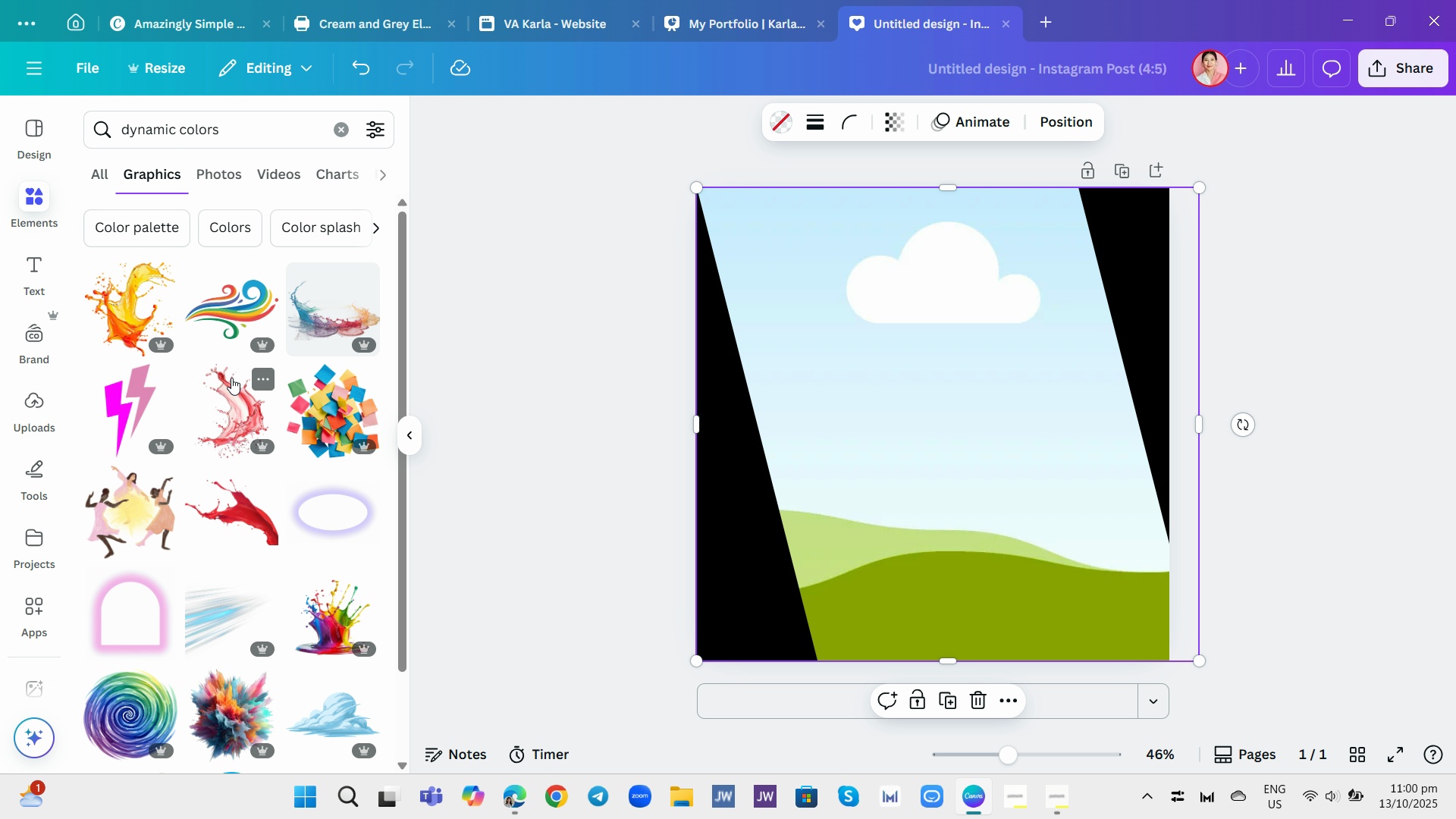 
scroll: coordinate [234, 327], scroll_direction: down, amount: 5.0
 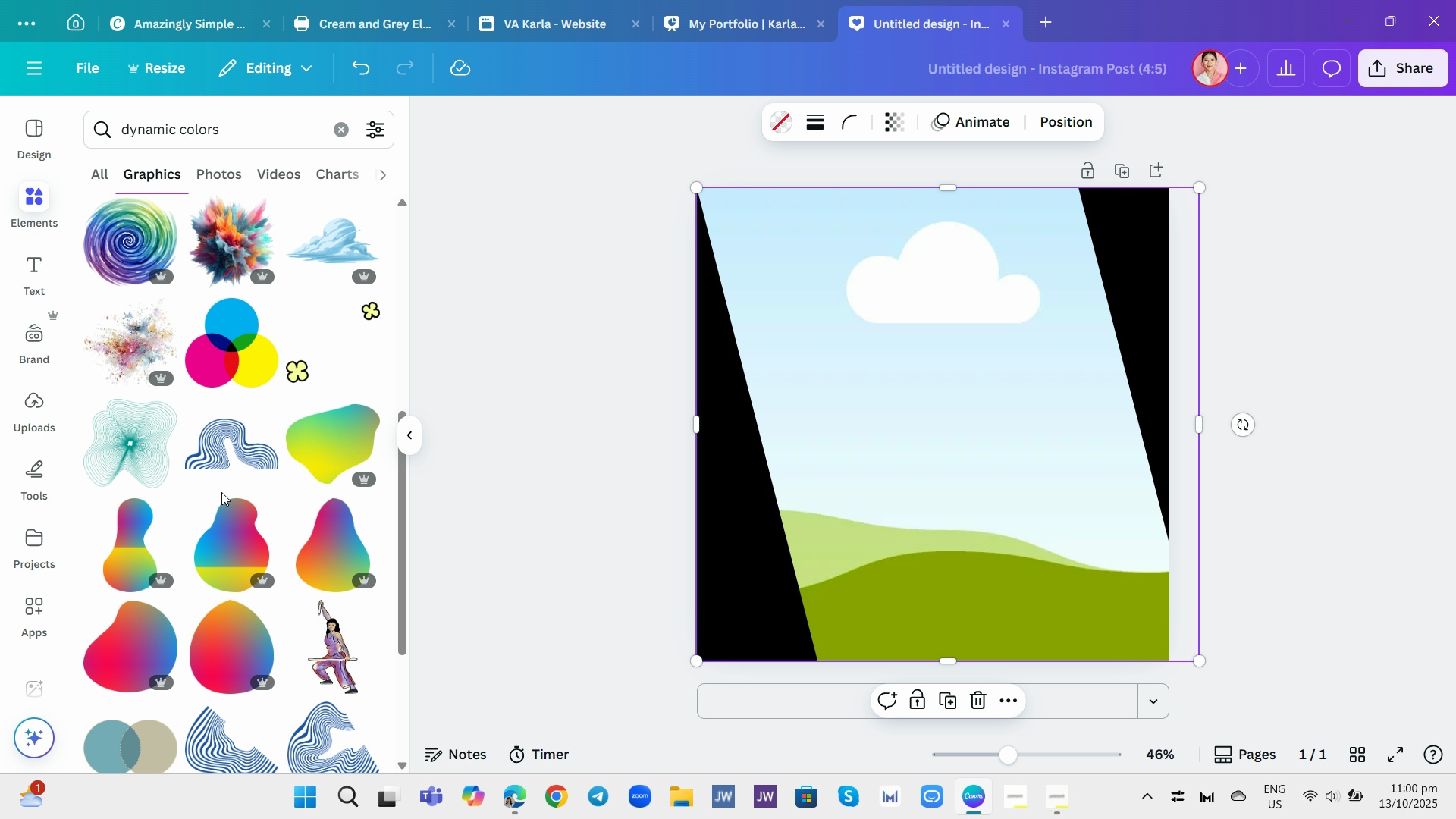 
wait(13.72)
 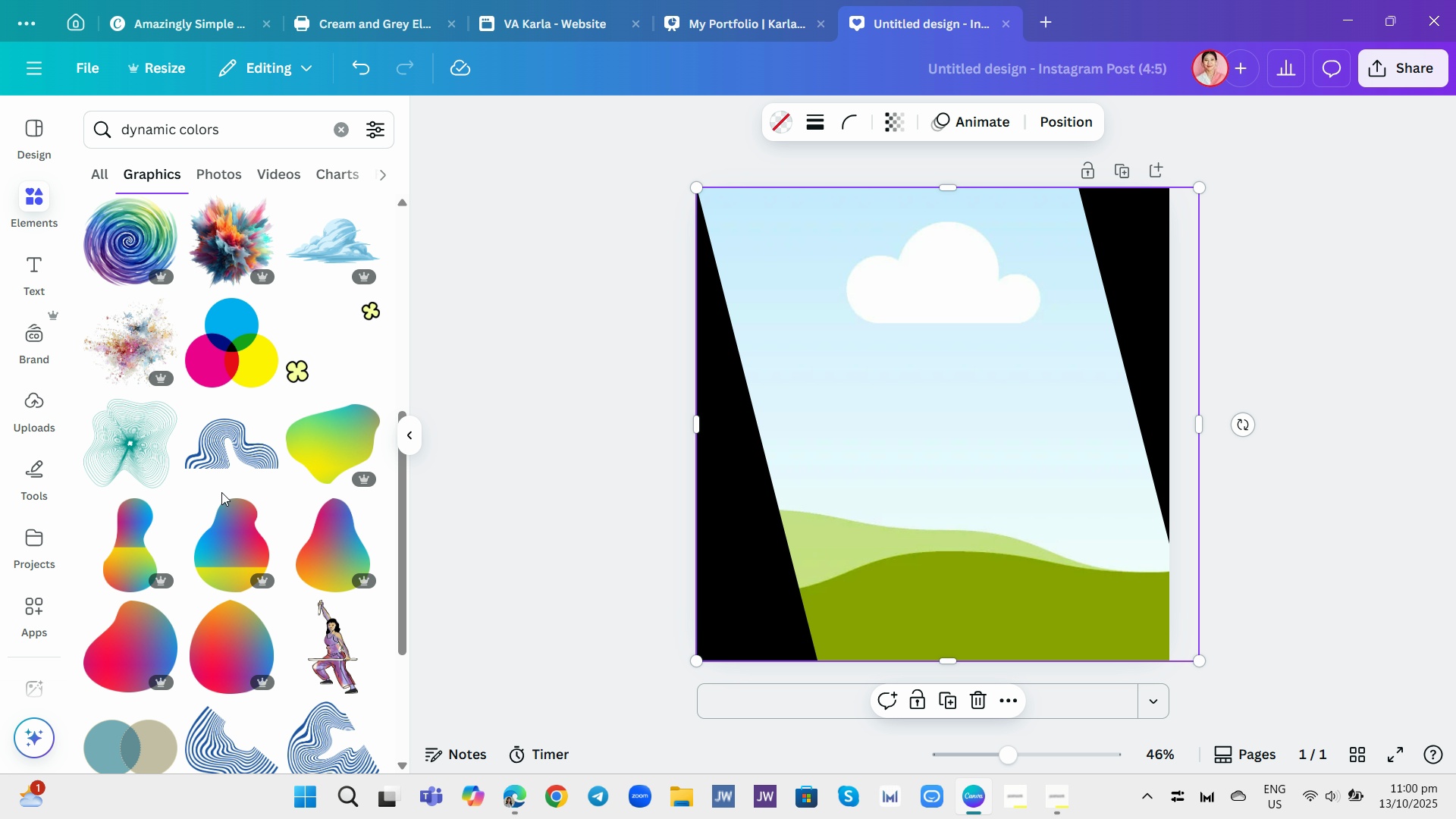 
type(vibrant electric blue)
 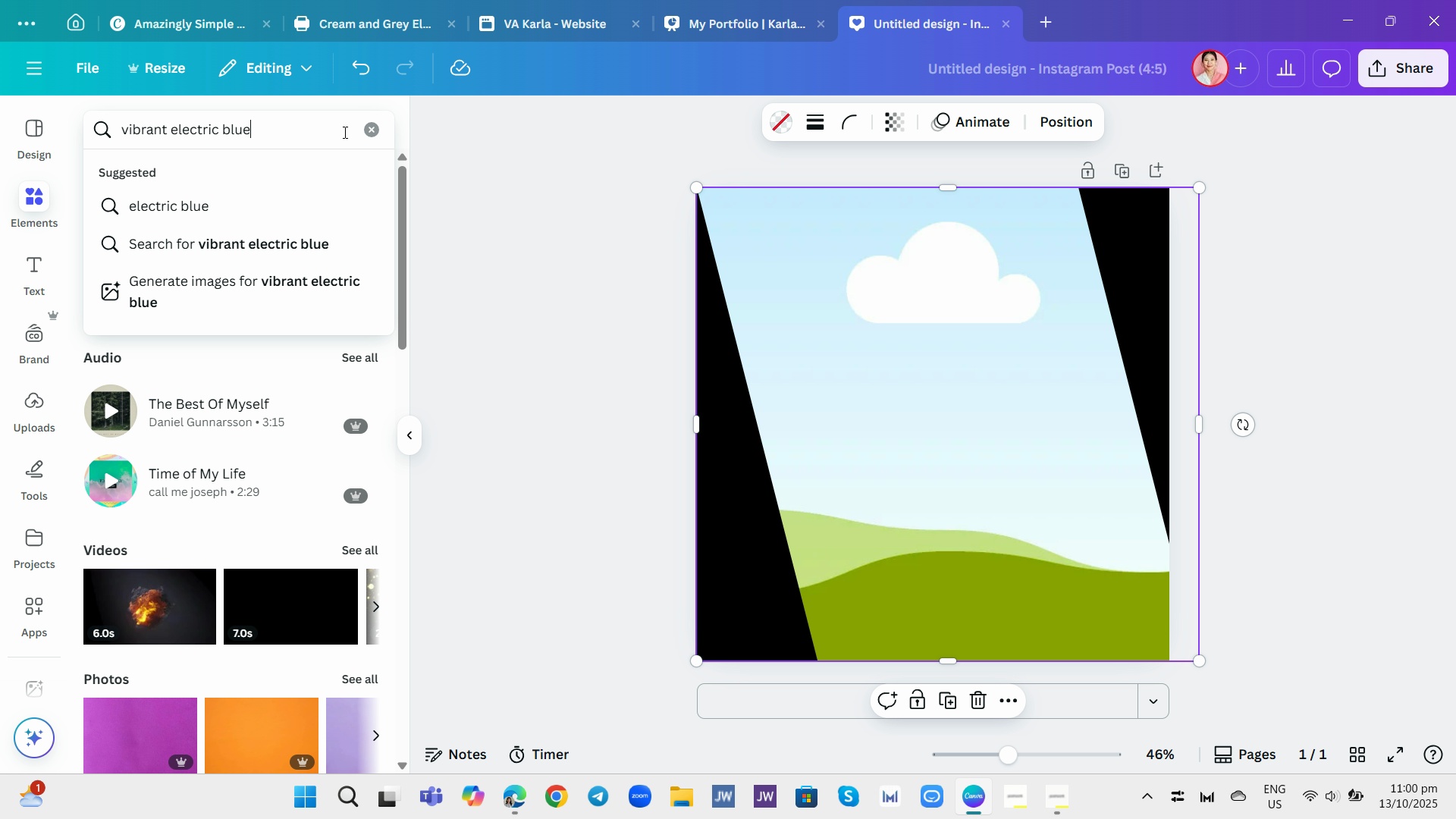 
key(Enter)
 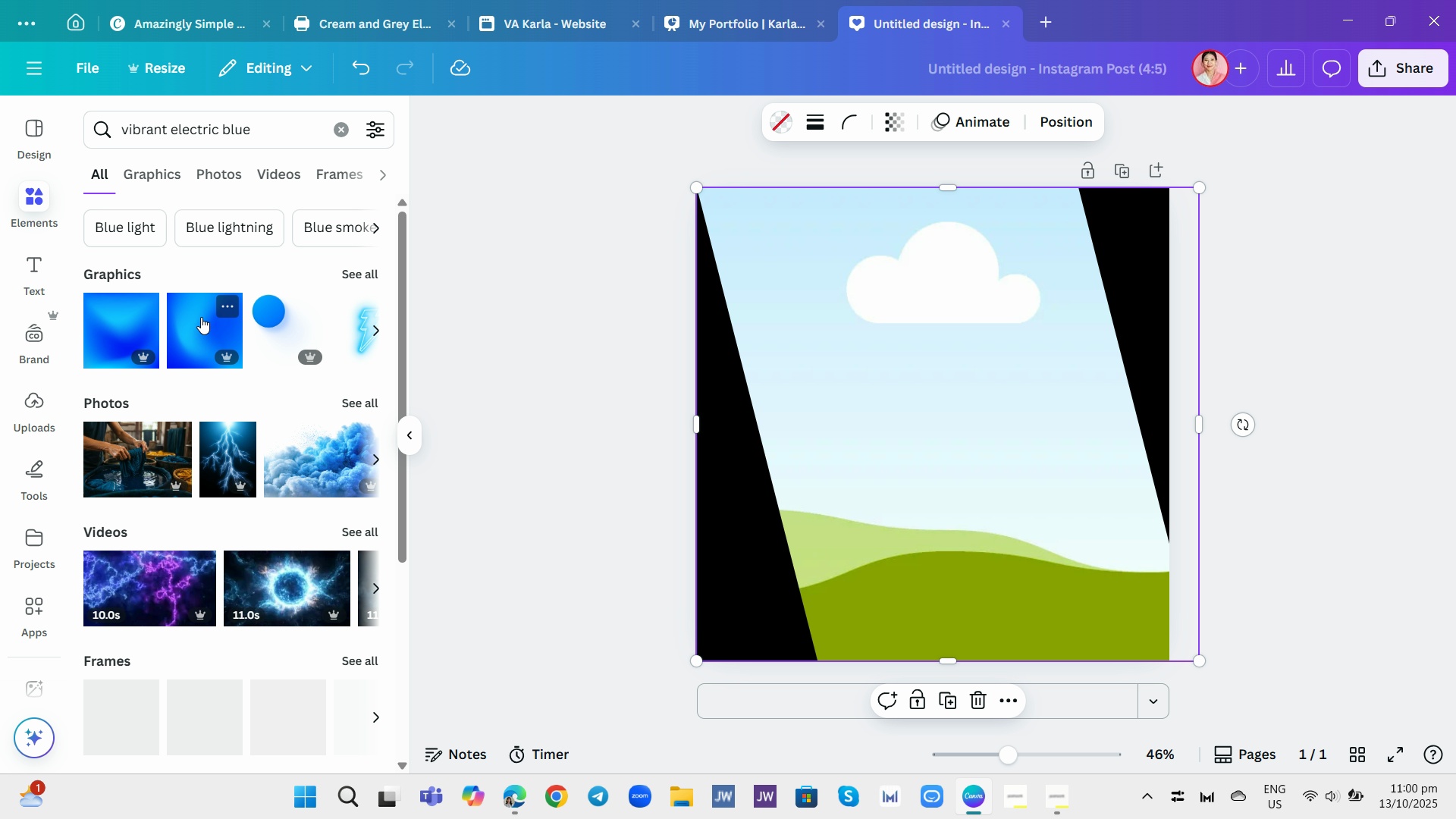 
mouse_move([228, 364])
 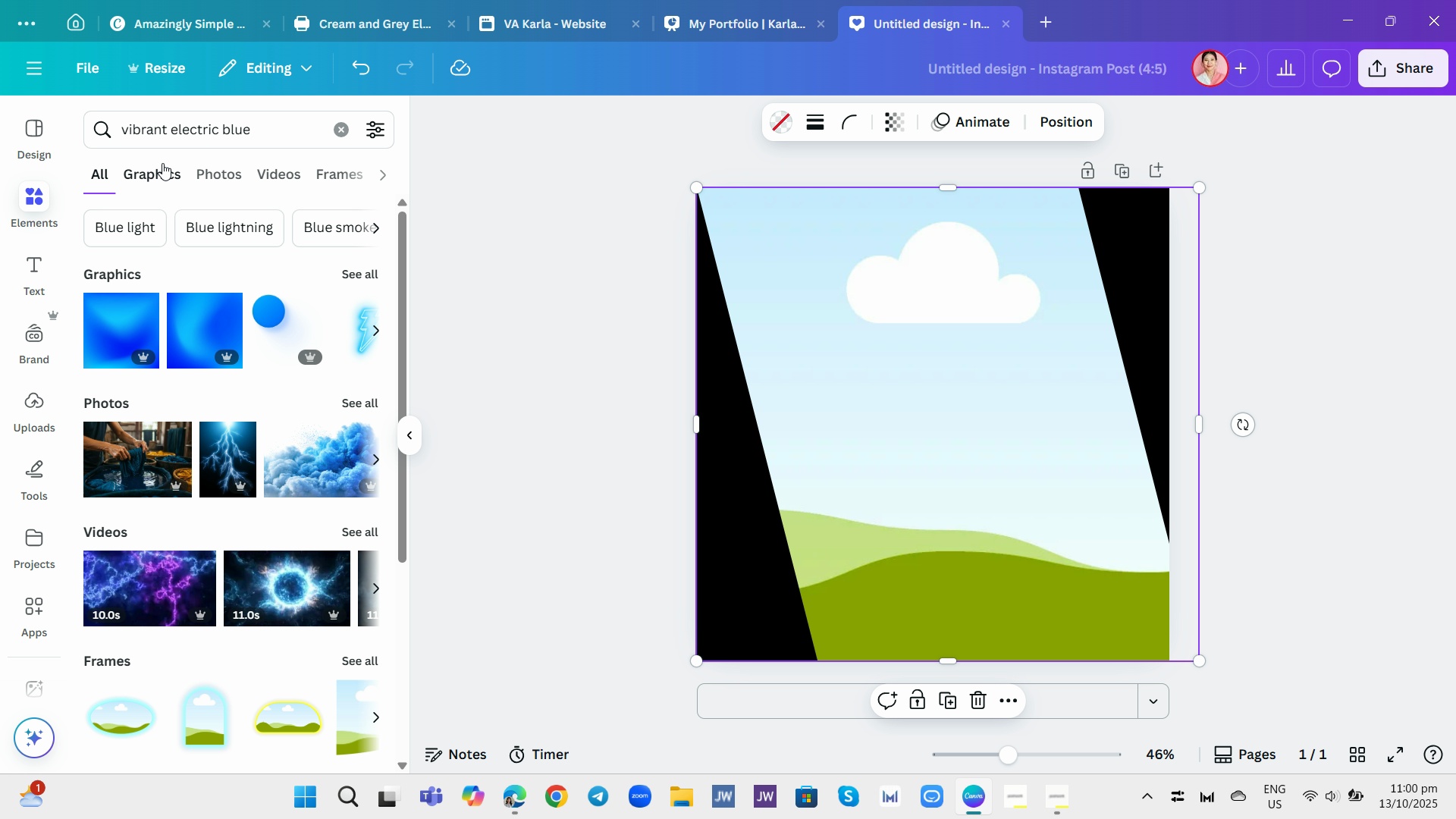 
left_click([162, 162])
 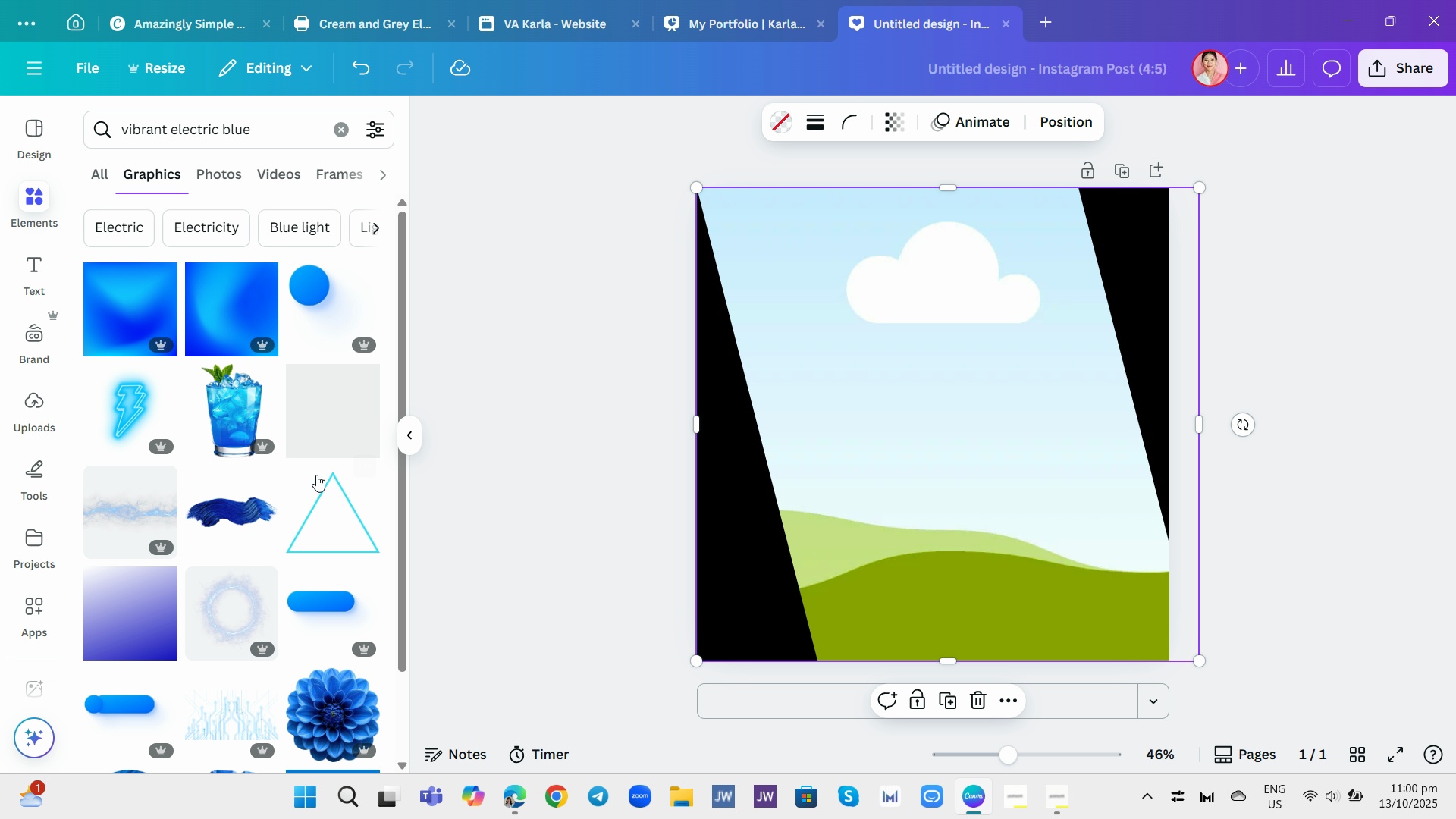 
scroll: coordinate [315, 516], scroll_direction: down, amount: 23.0
 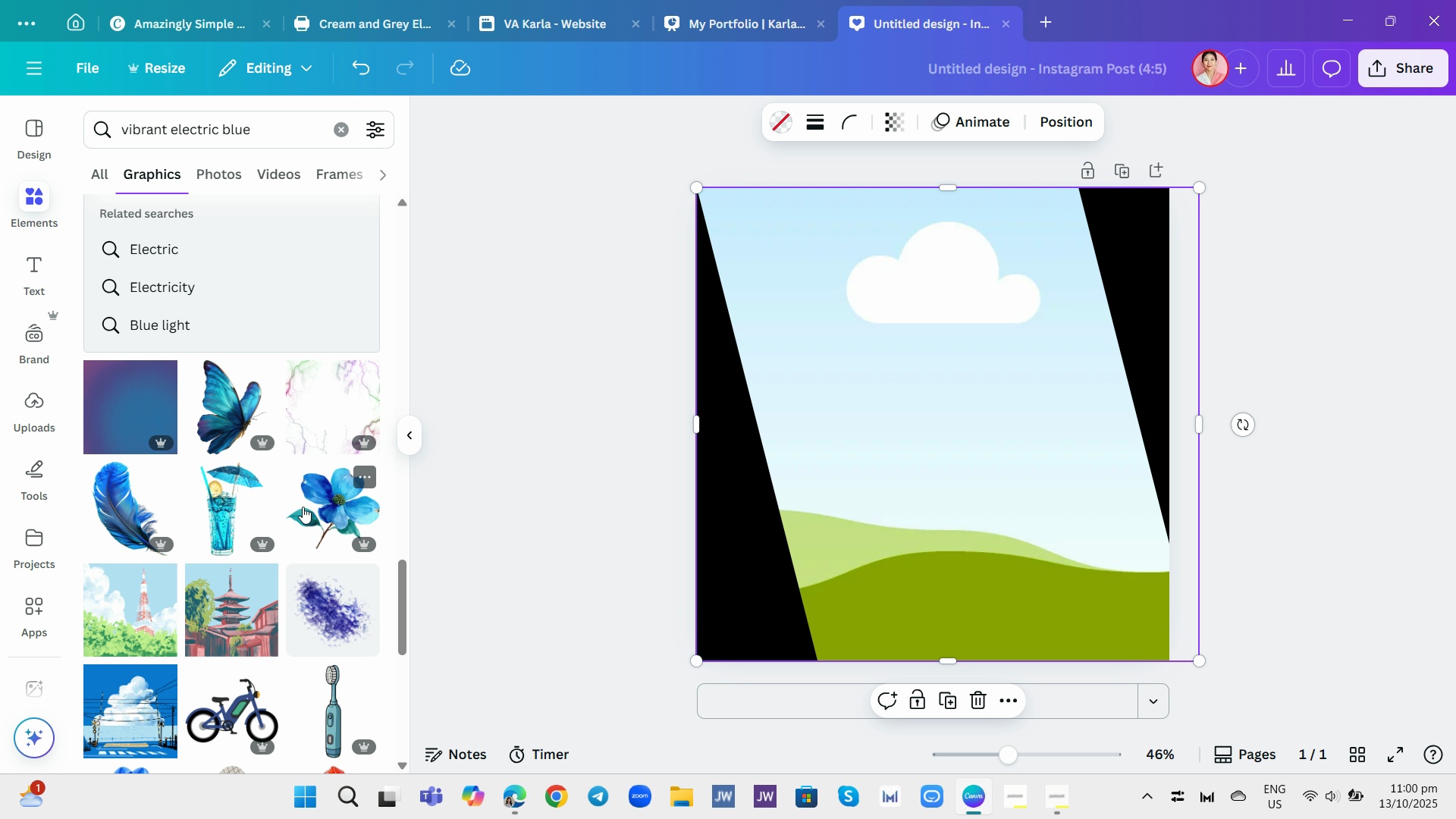 
scroll: coordinate [297, 494], scroll_direction: up, amount: 25.0
 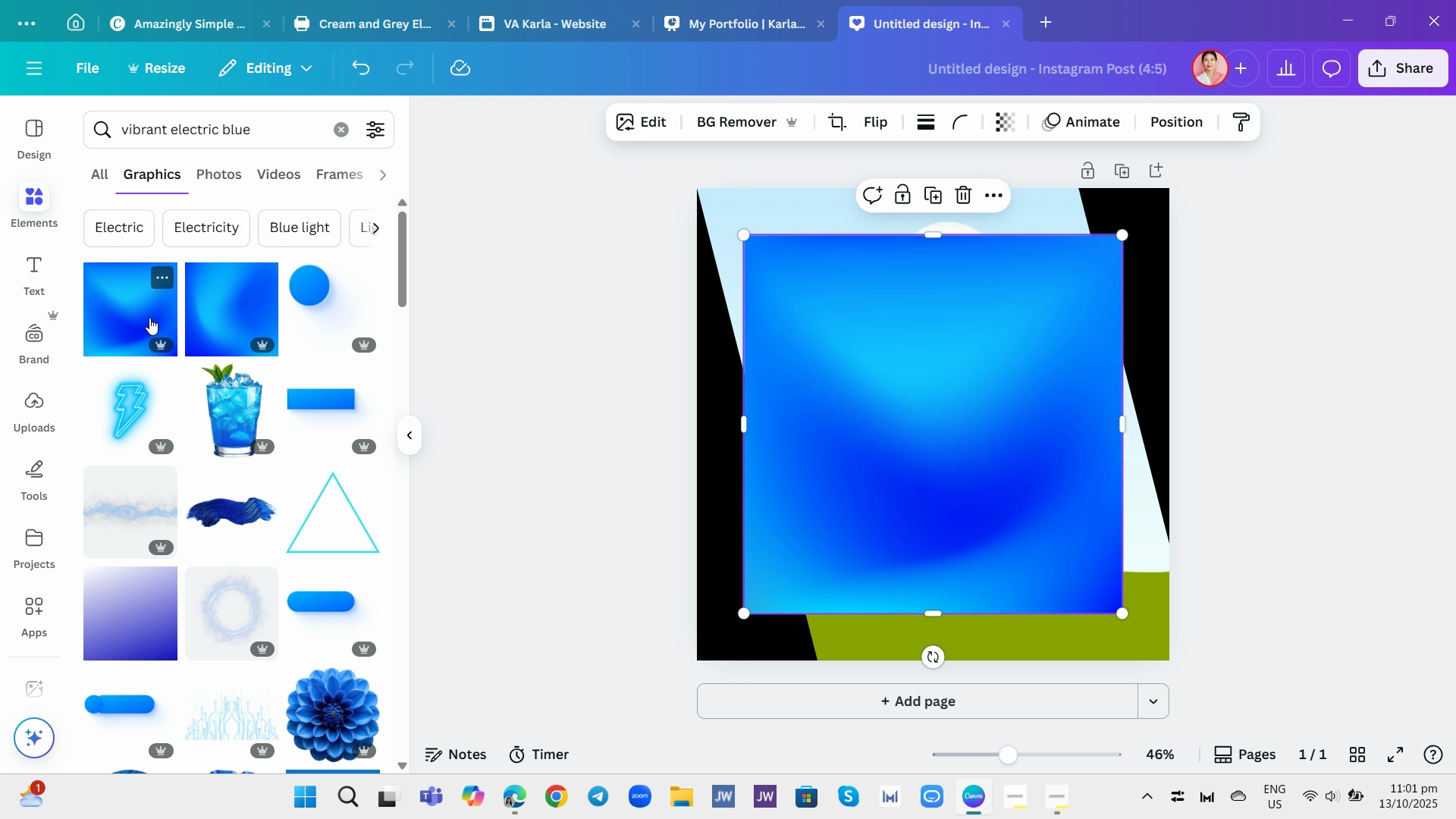 
left_click([149, 318])
 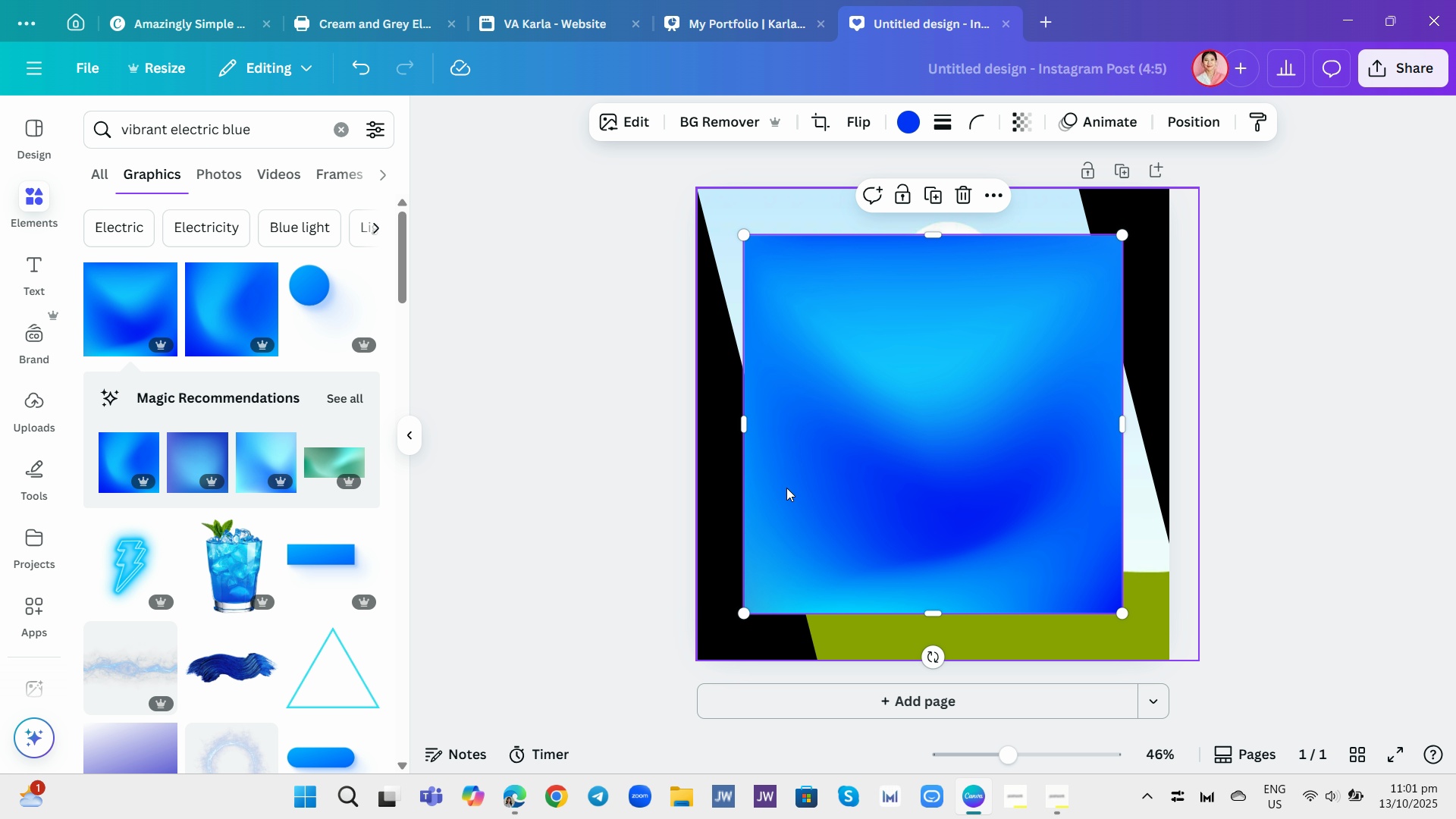 
left_click_drag(start_coordinate=[898, 508], to_coordinate=[934, 534])
 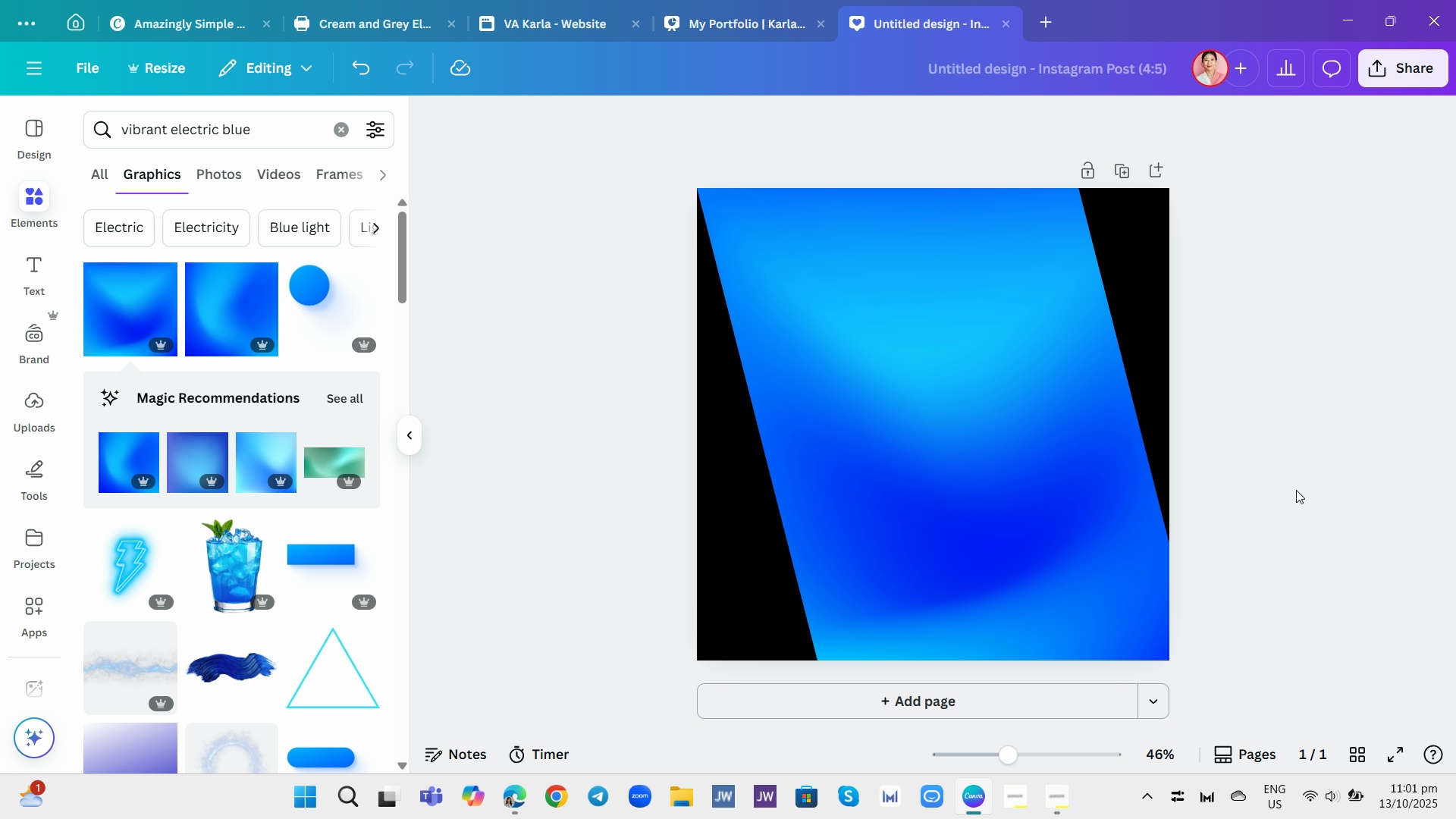 
left_click([1296, 490])
 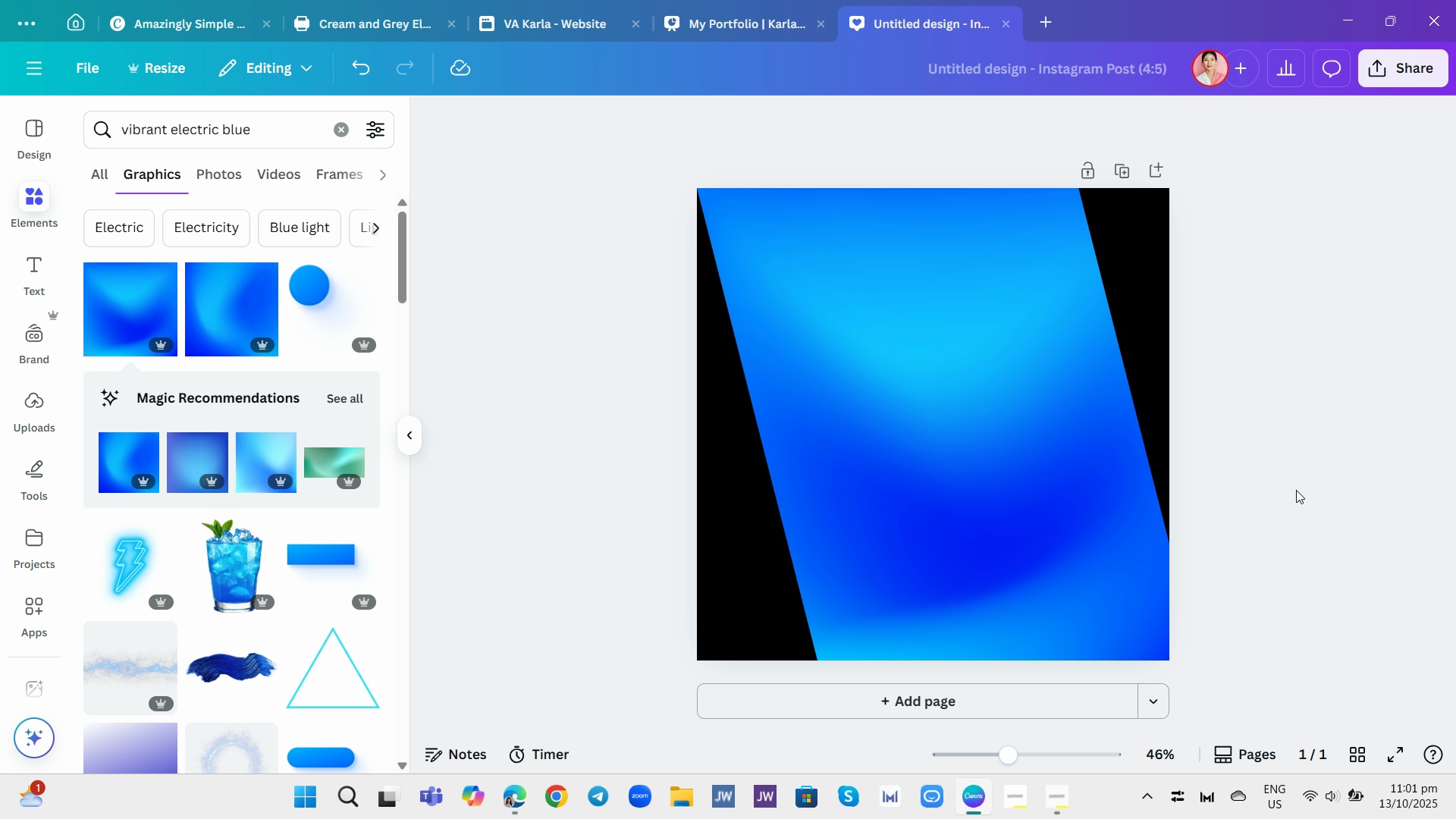 
wait(26.64)
 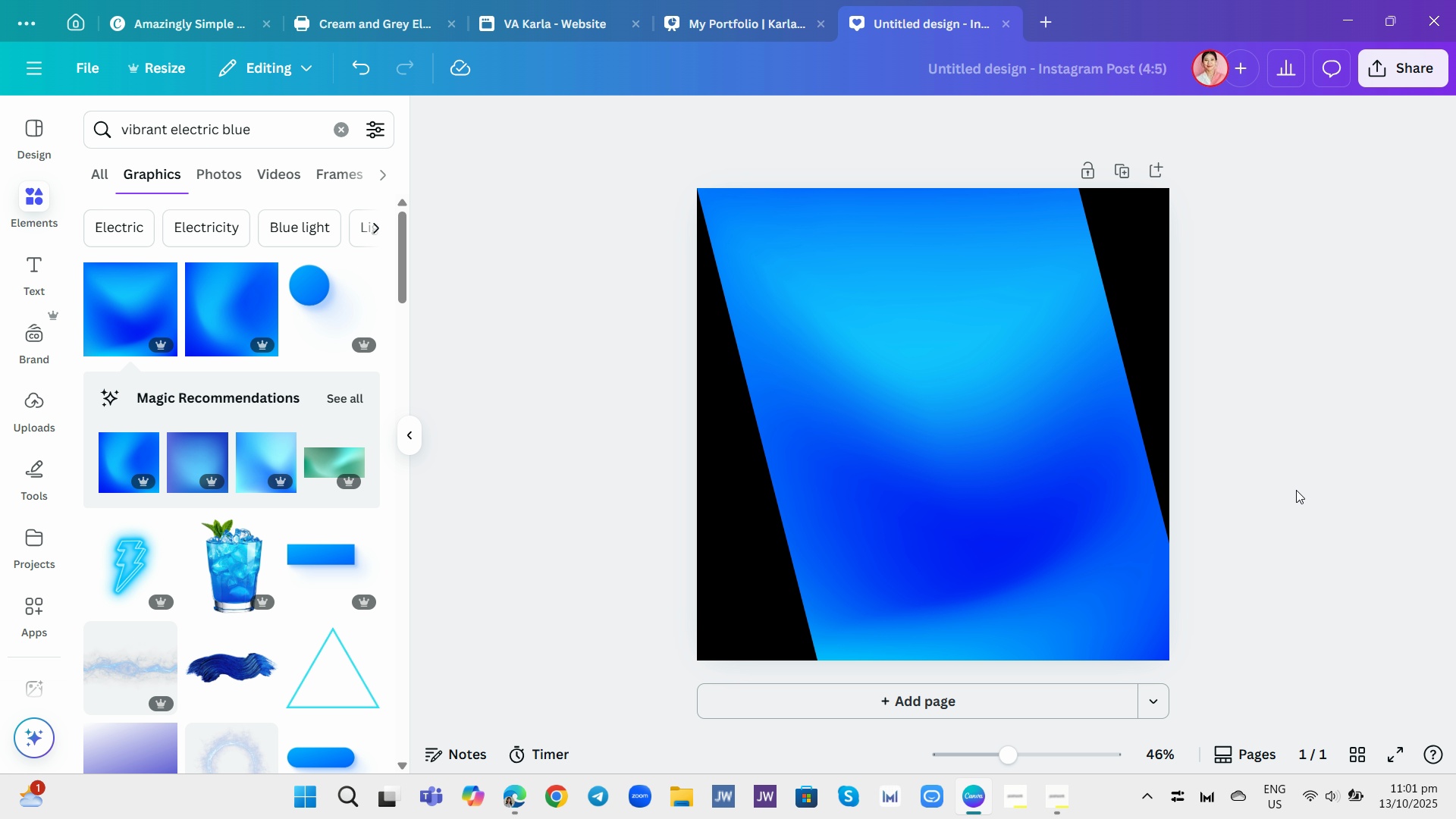 
left_click([343, 126])
 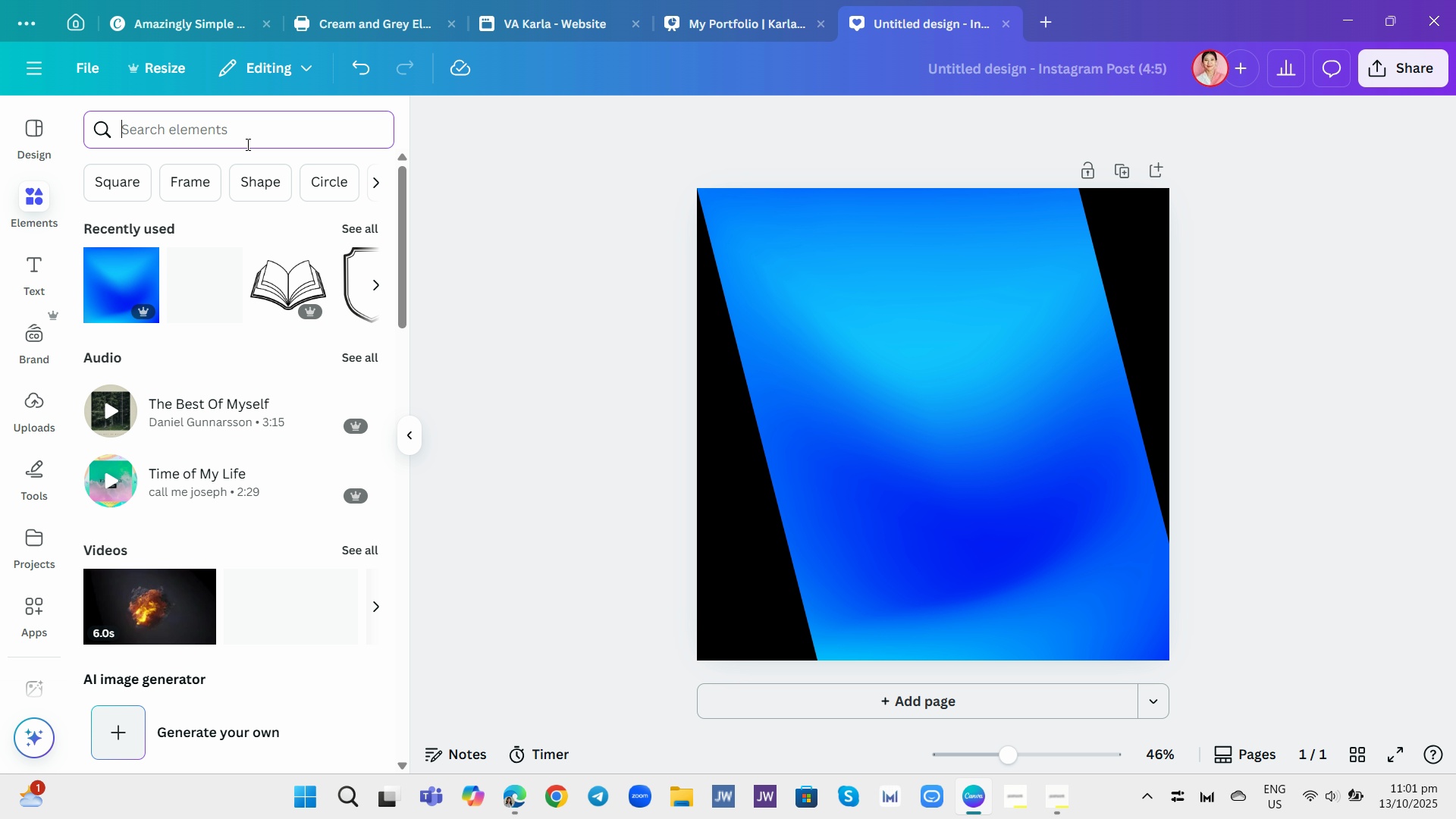 
left_click([246, 144])
 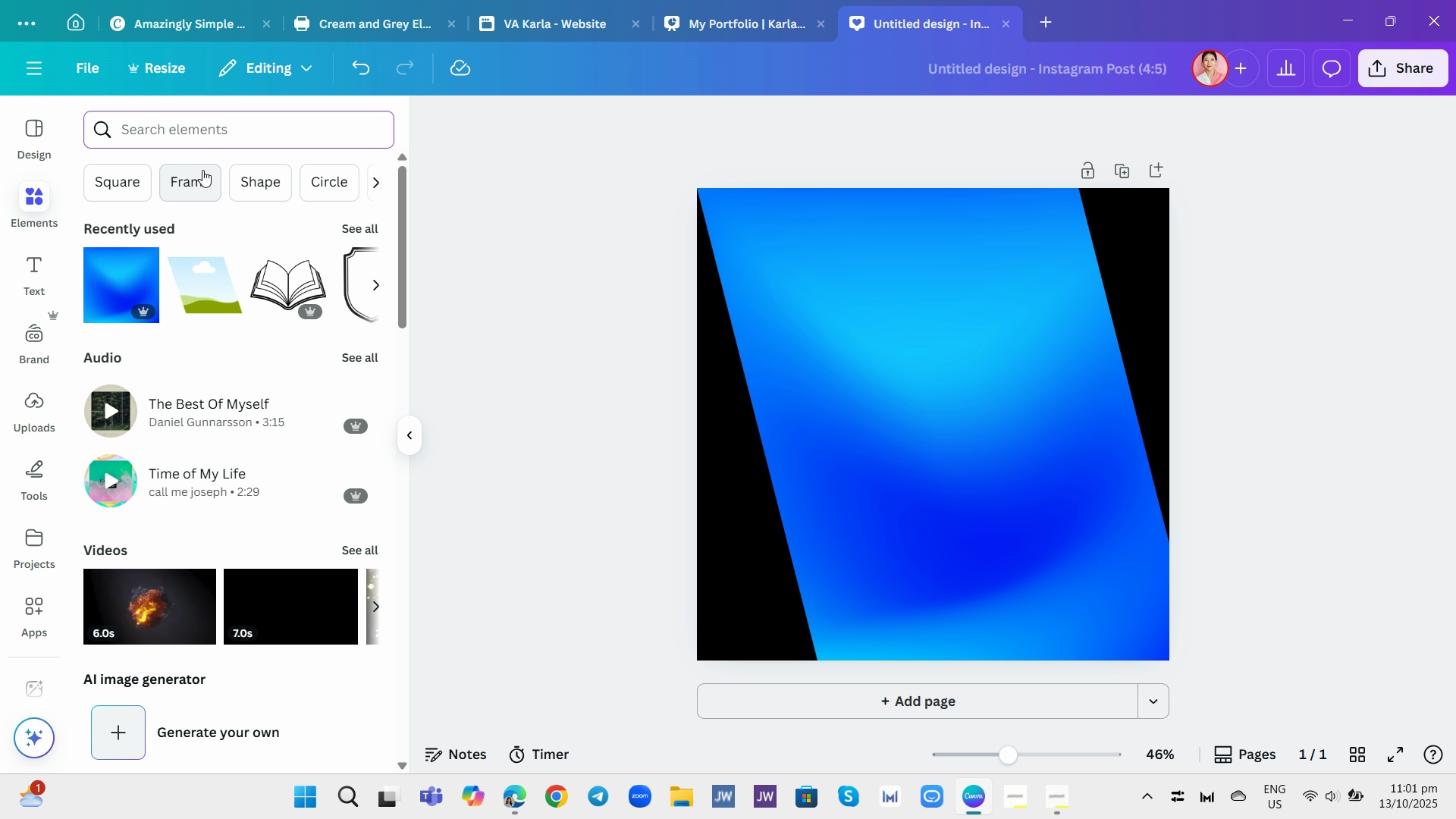 
left_click([202, 170])
 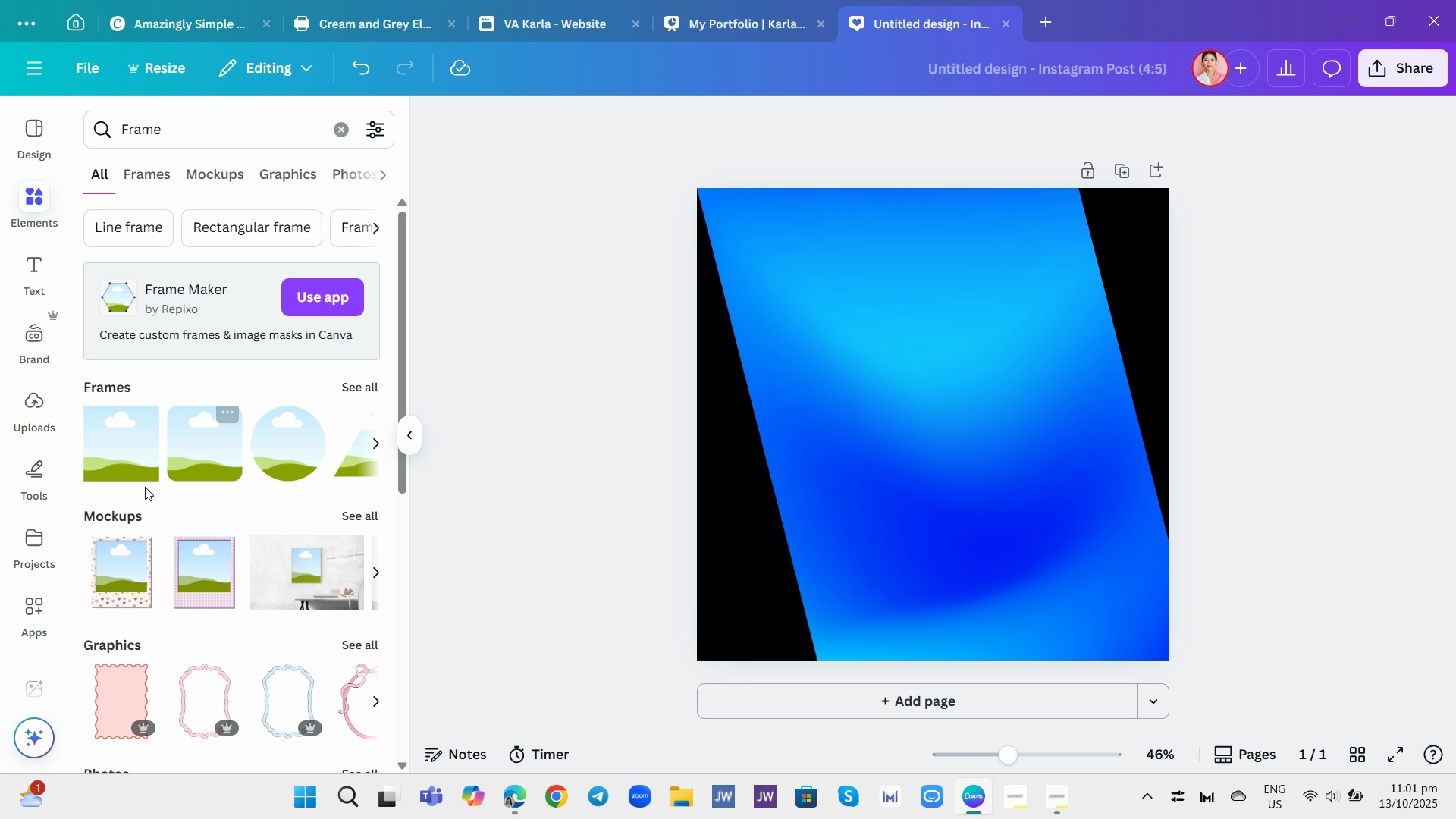 
left_click([136, 482])
 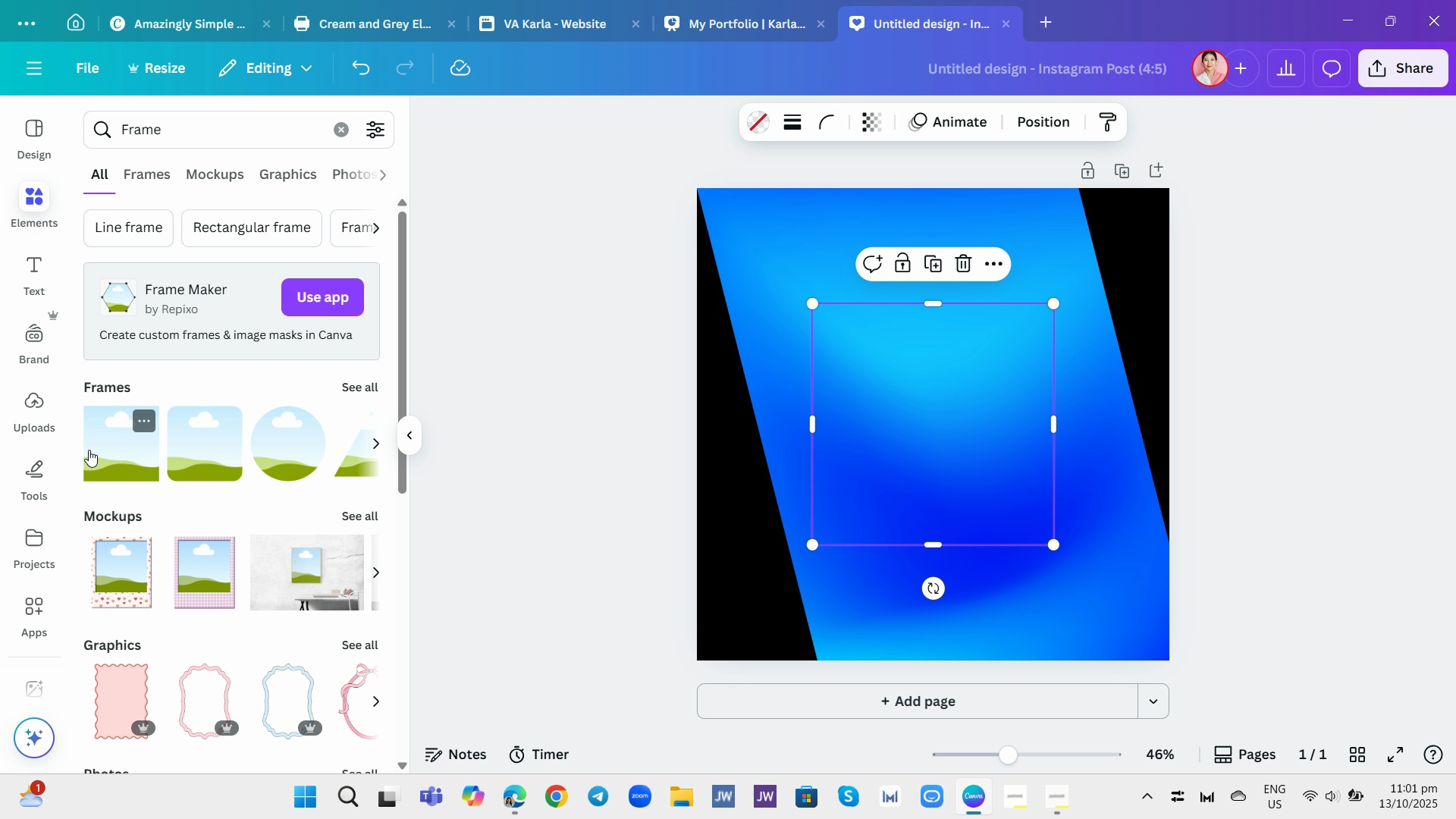 
left_click([89, 450])
 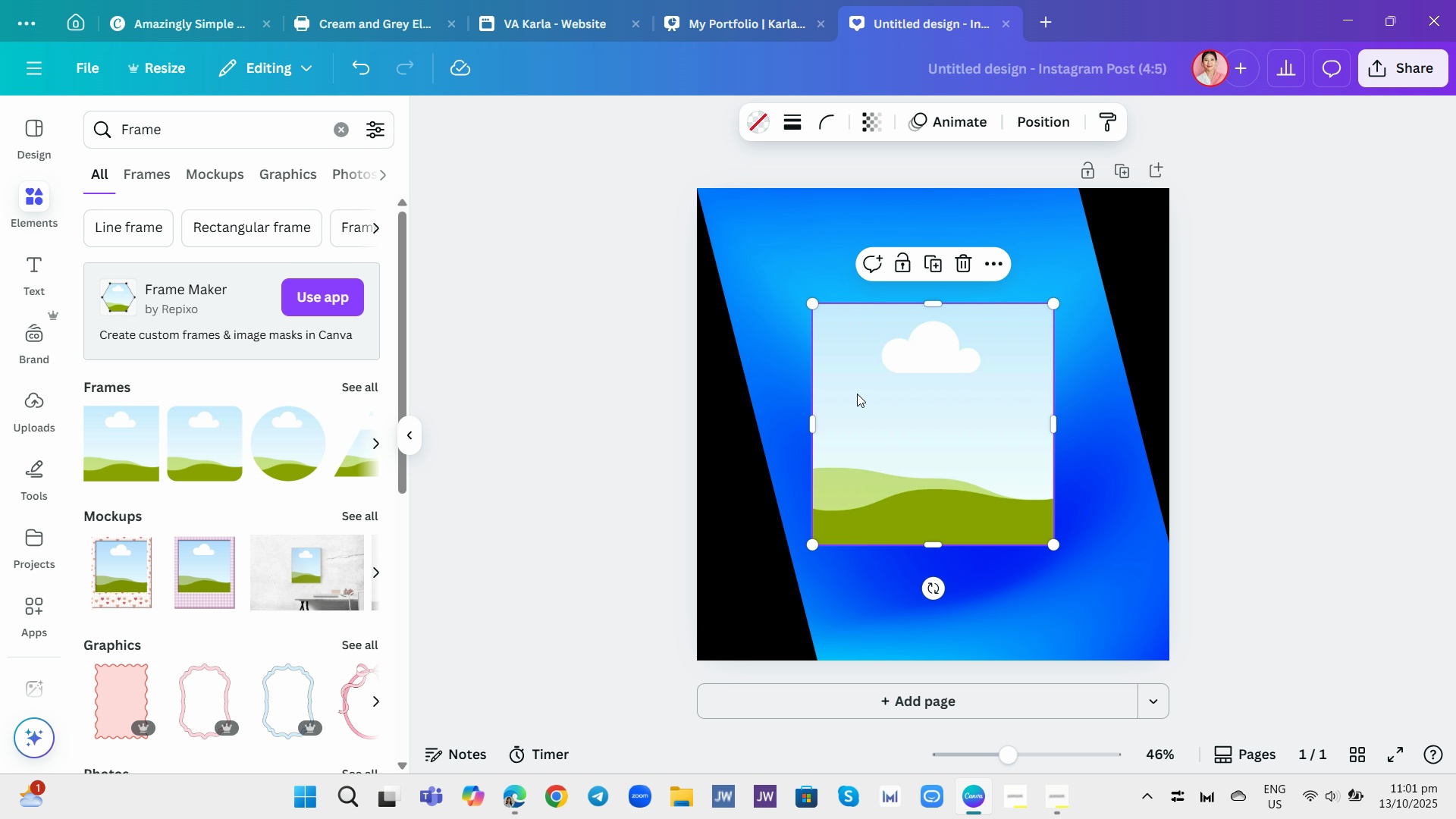 
left_click_drag(start_coordinate=[898, 397], to_coordinate=[876, 413])
 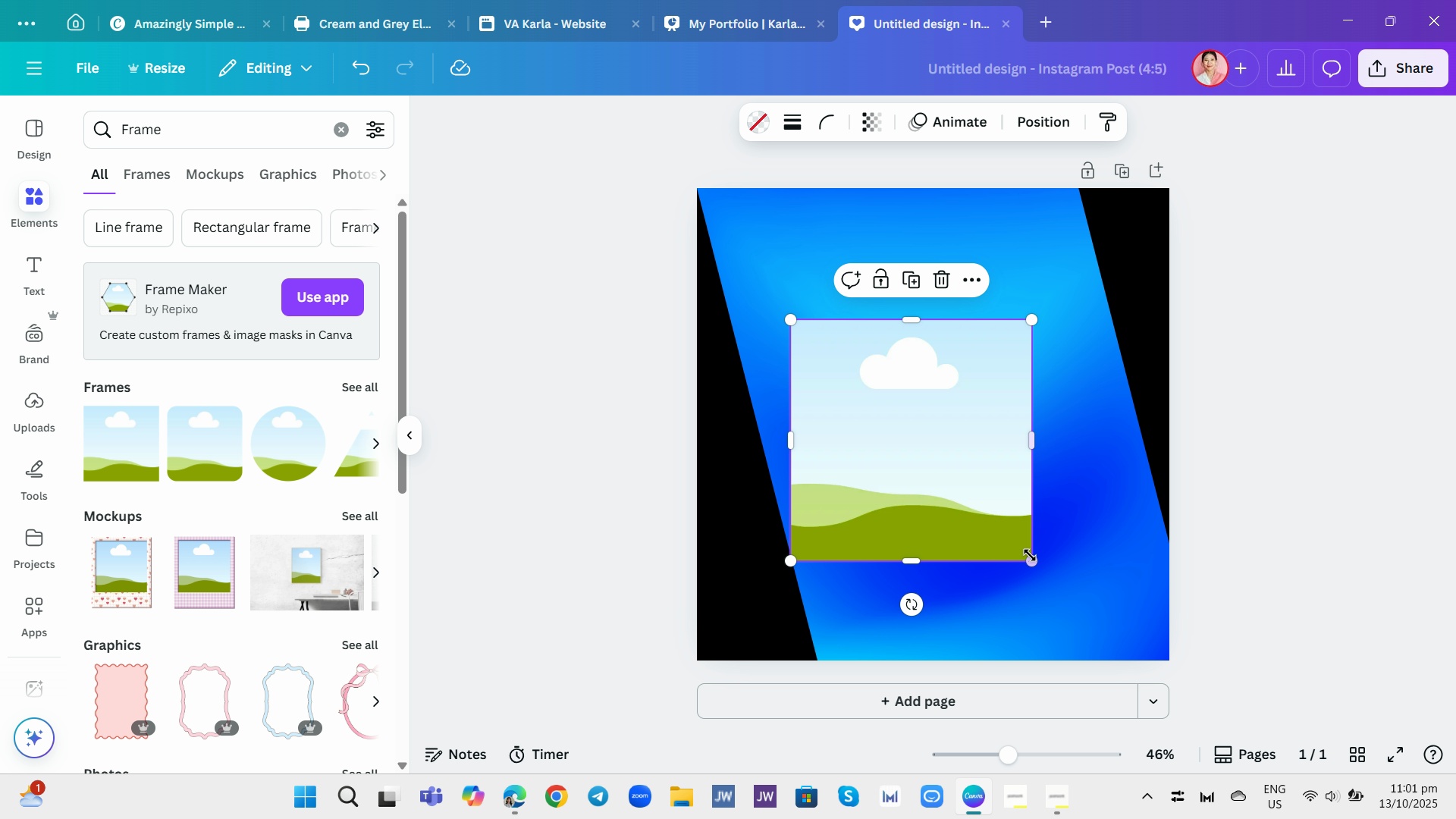 
left_click_drag(start_coordinate=[1034, 560], to_coordinate=[1020, 521])
 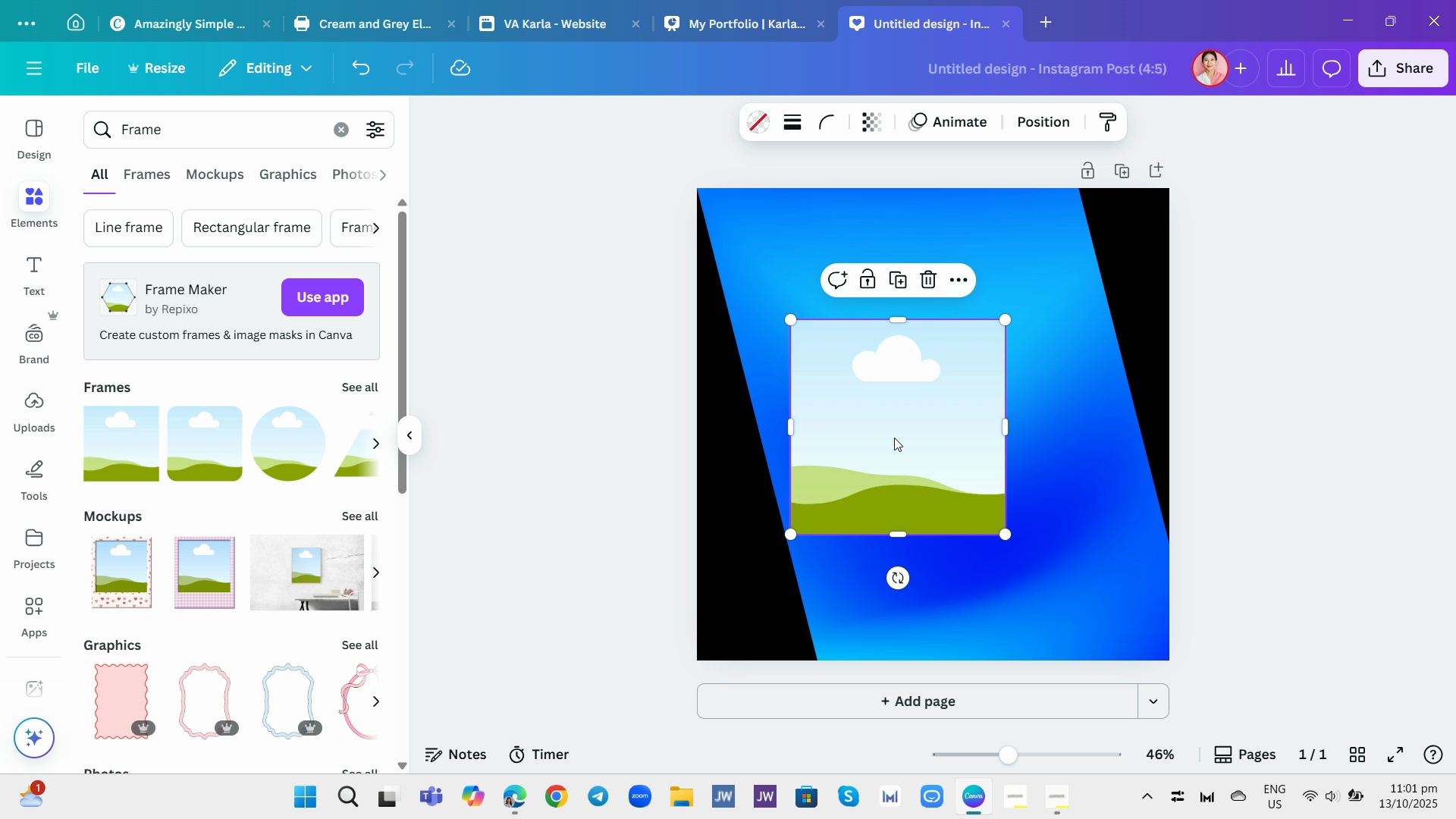 
left_click_drag(start_coordinate=[894, 438], to_coordinate=[854, 445])
 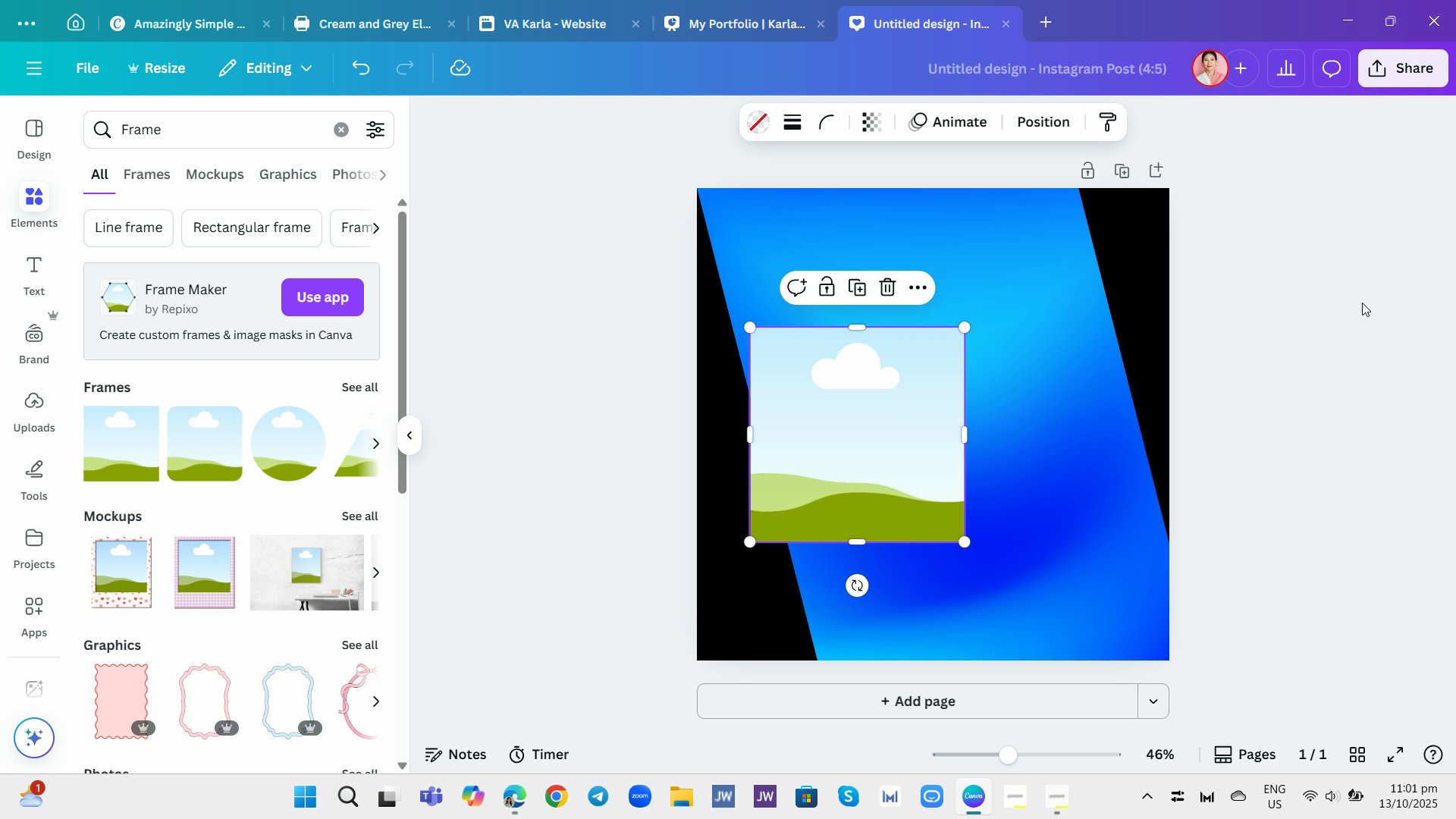 
left_click([1352, 321])
 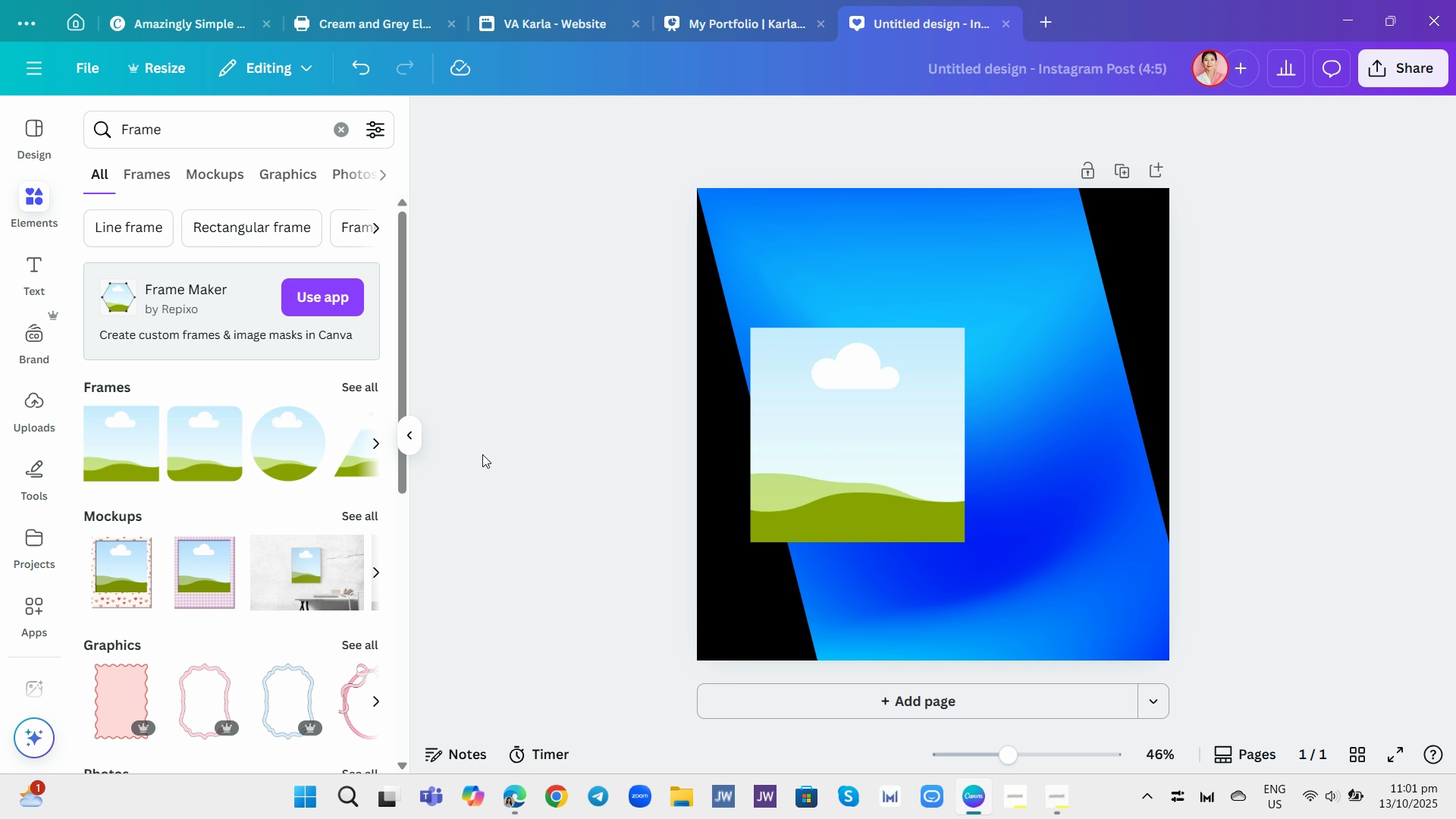 
wait(10.87)
 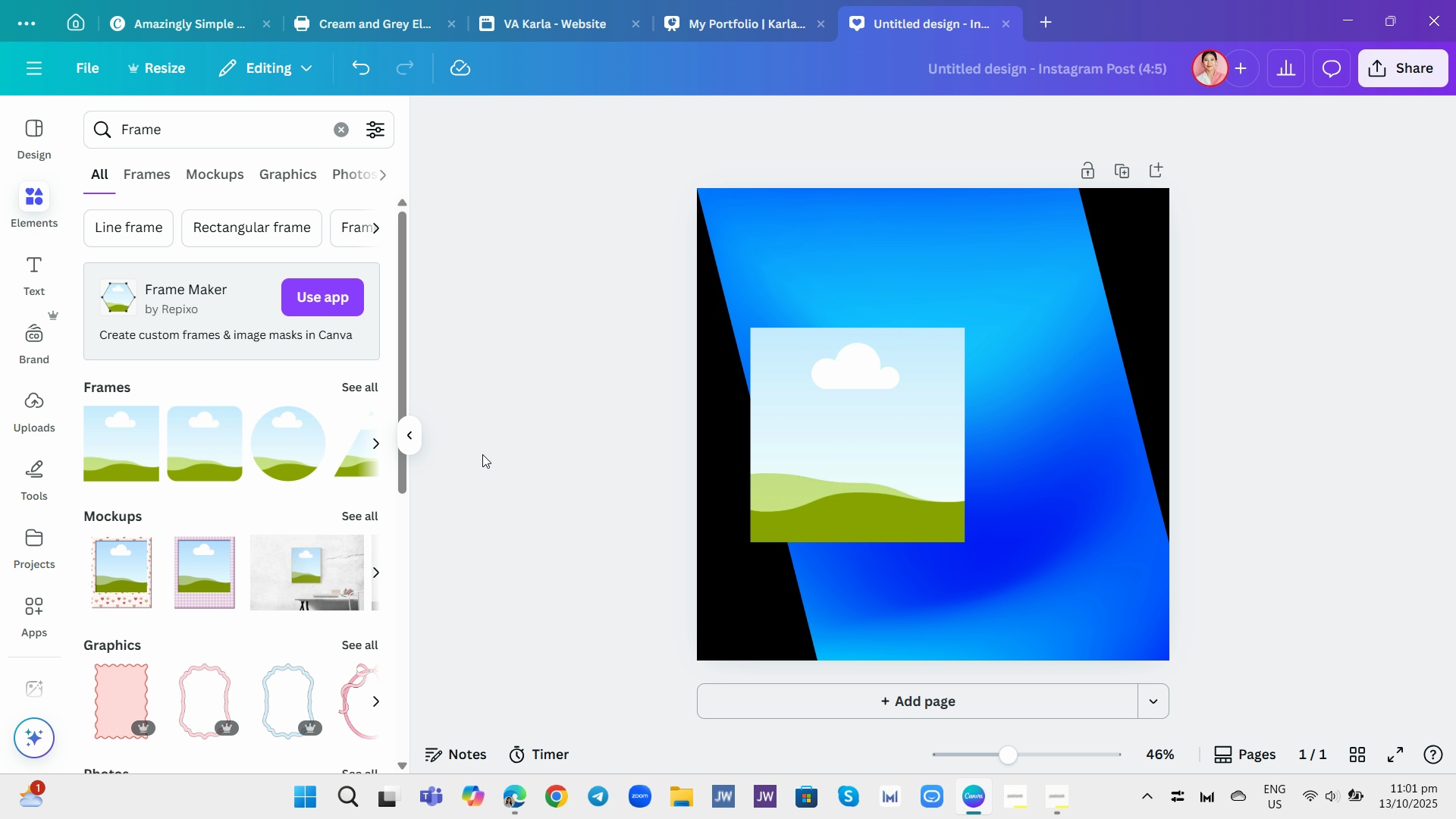 
left_click([887, 504])
 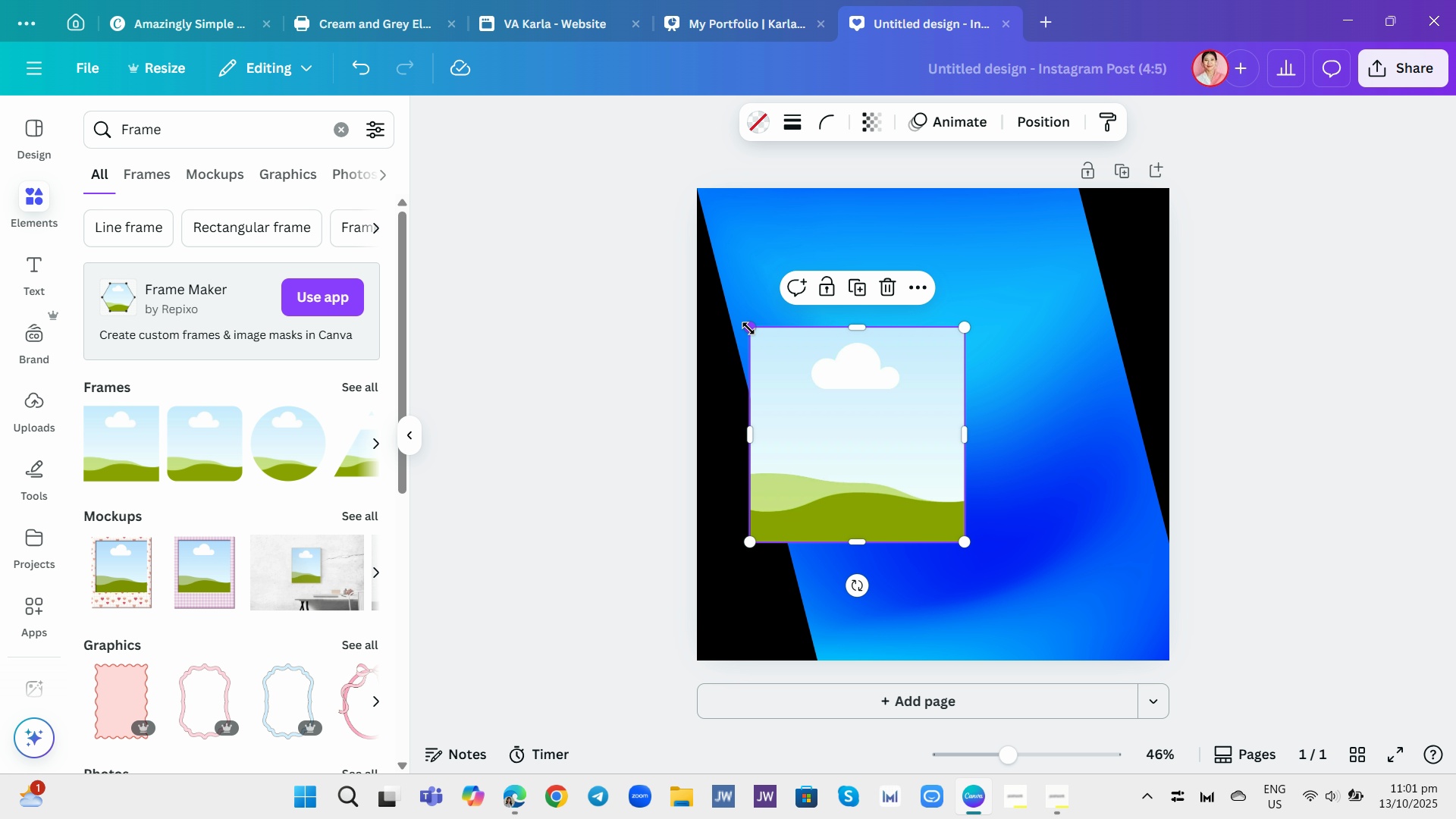 
left_click_drag(start_coordinate=[758, 332], to_coordinate=[748, 345])
 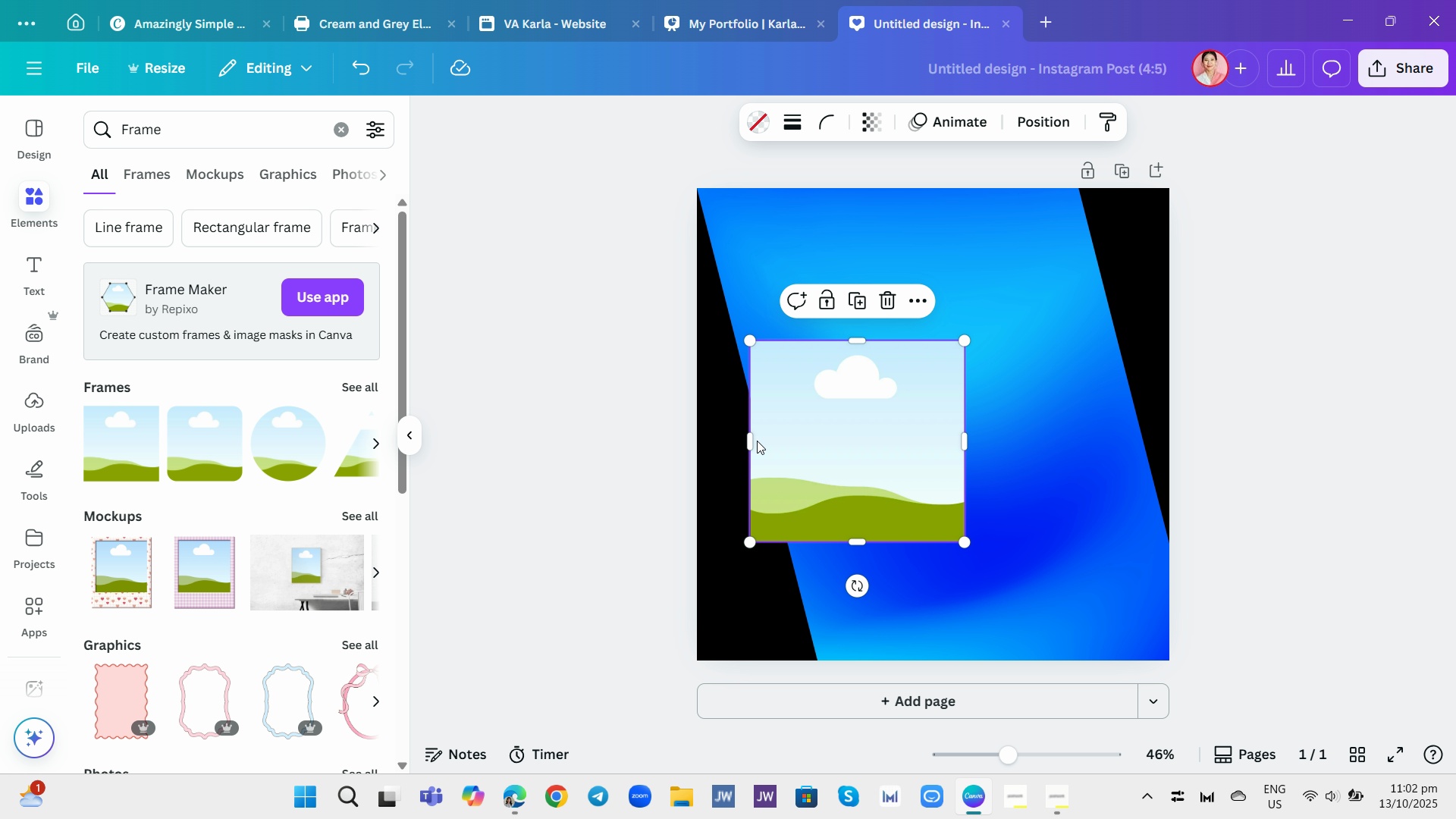 
left_click_drag(start_coordinate=[752, 439], to_coordinate=[733, 433])
 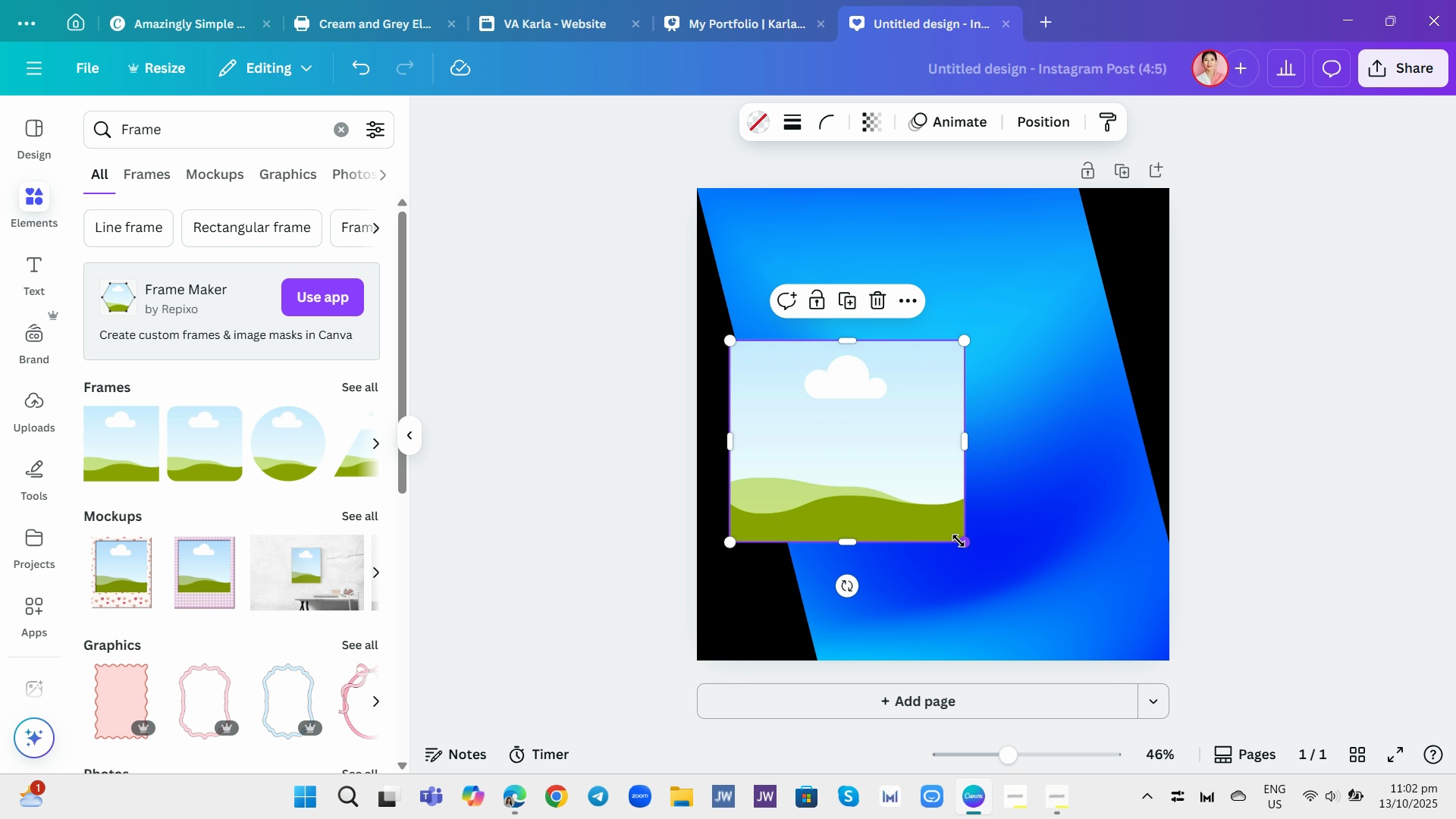 
left_click_drag(start_coordinate=[958, 535], to_coordinate=[968, 554])
 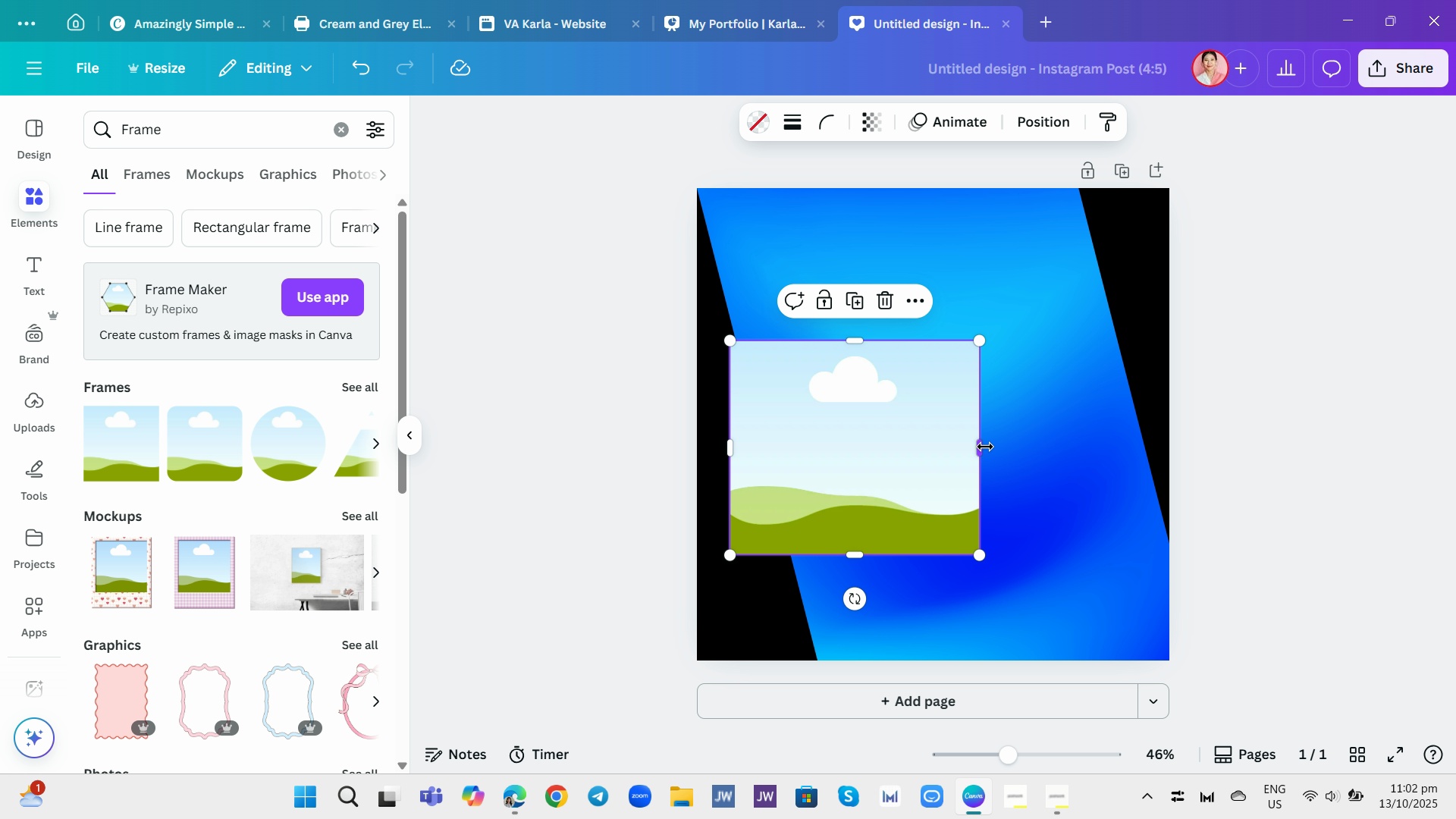 
left_click_drag(start_coordinate=[985, 445], to_coordinate=[959, 441])
 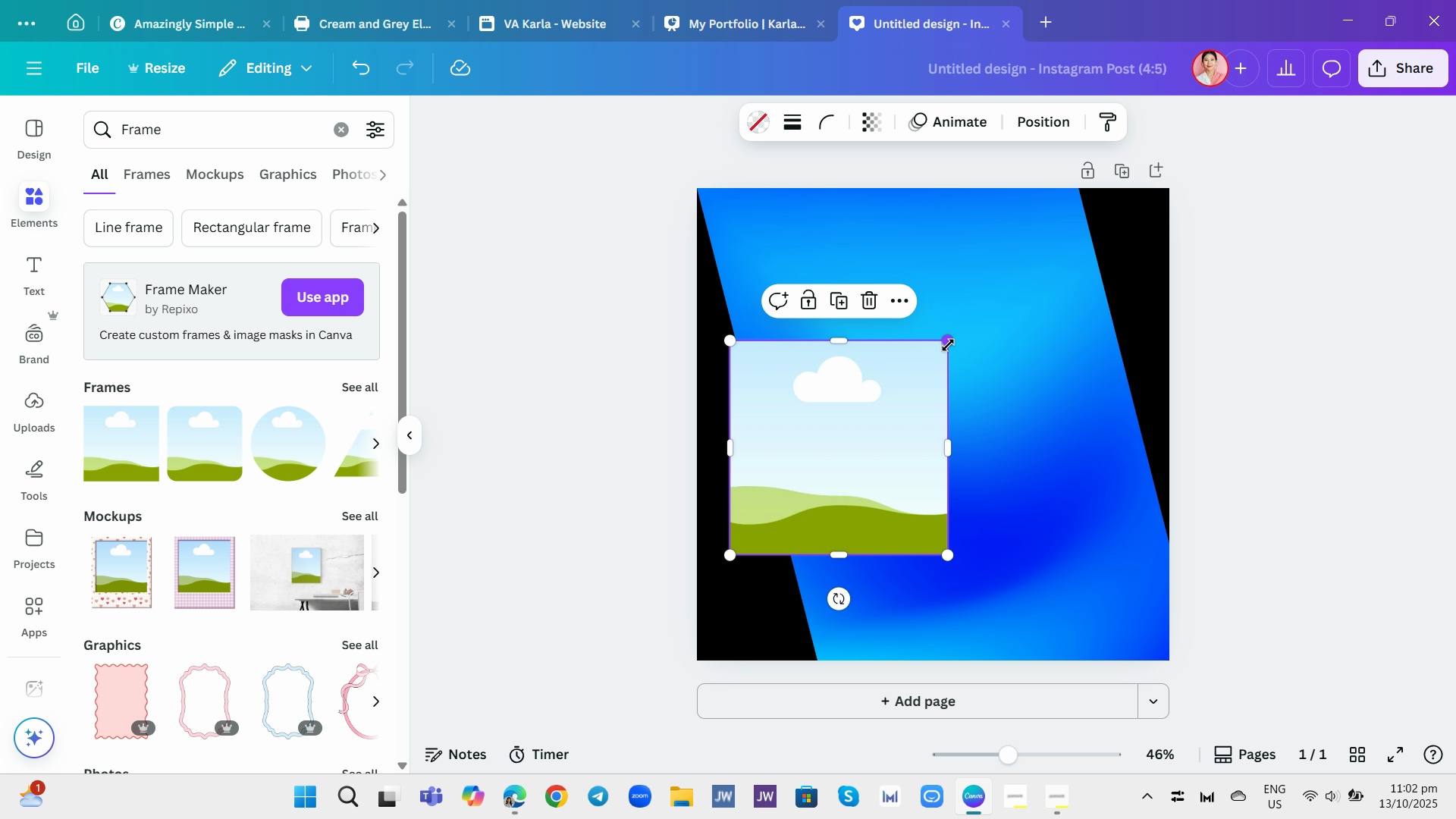 
left_click_drag(start_coordinate=[951, 340], to_coordinate=[988, 332])
 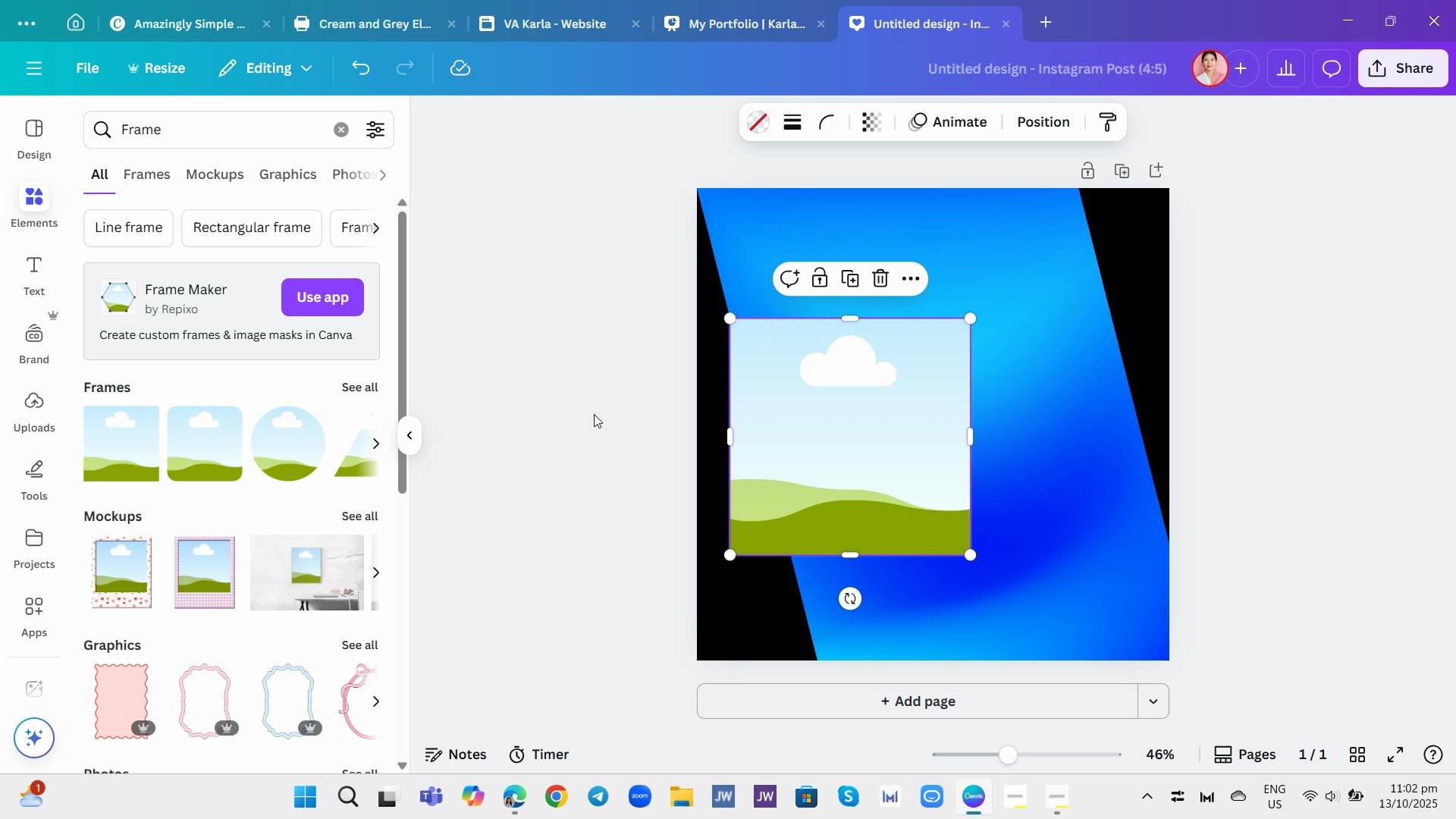 
left_click([594, 414])
 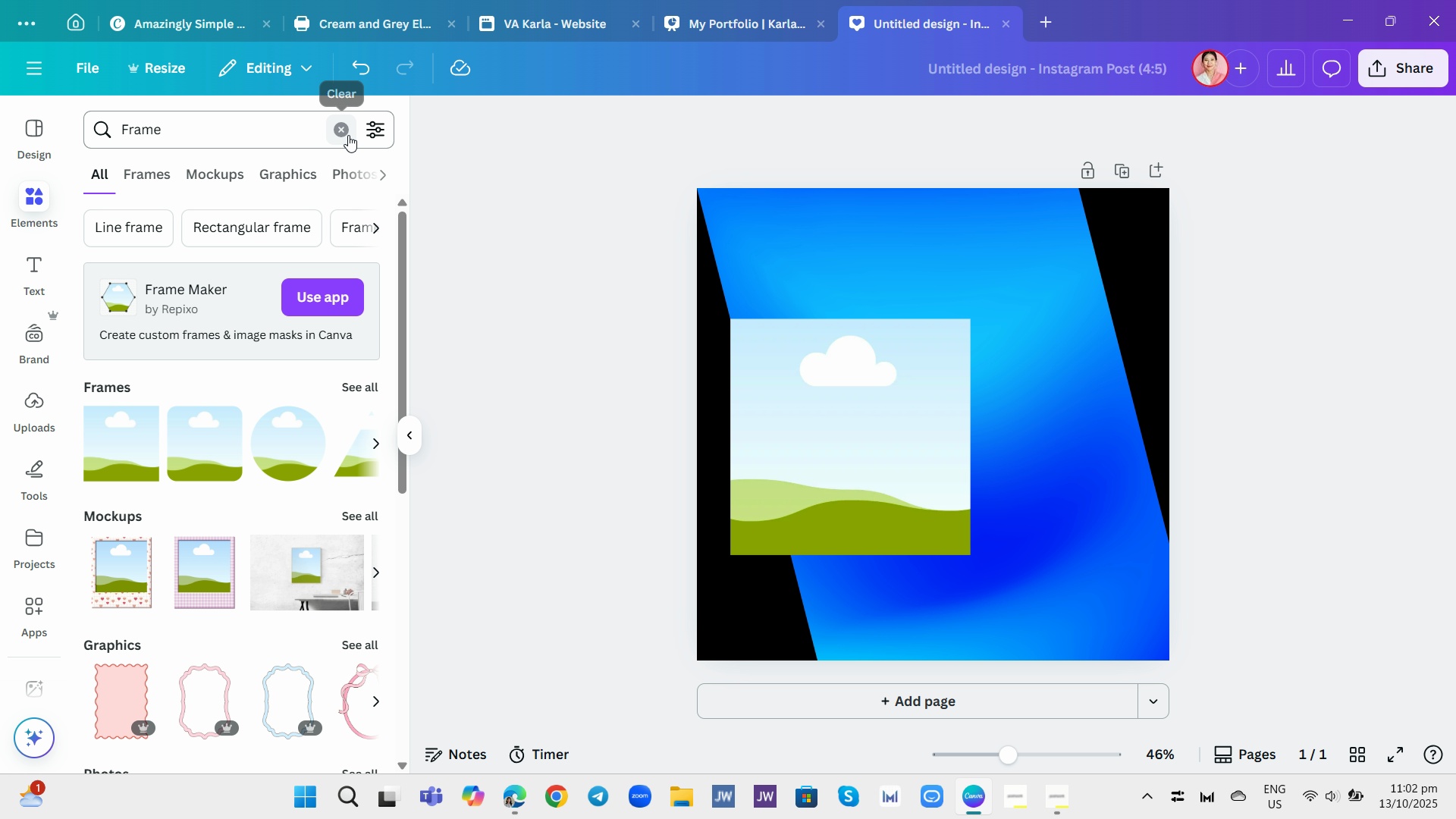 
mouse_move([288, 142])
 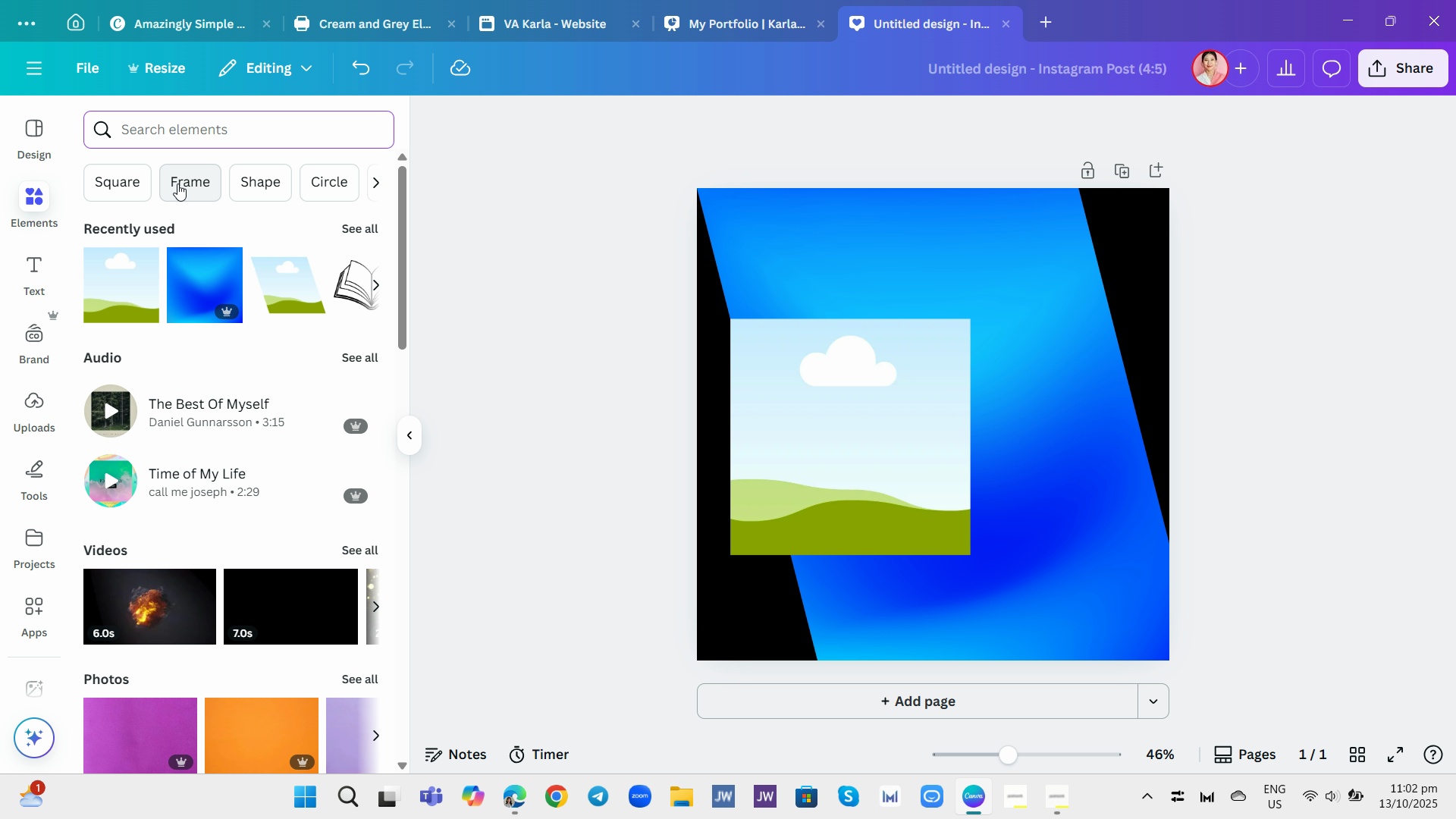 
left_click([177, 184])
 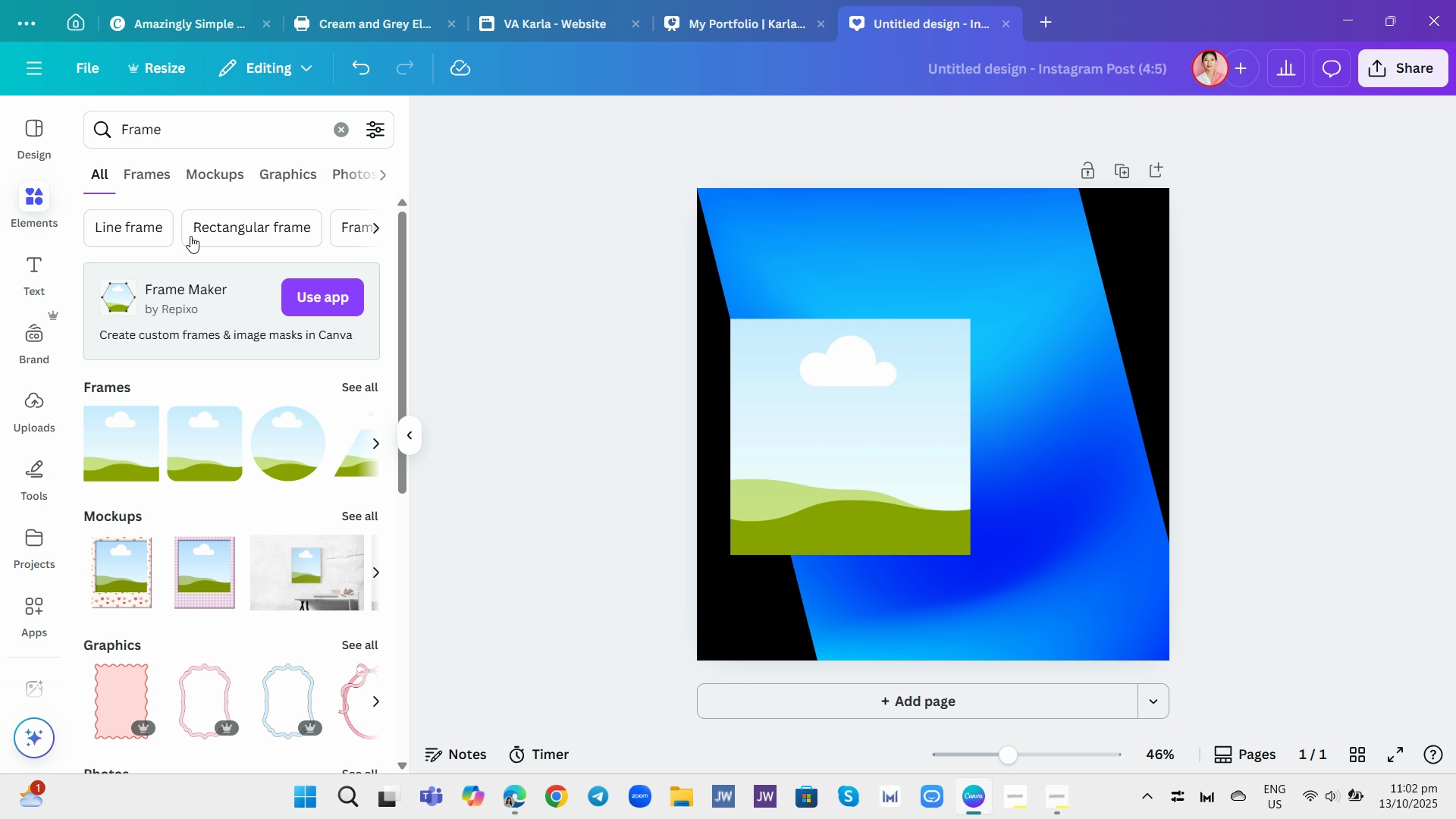 
left_click([156, 172])
 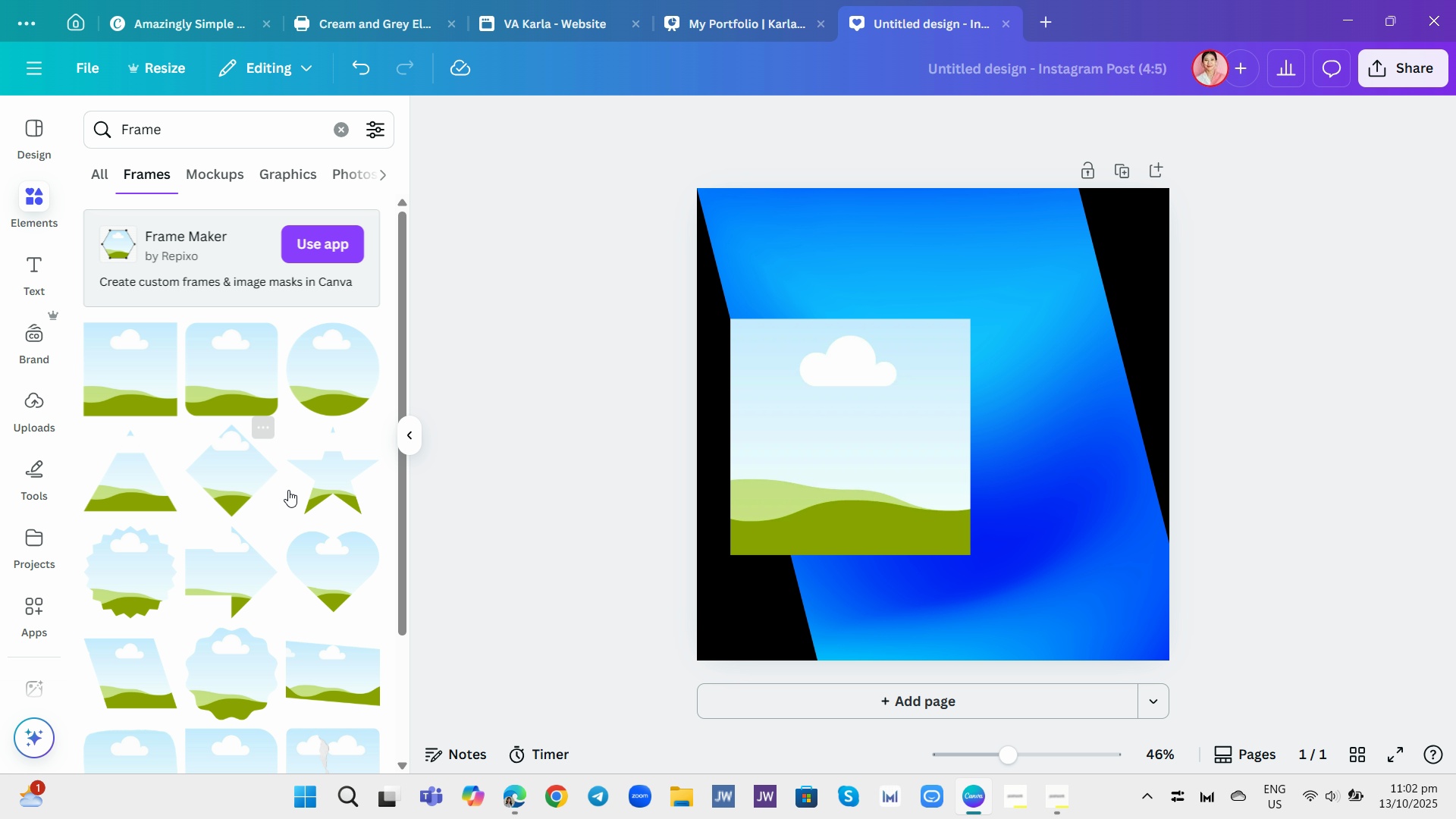 
scroll: coordinate [325, 534], scroll_direction: down, amount: 8.0
 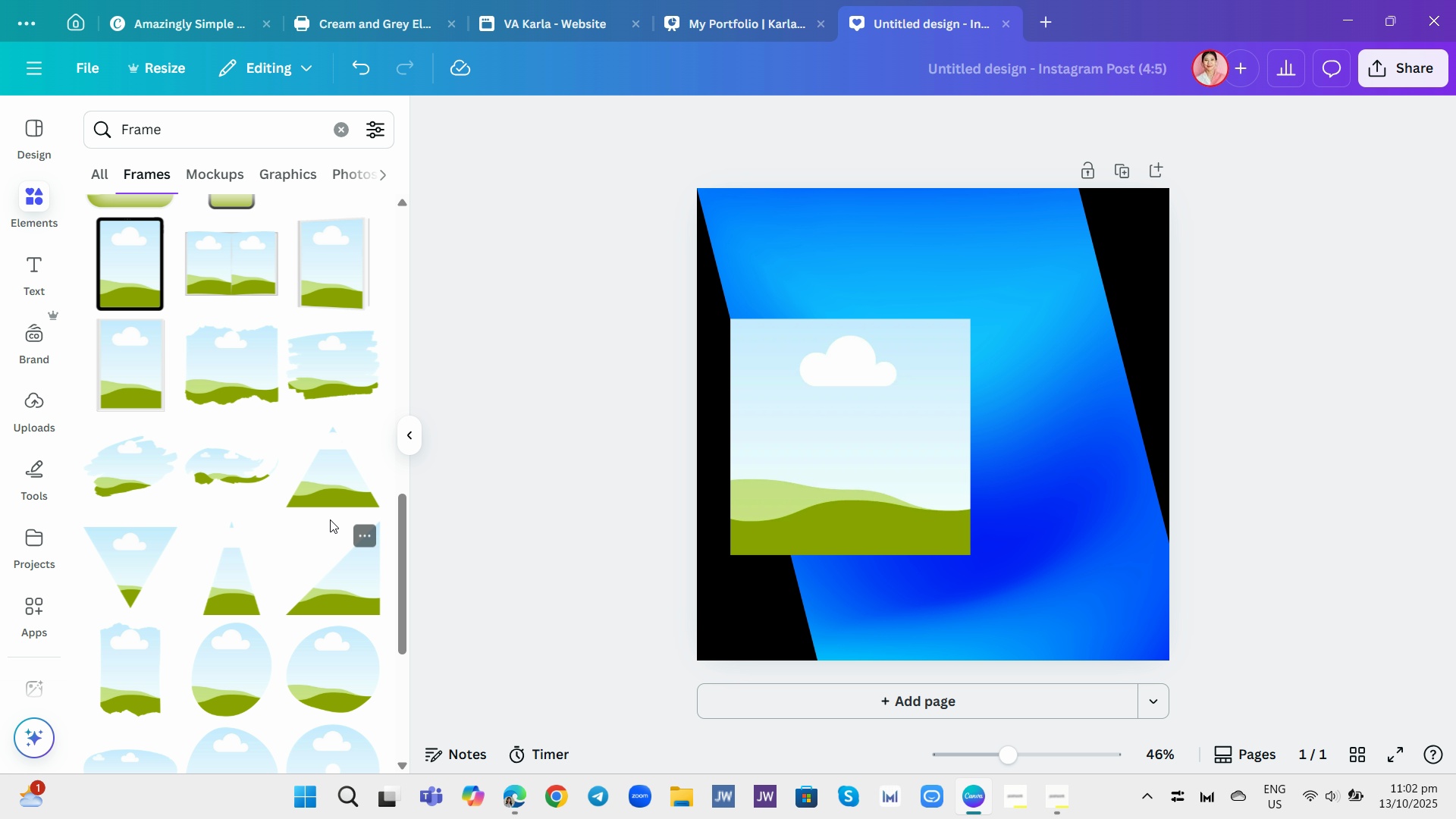 
scroll: coordinate [328, 508], scroll_direction: up, amount: 9.0
 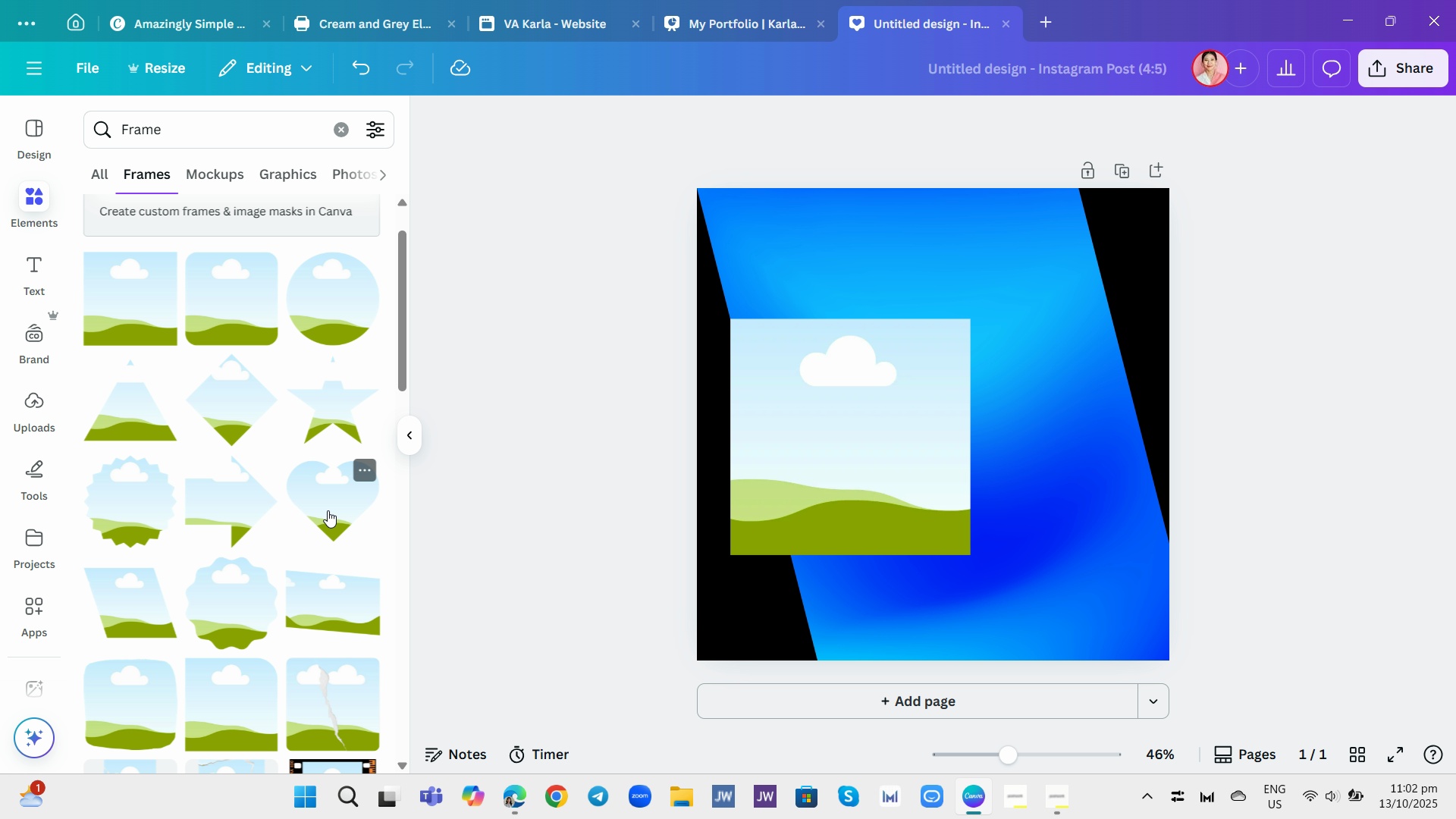 
scroll: coordinate [315, 473], scroll_direction: down, amount: 31.0
 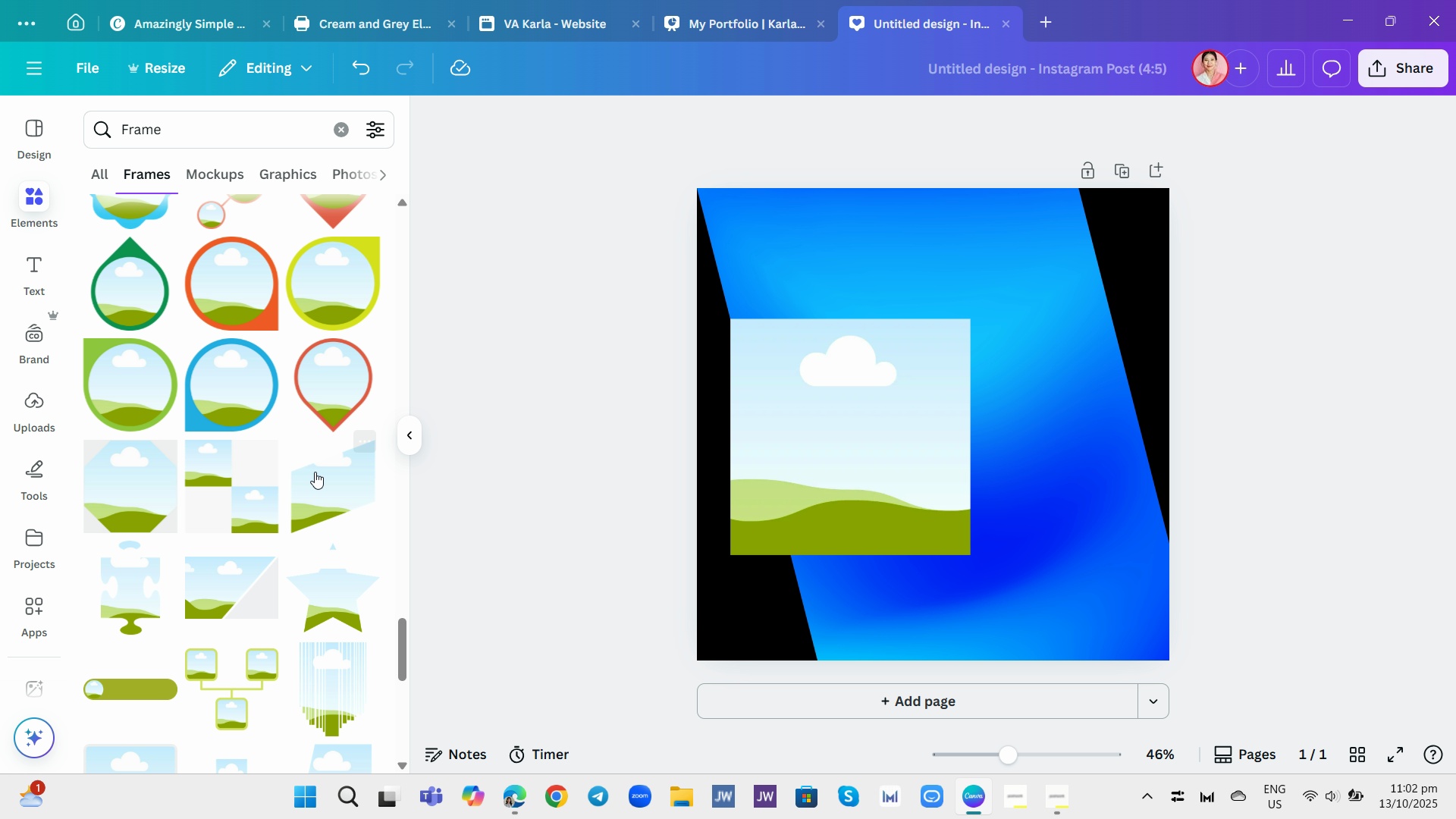 
scroll: coordinate [321, 472], scroll_direction: down, amount: 12.0
 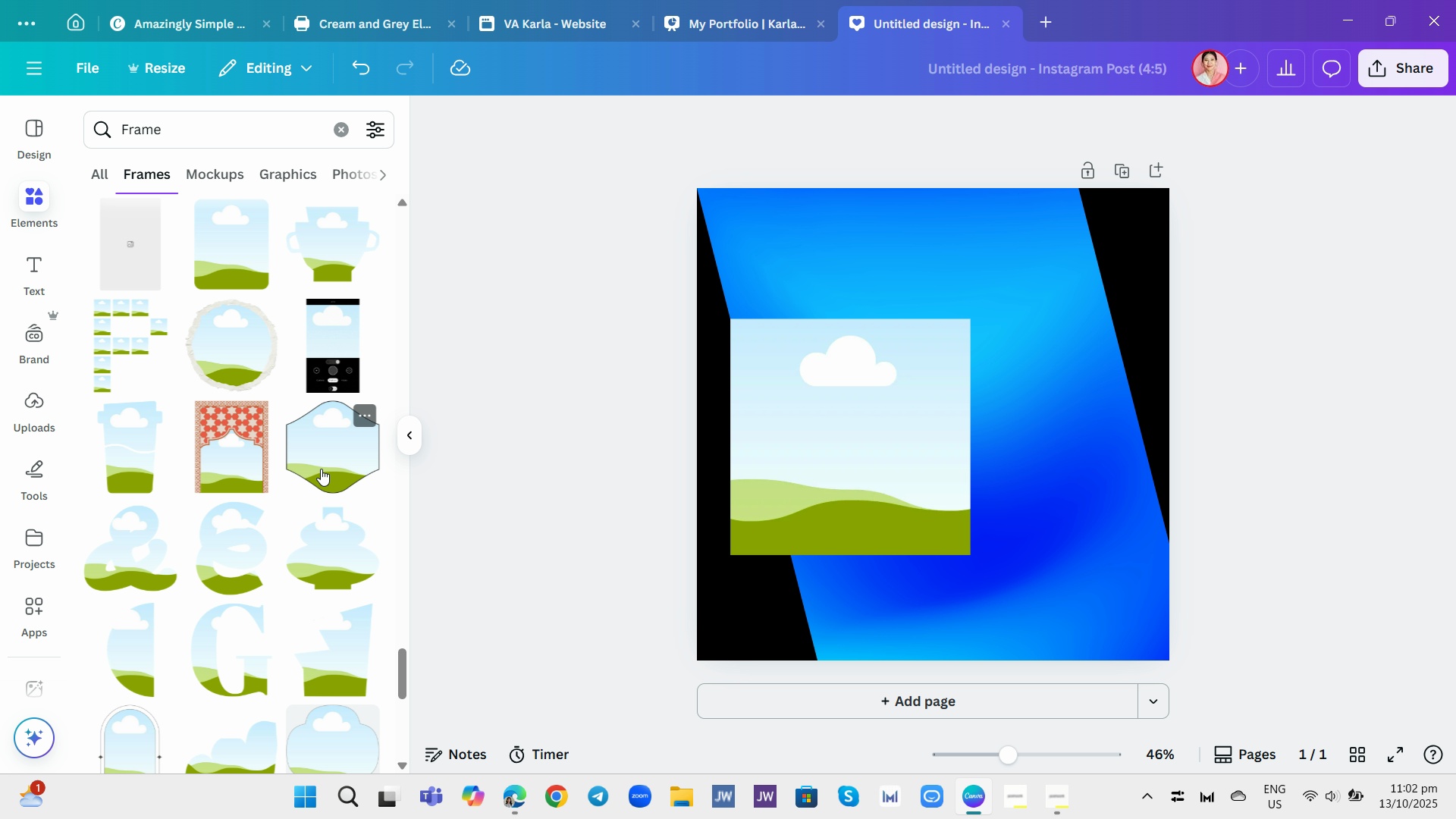 
scroll: coordinate [300, 437], scroll_direction: down, amount: 14.0
 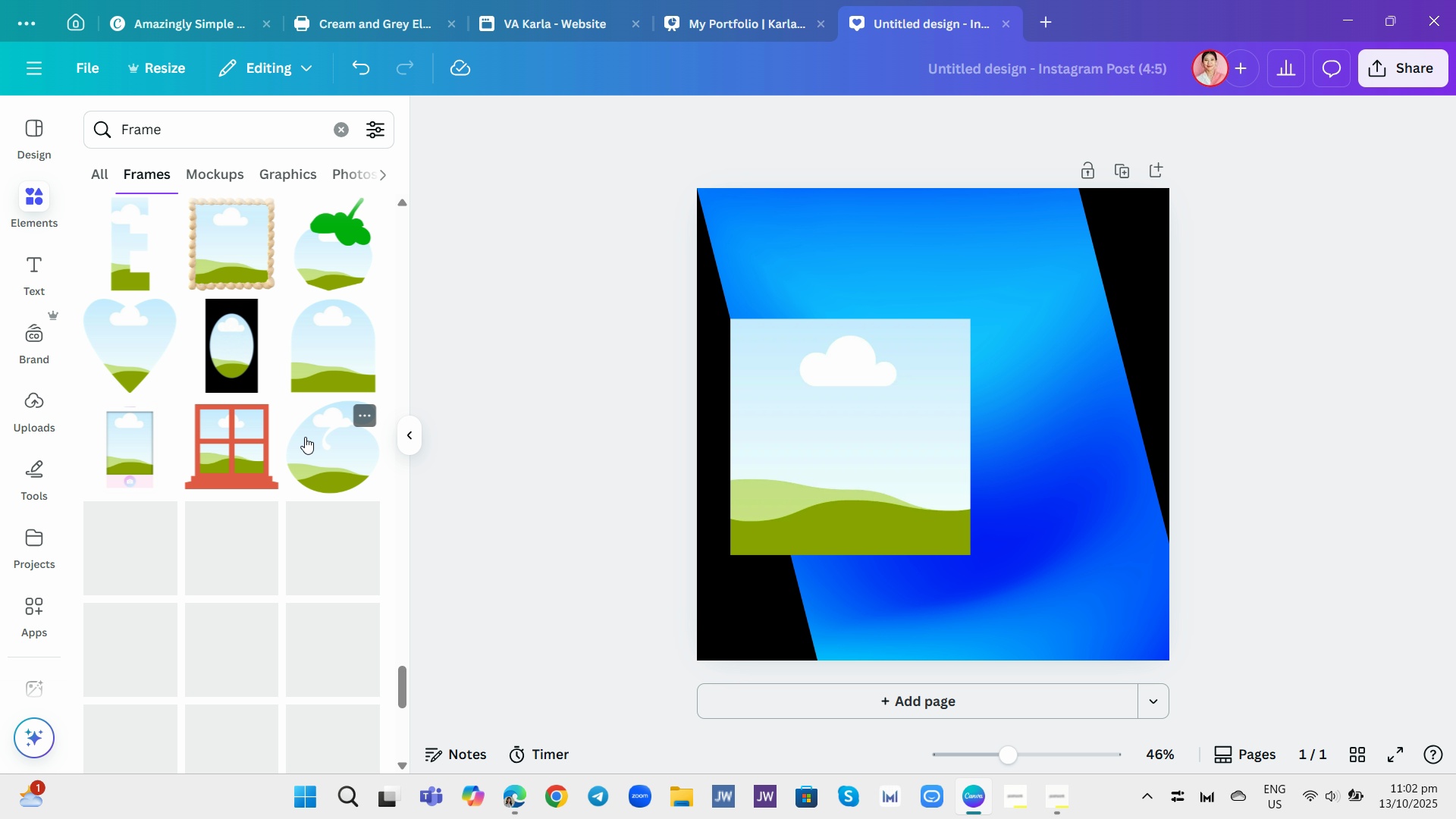 
scroll: coordinate [319, 435], scroll_direction: down, amount: 14.0
 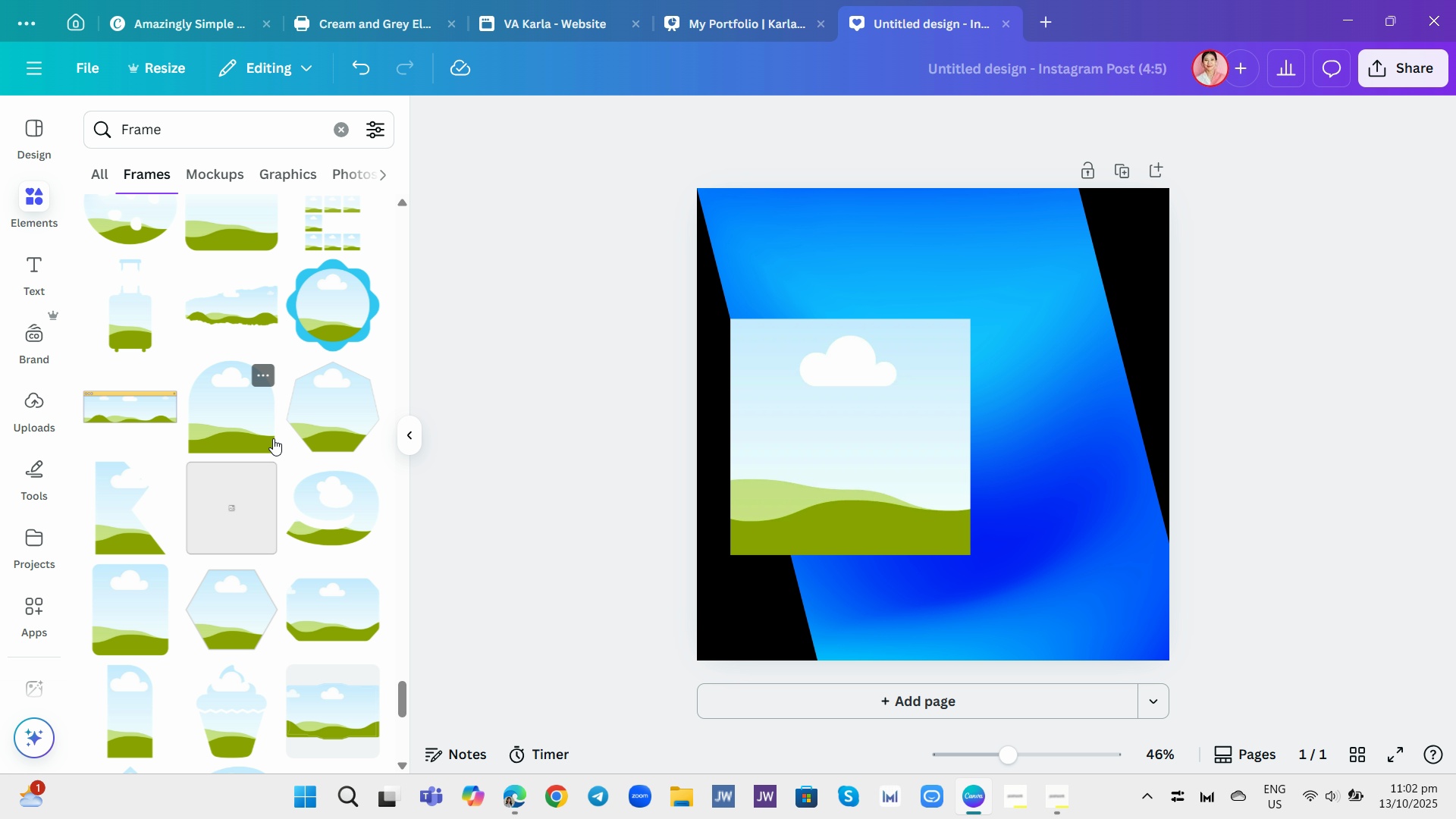 
scroll: coordinate [271, 462], scroll_direction: down, amount: 2.0
 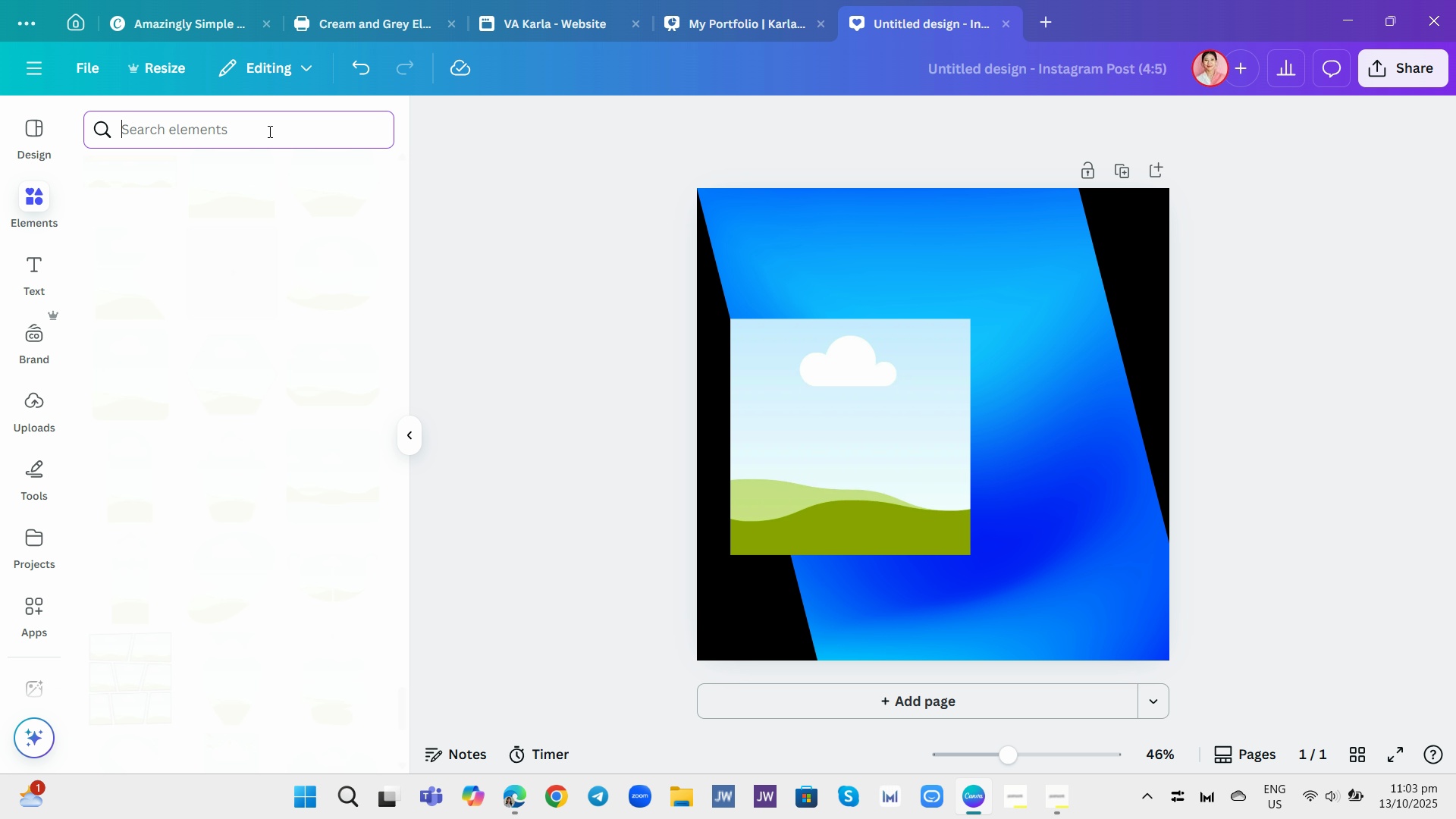 
wait(7.36)
 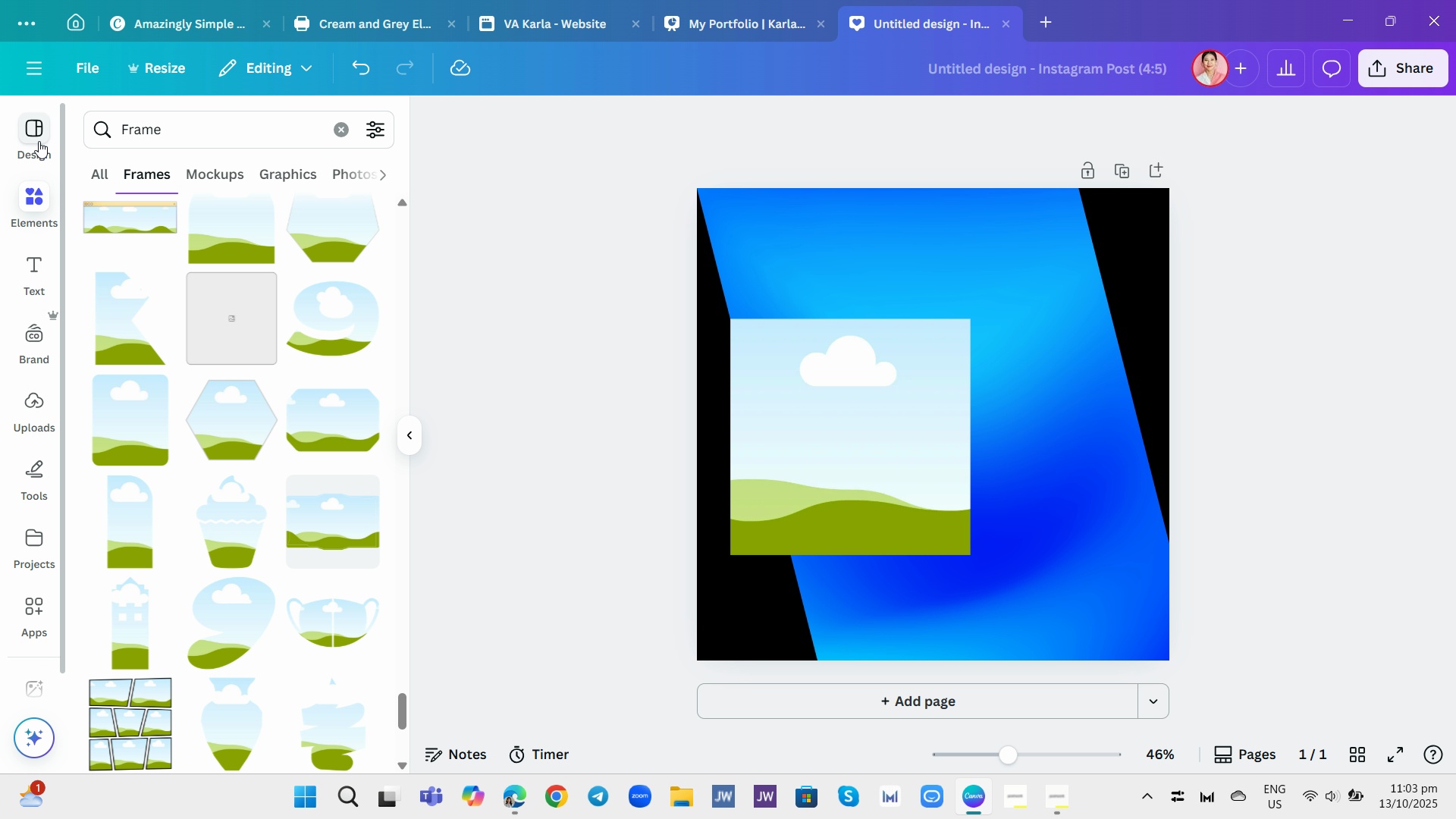 
type(rectangle shape solid)
 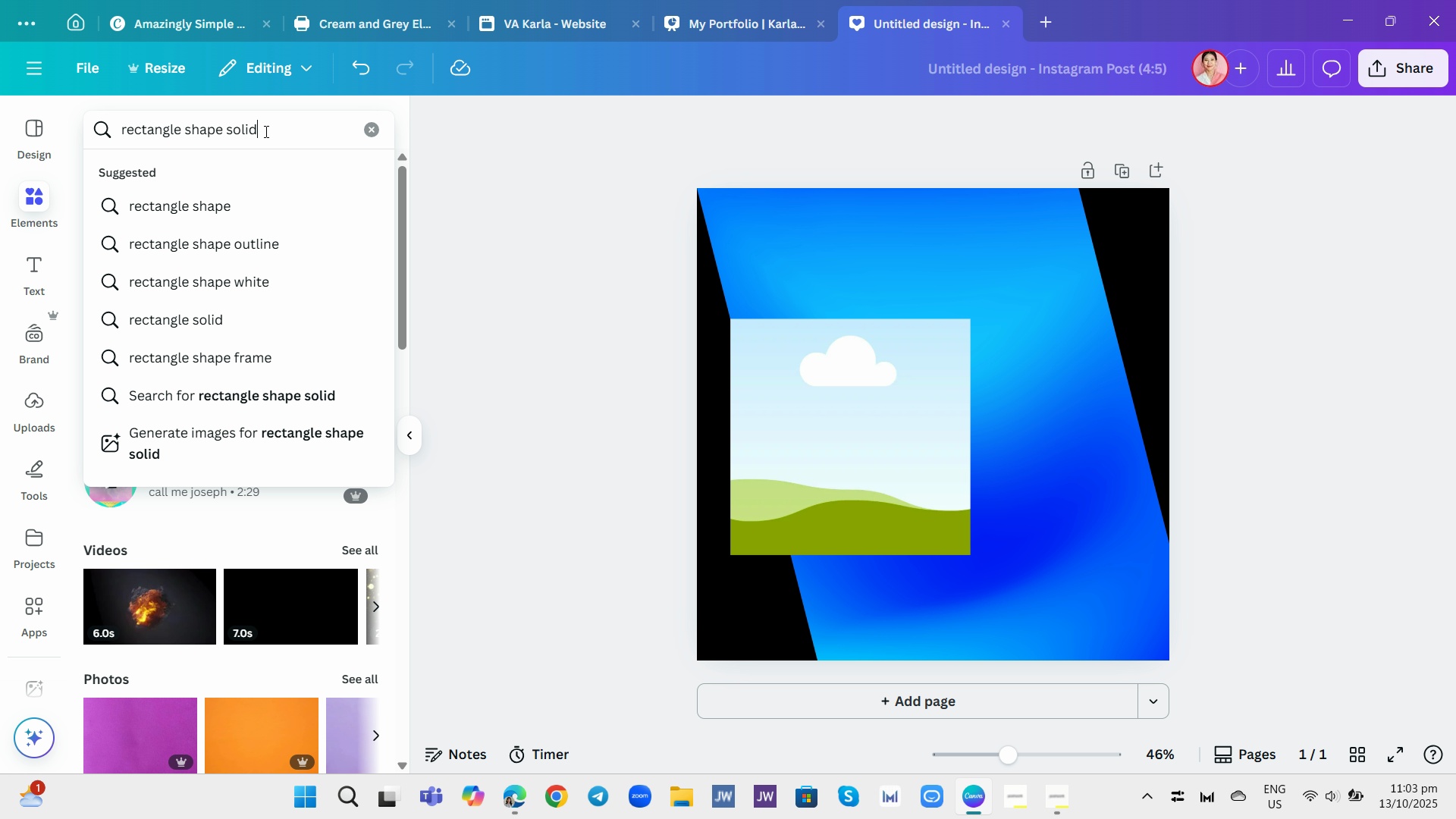 
key(Enter)
 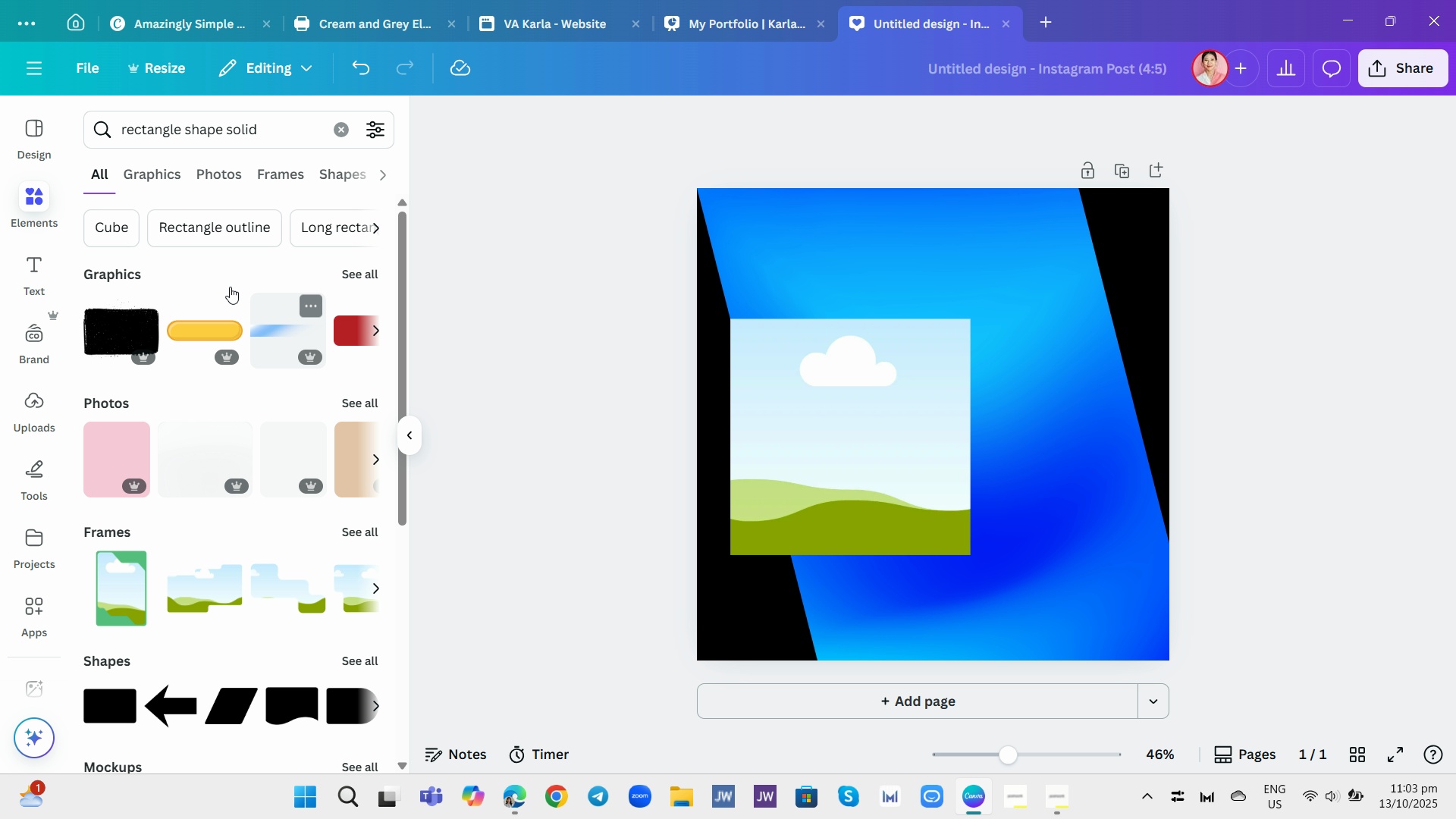 
left_click([174, 181])
 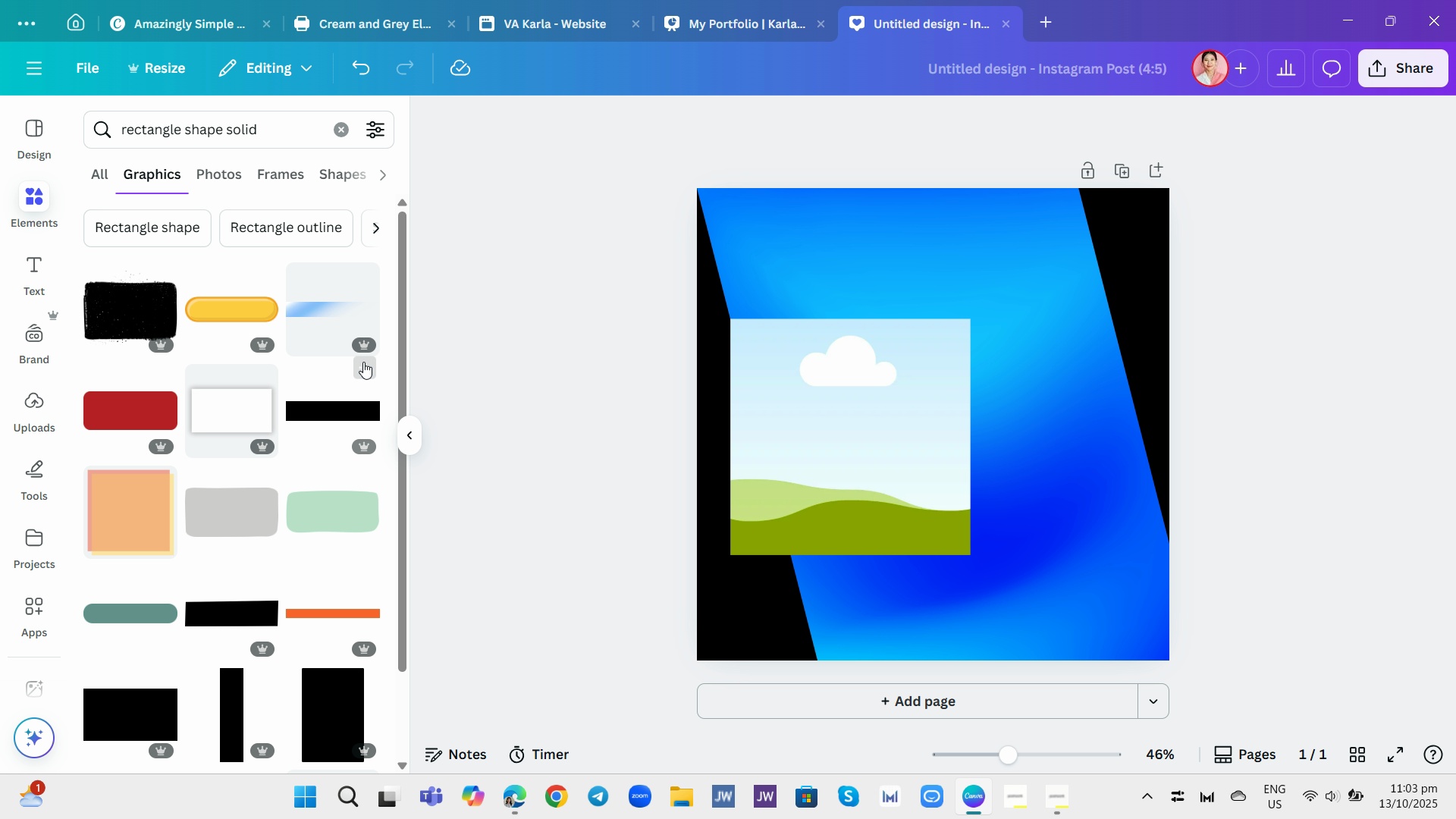 
scroll: coordinate [252, 544], scroll_direction: down, amount: 3.0
 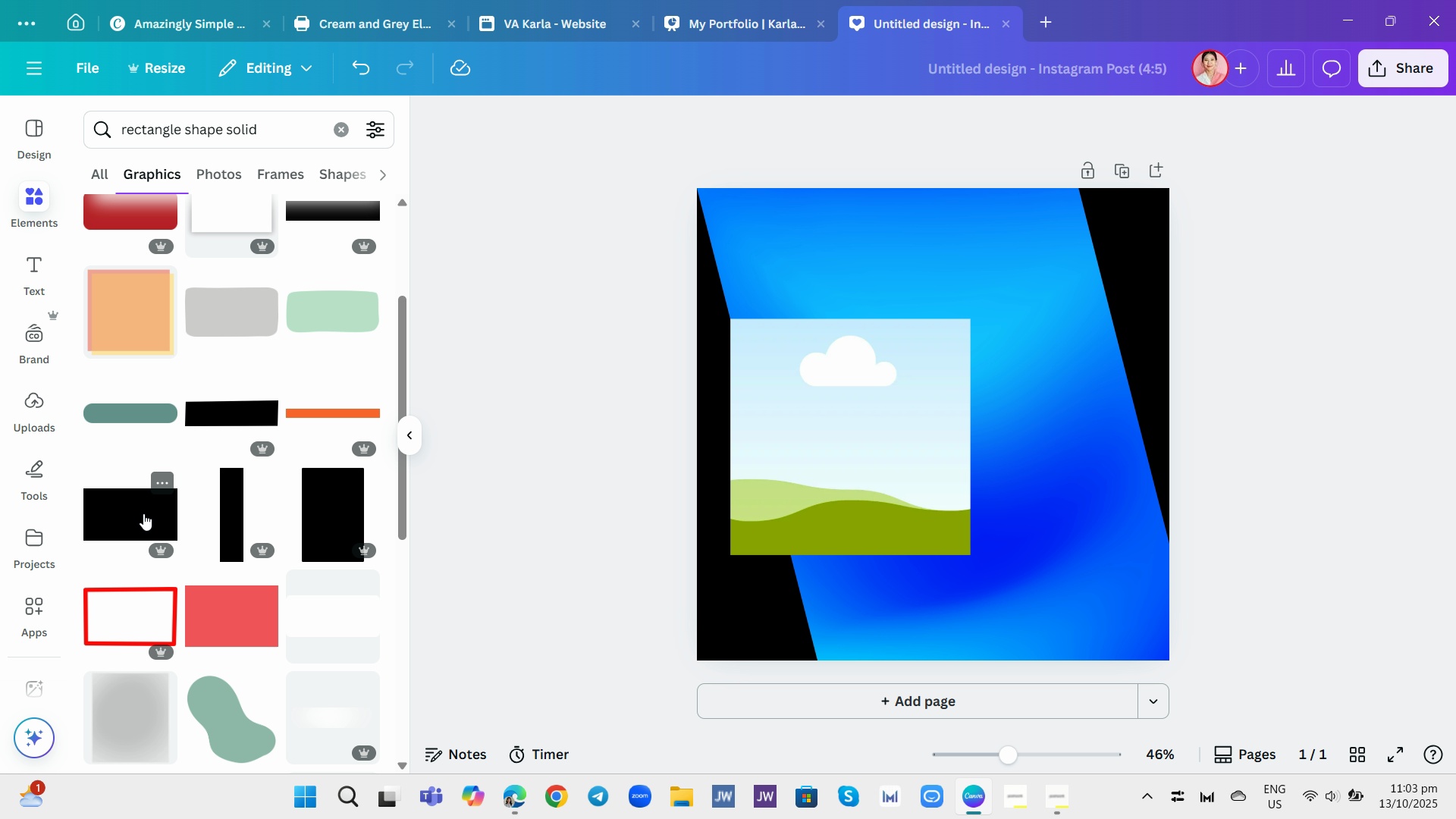 
left_click([137, 514])
 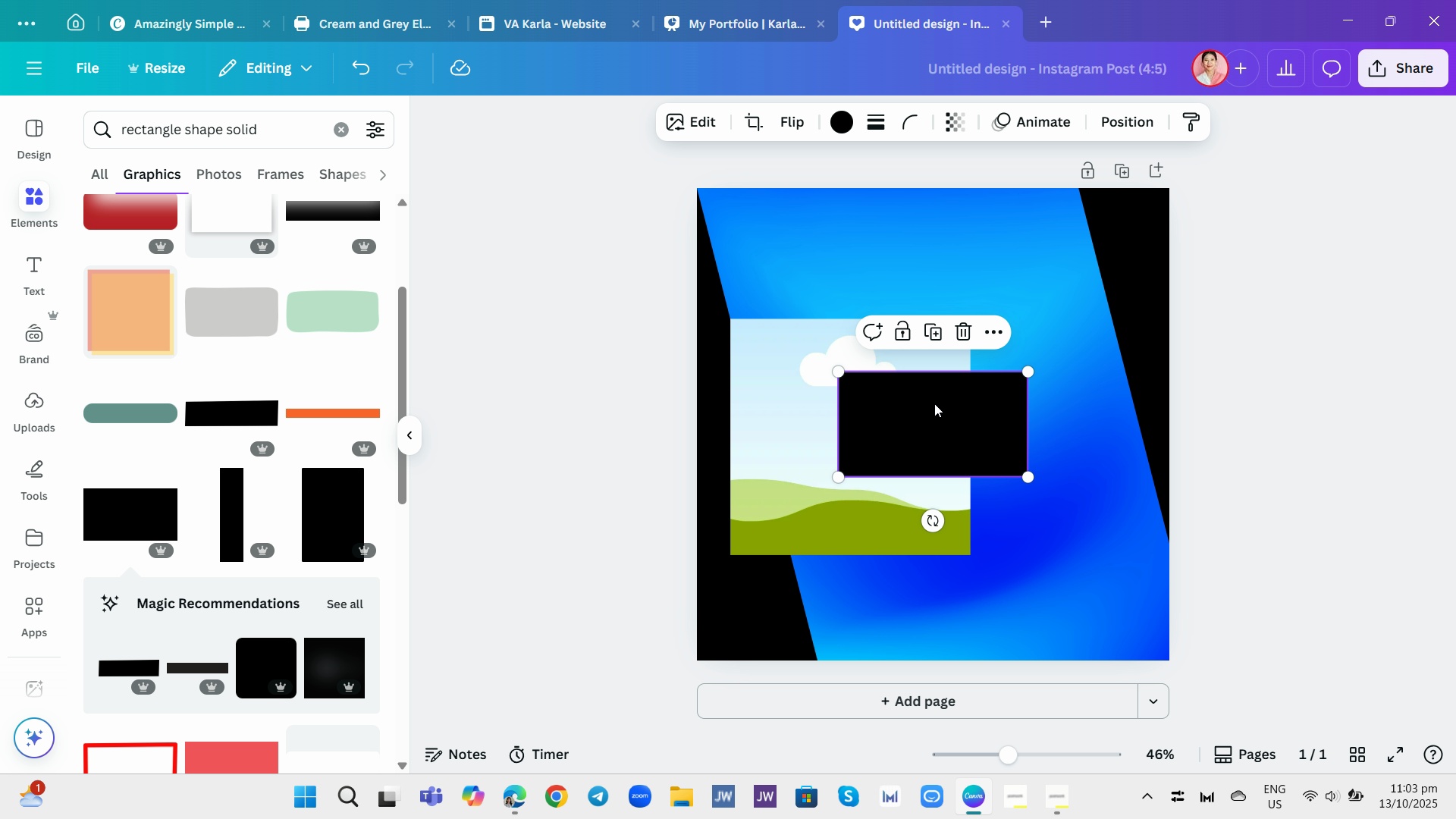 
left_click_drag(start_coordinate=[934, 402], to_coordinate=[1068, 364])
 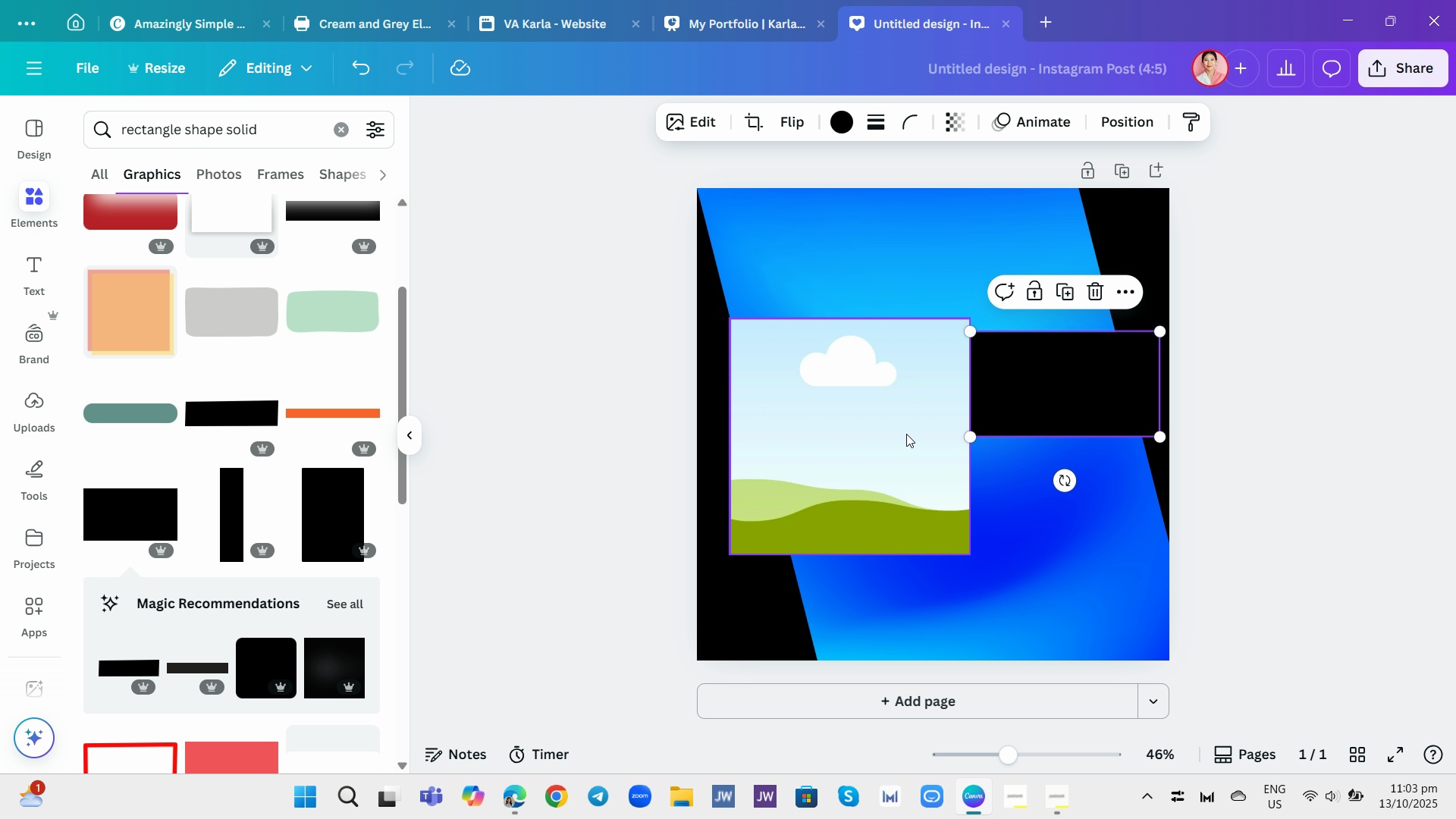 
left_click_drag(start_coordinate=[905, 435], to_coordinate=[900, 435])
 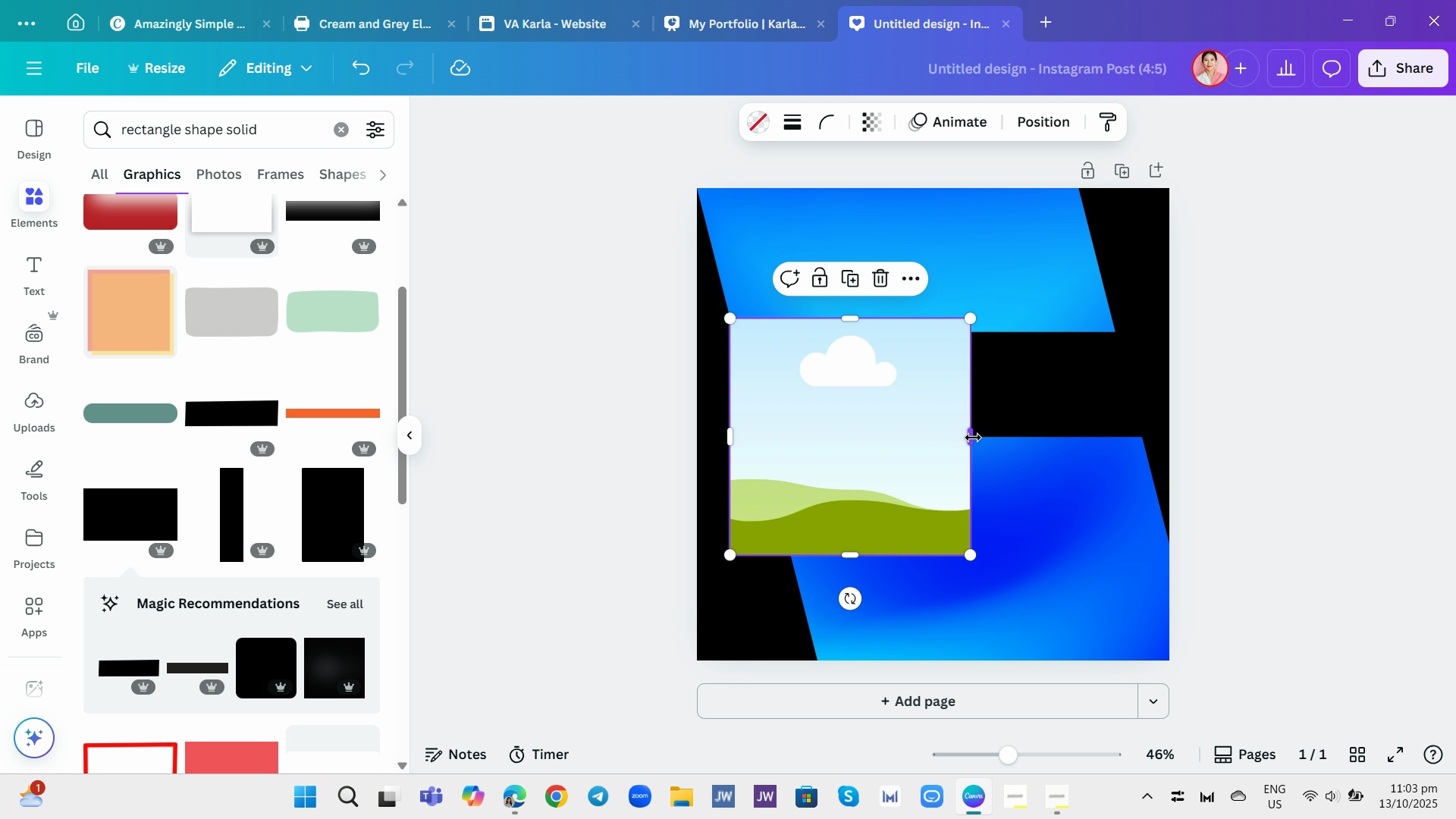 
left_click_drag(start_coordinate=[973, 438], to_coordinate=[954, 435])
 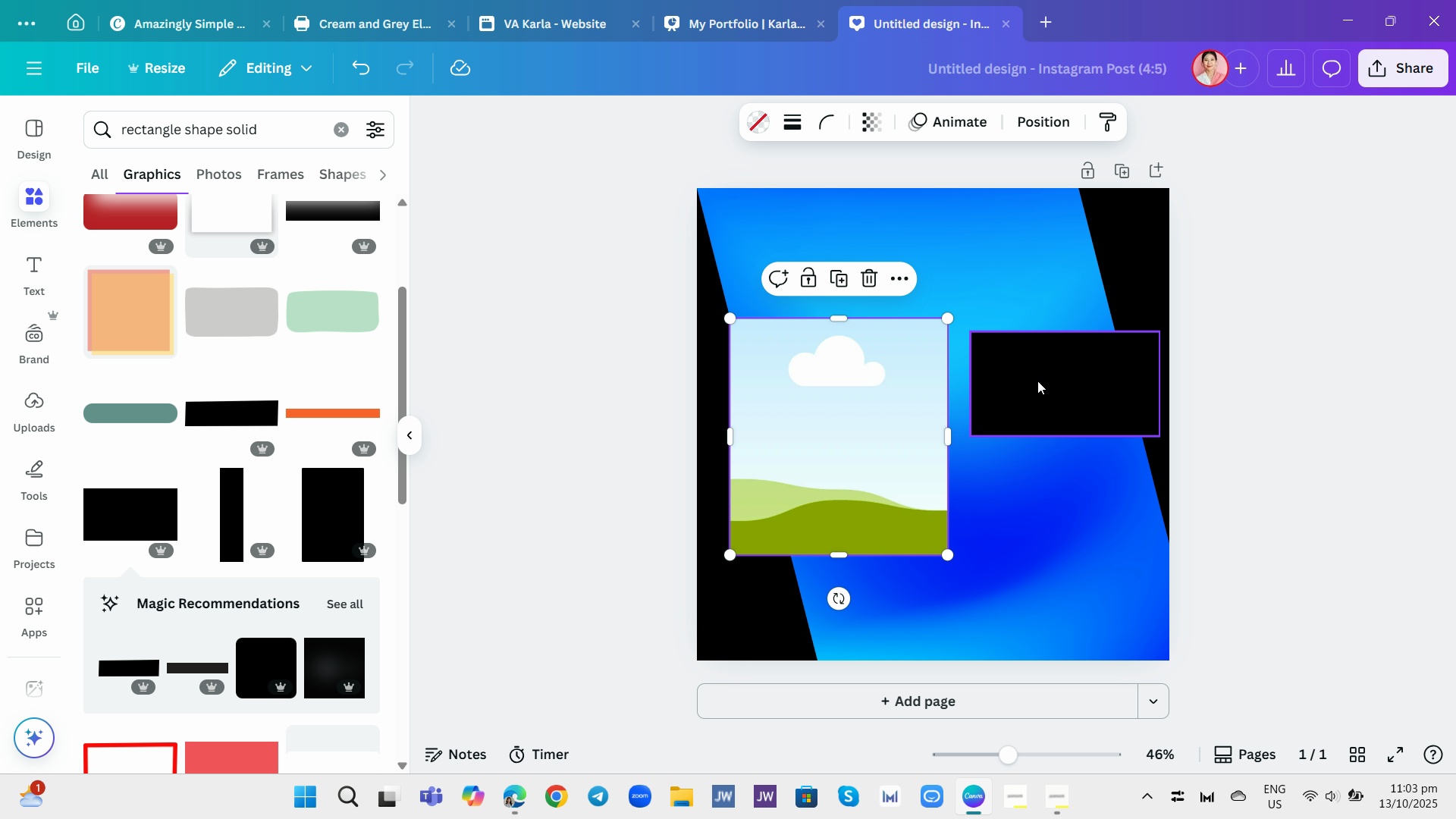 
left_click_drag(start_coordinate=[1037, 381], to_coordinate=[1023, 381])
 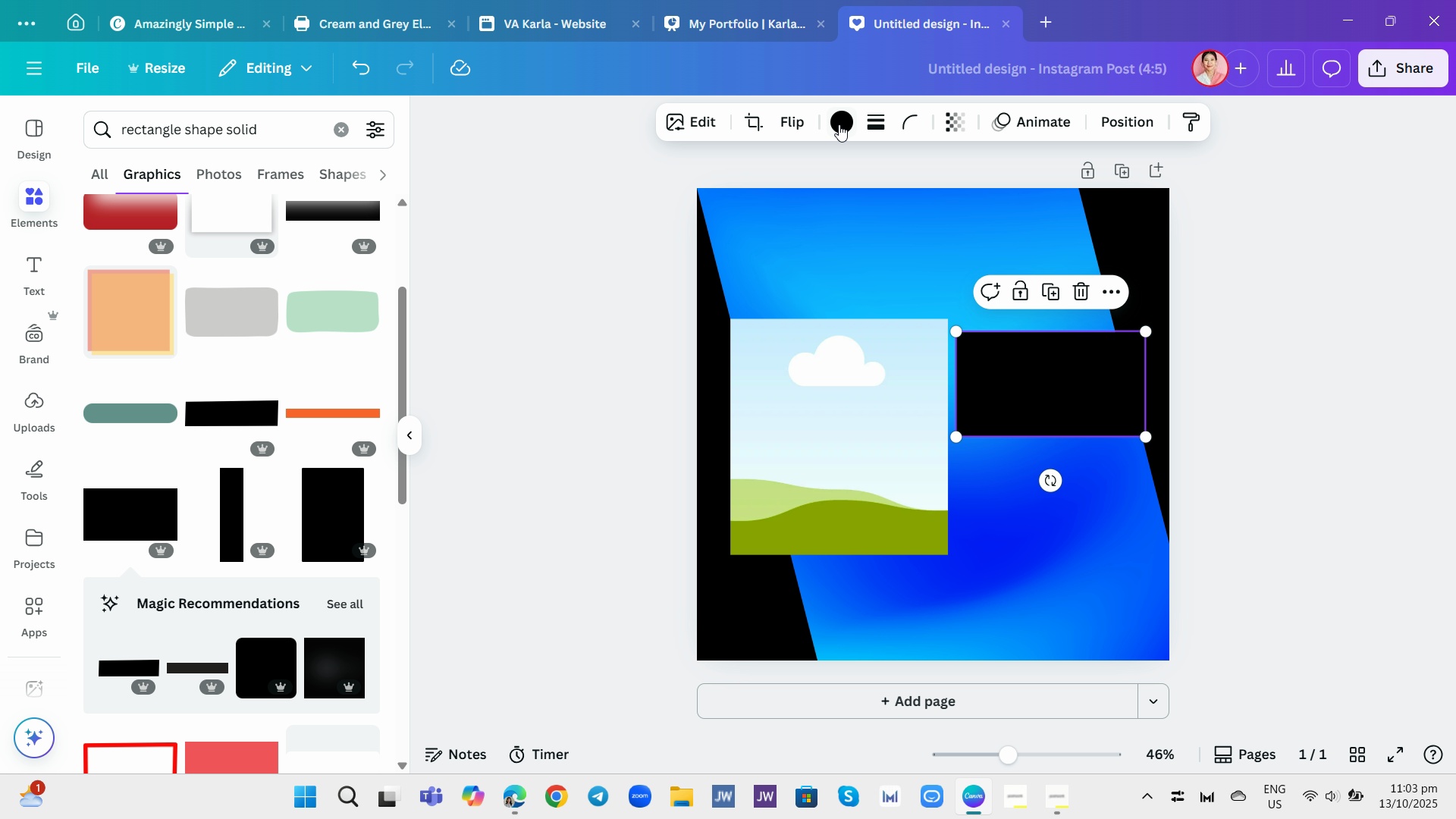 
left_click([839, 124])
 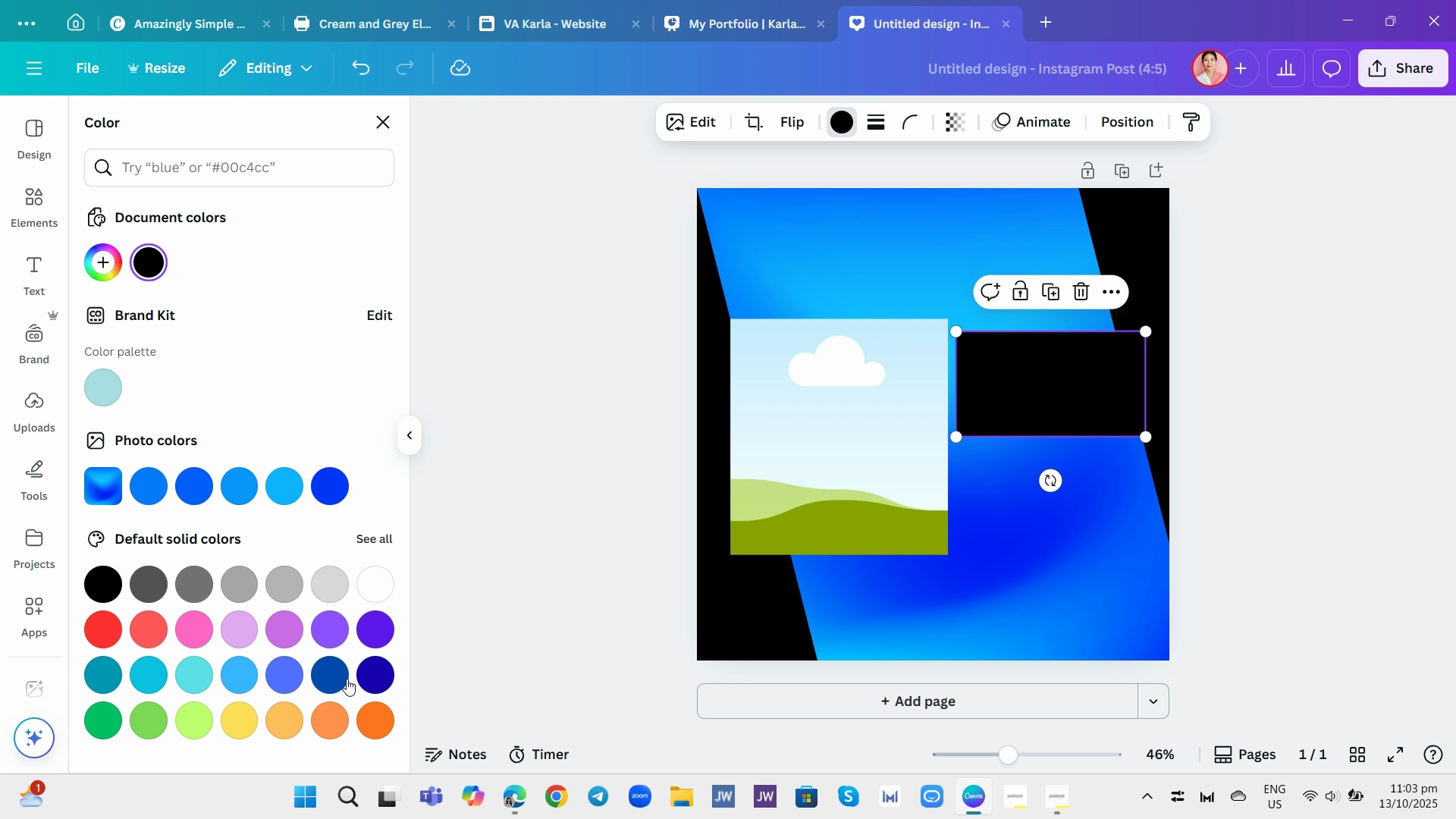 
left_click([332, 726])
 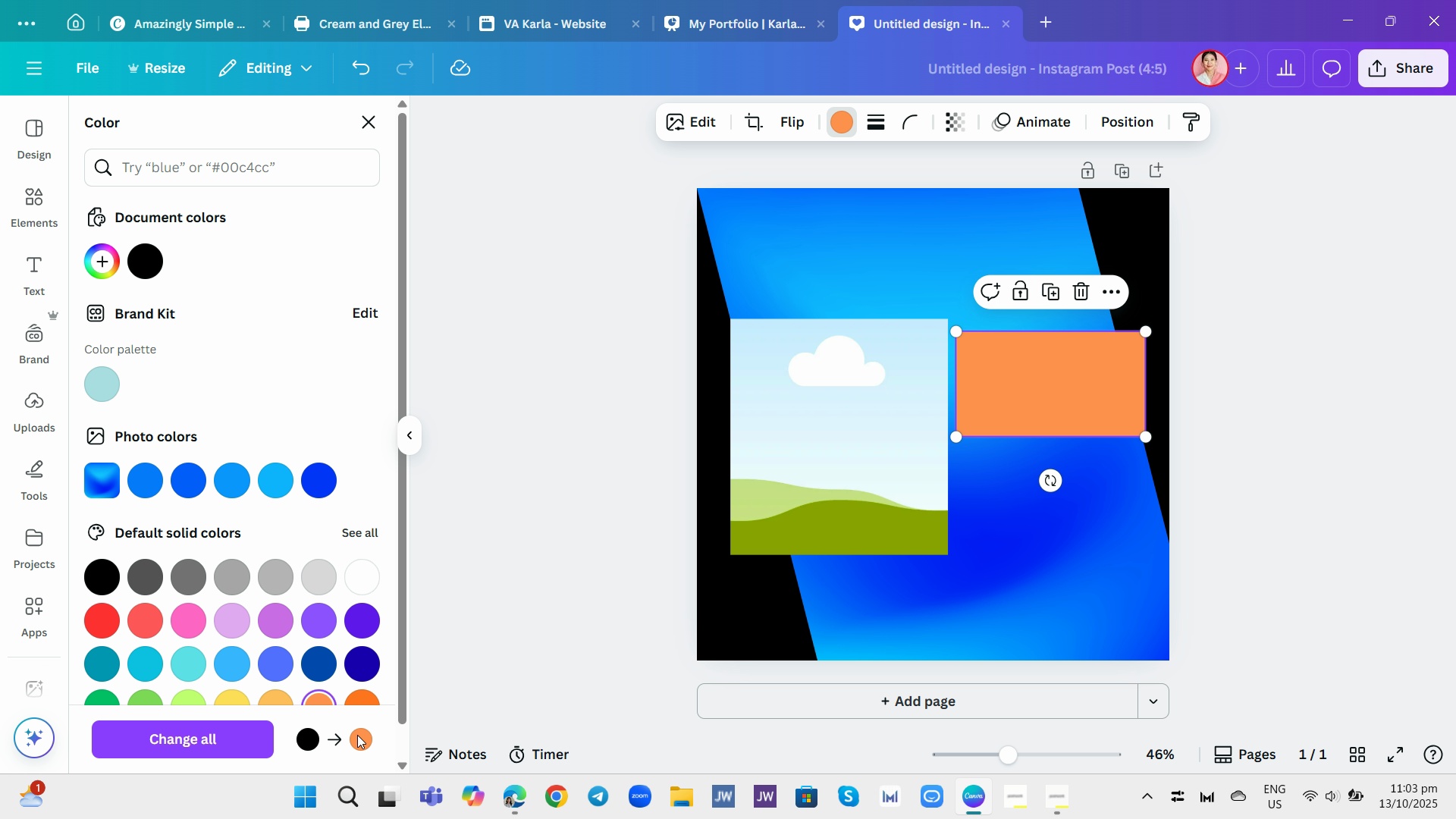 
left_click([361, 736])
 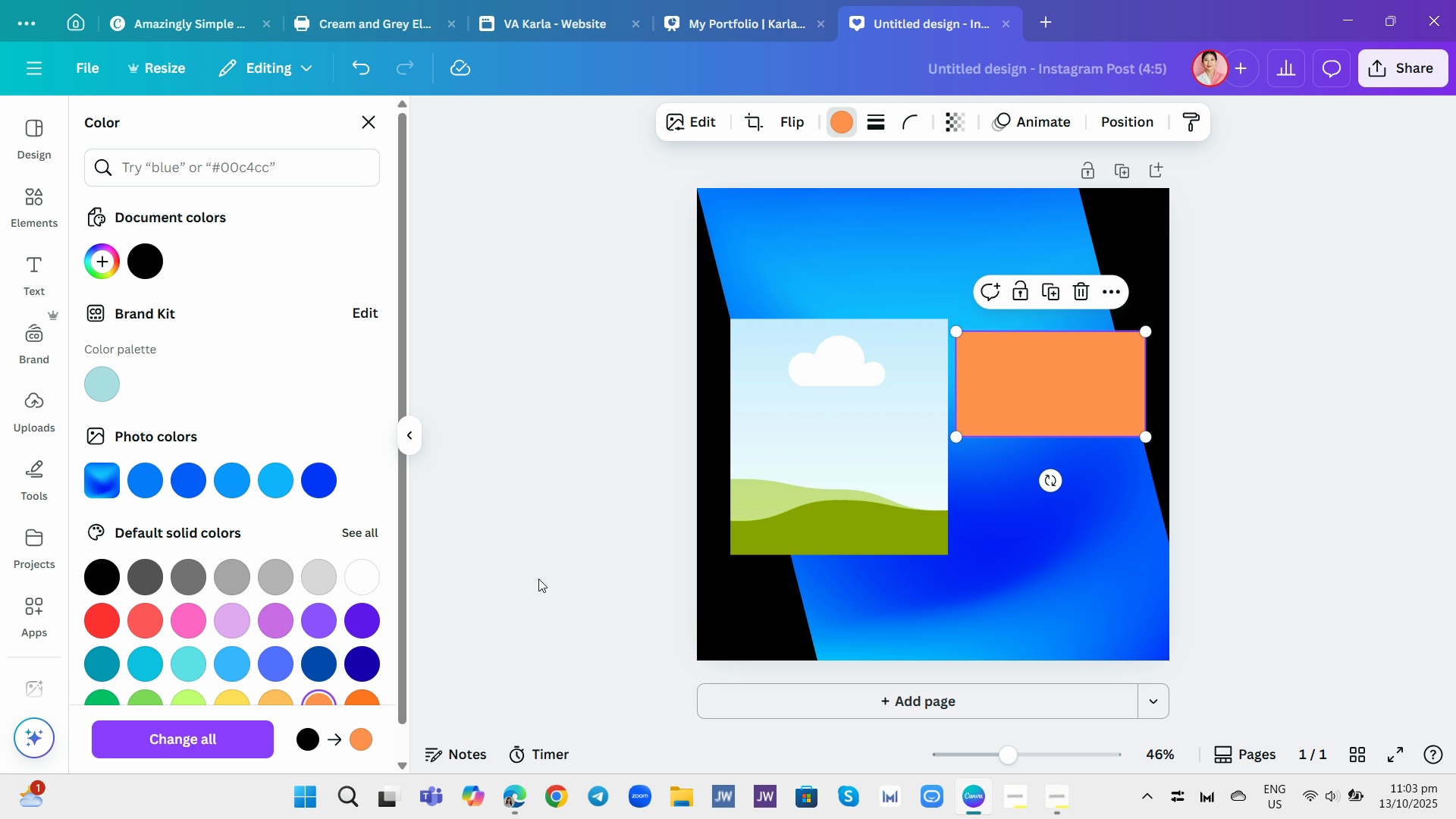 
left_click([548, 570])
 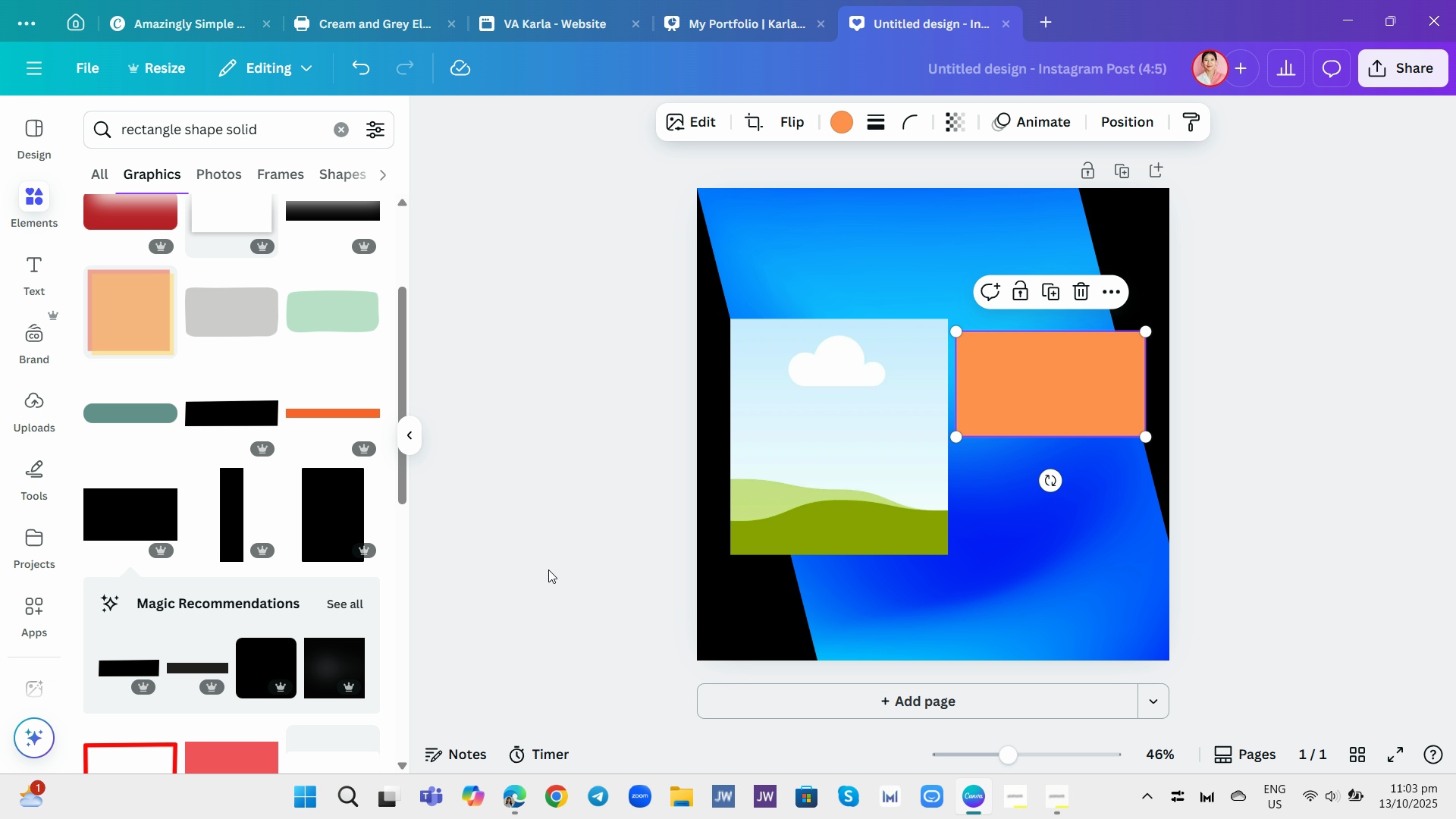 
wait(7.24)
 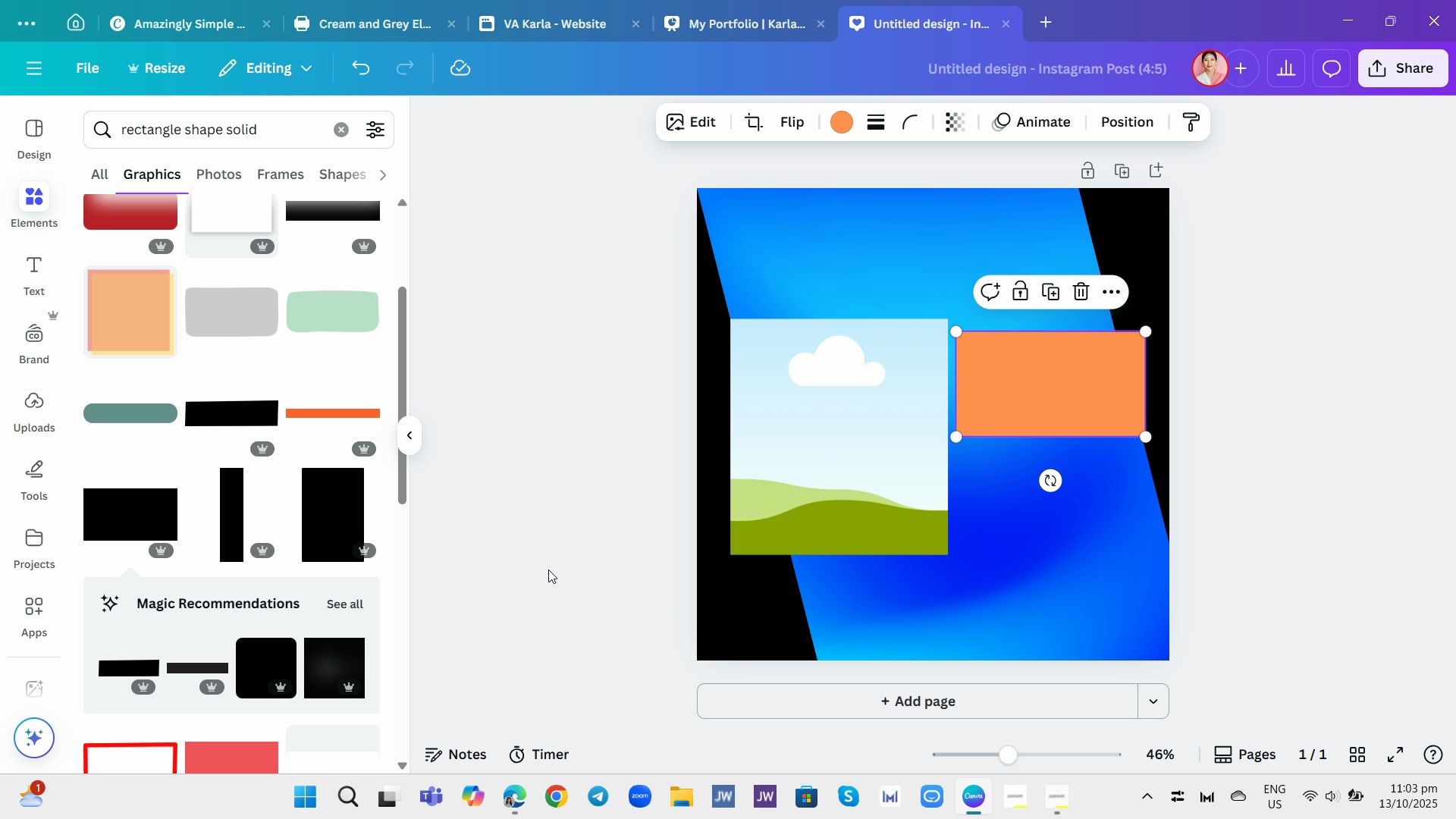 
scroll: coordinate [262, 577], scroll_direction: down, amount: 10.0
 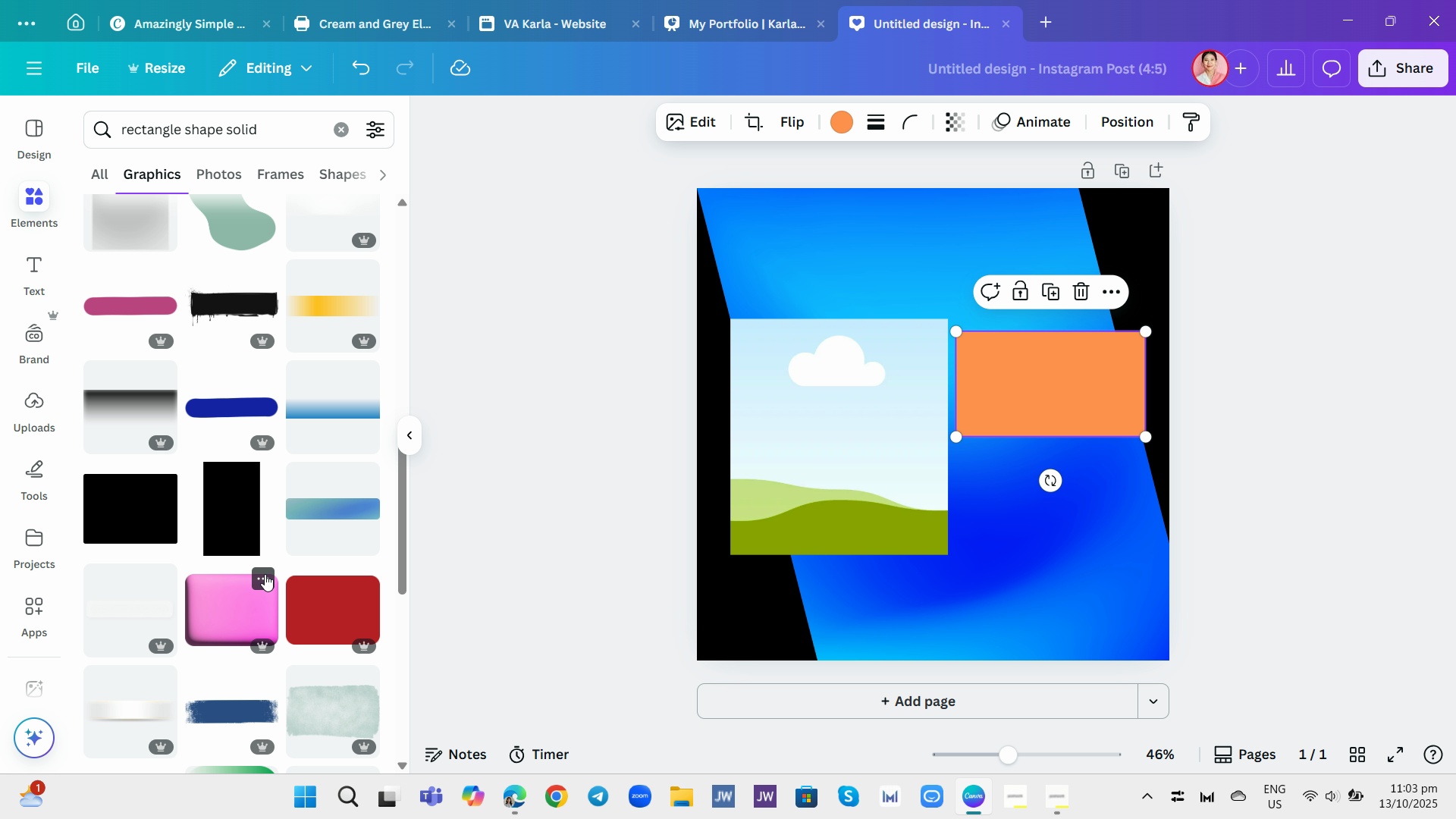 
scroll: coordinate [265, 574], scroll_direction: up, amount: 9.0
 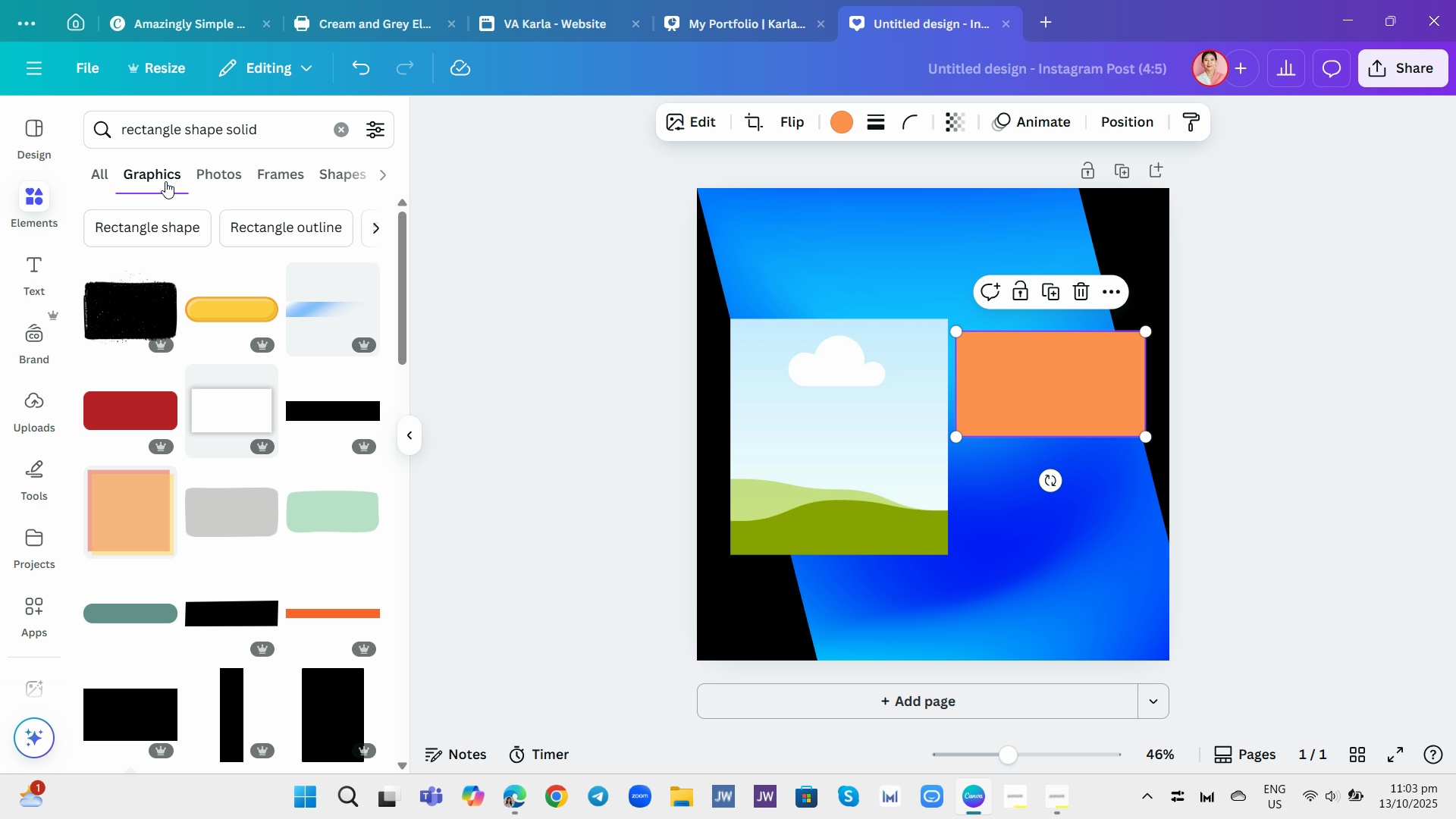 
left_click([165, 181])
 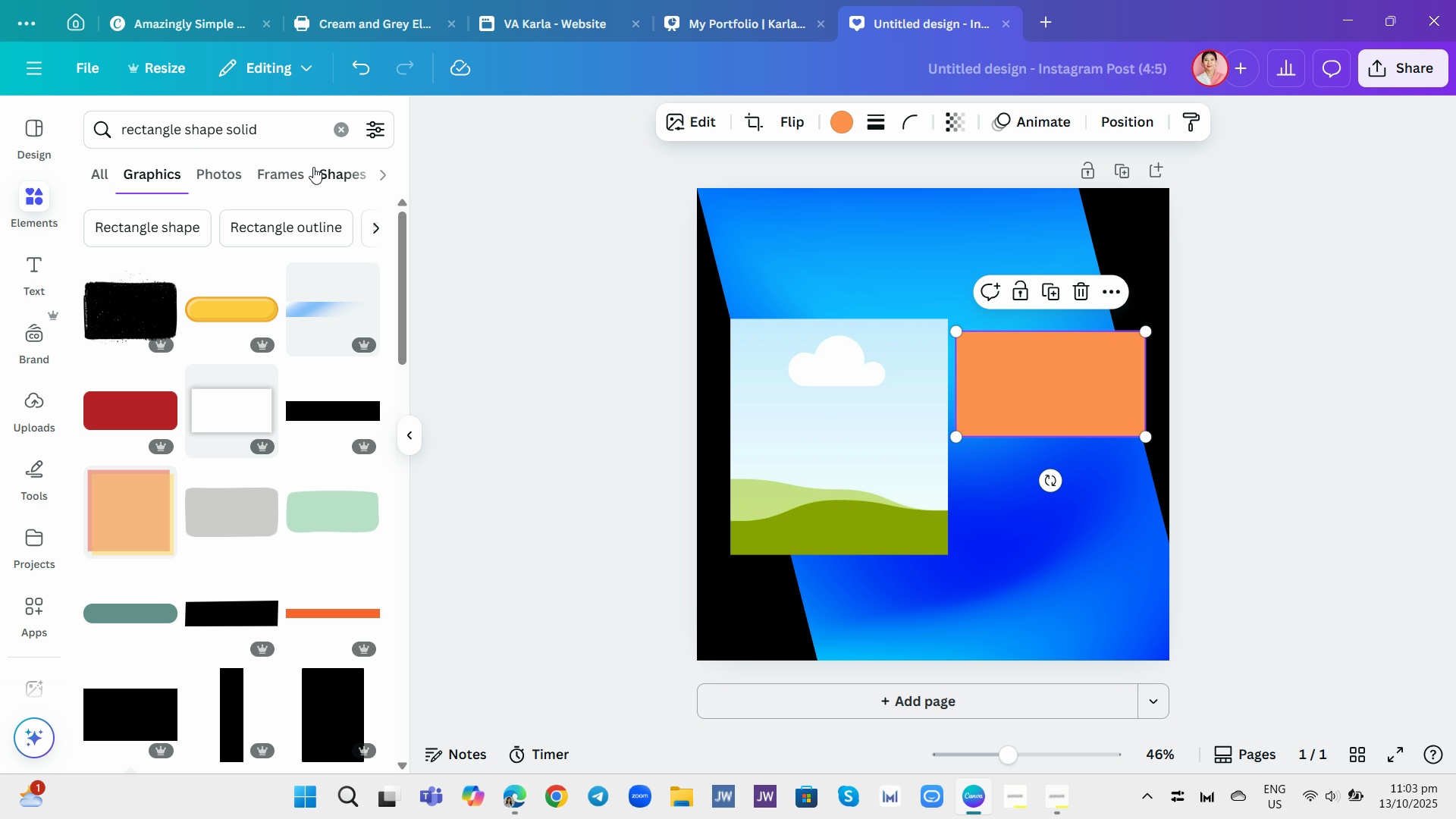 
left_click([285, 170])
 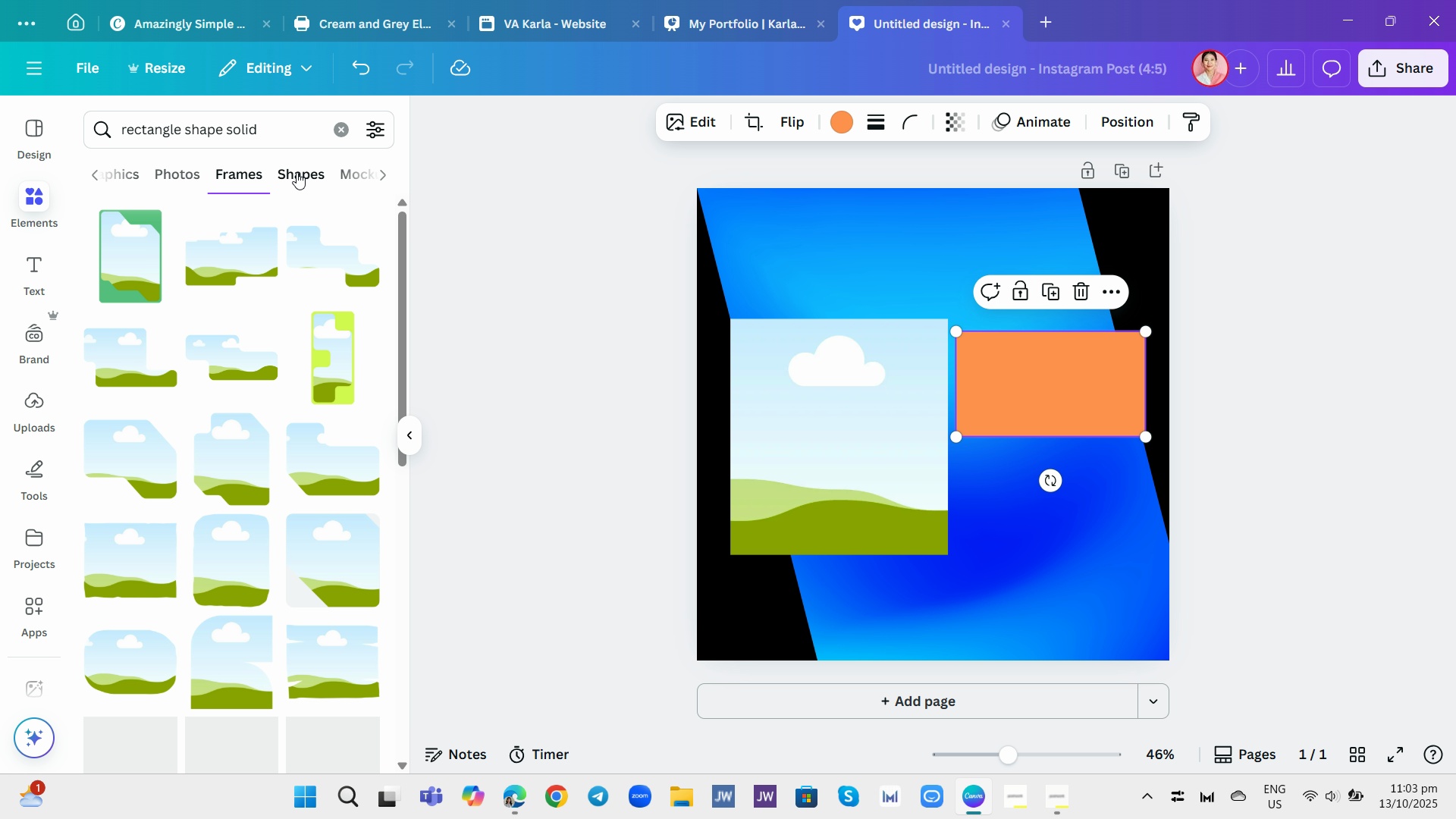 
left_click([297, 172])
 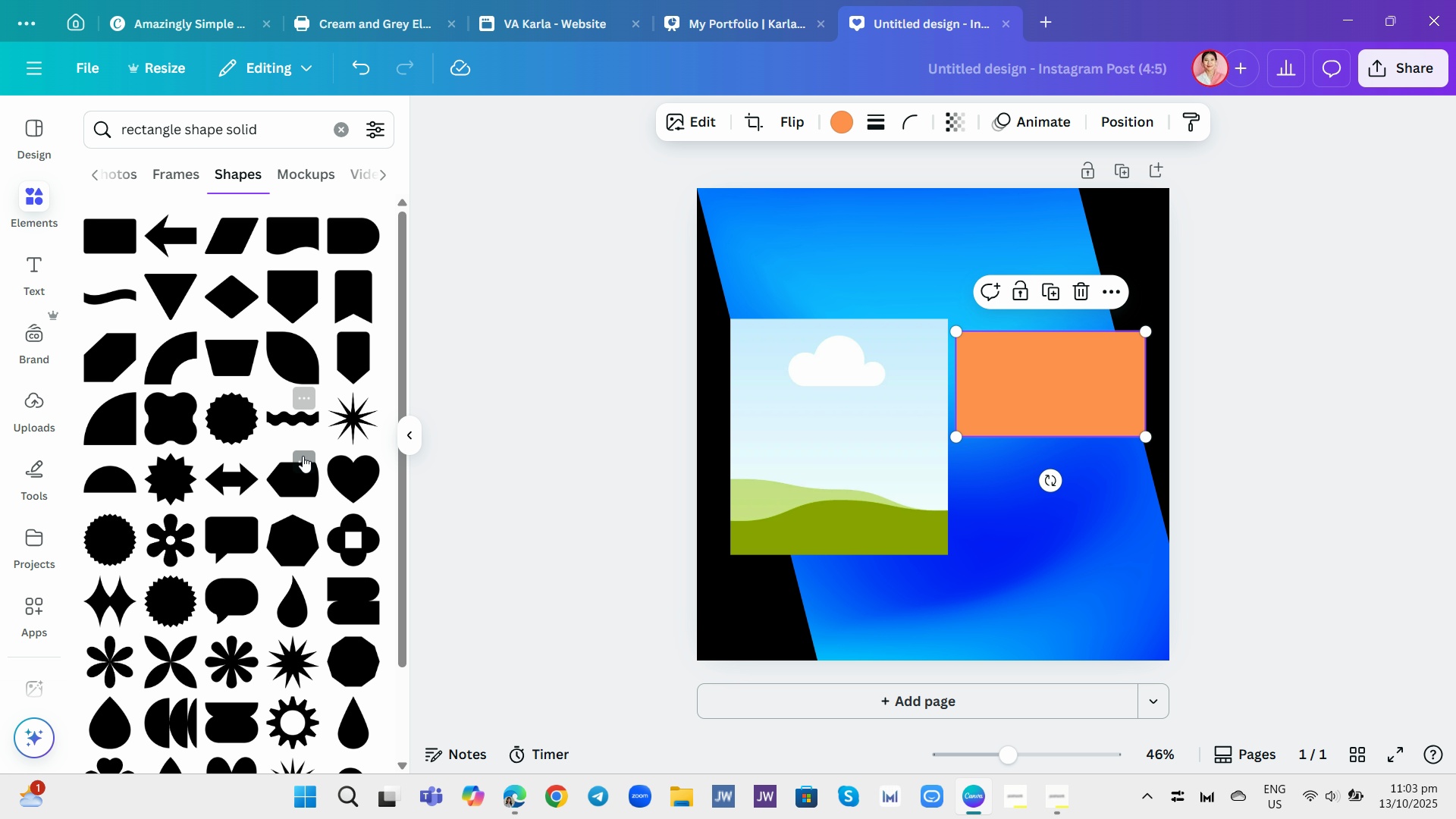 
scroll: coordinate [325, 519], scroll_direction: down, amount: 9.0
 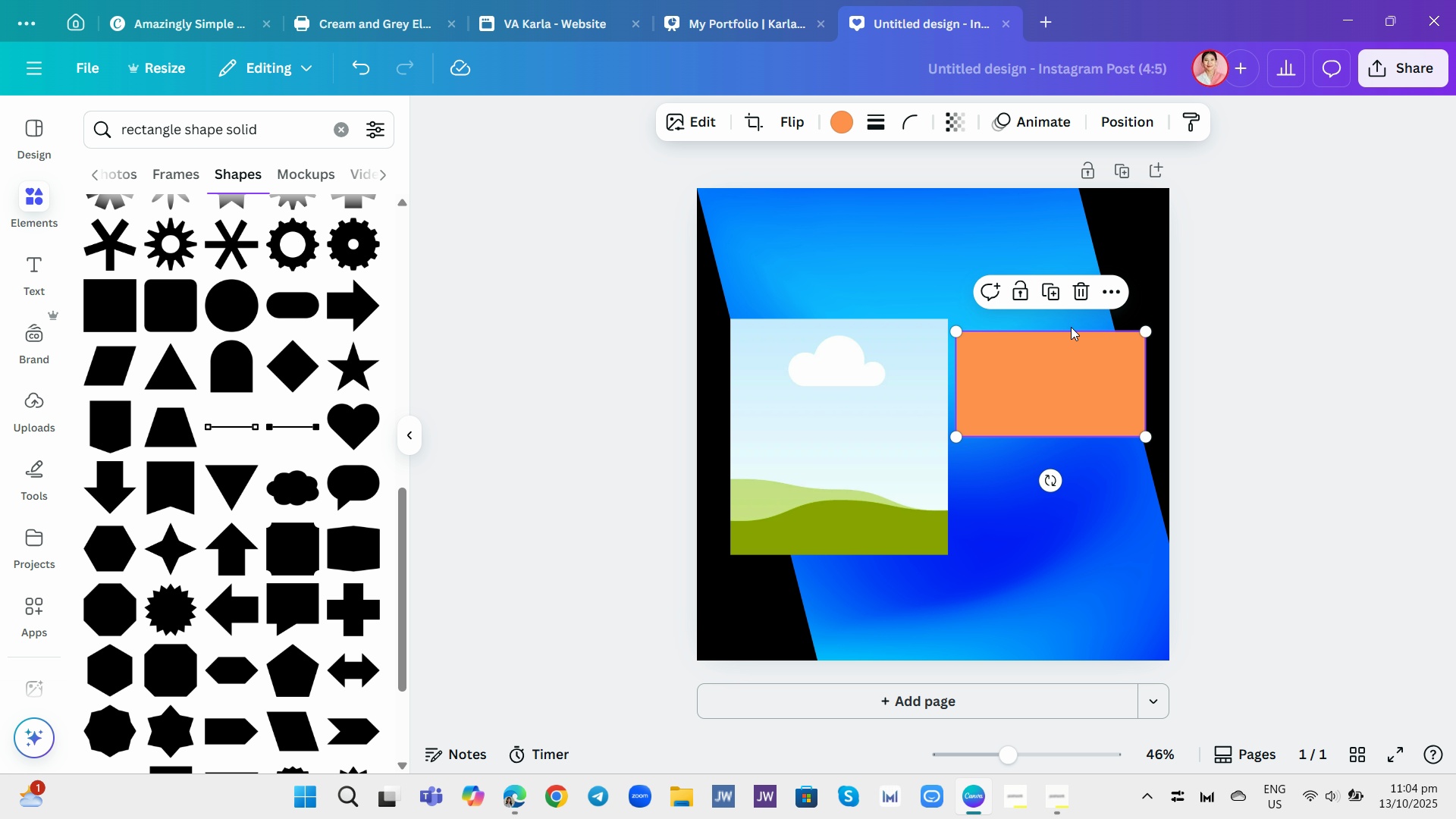 
left_click([1080, 294])
 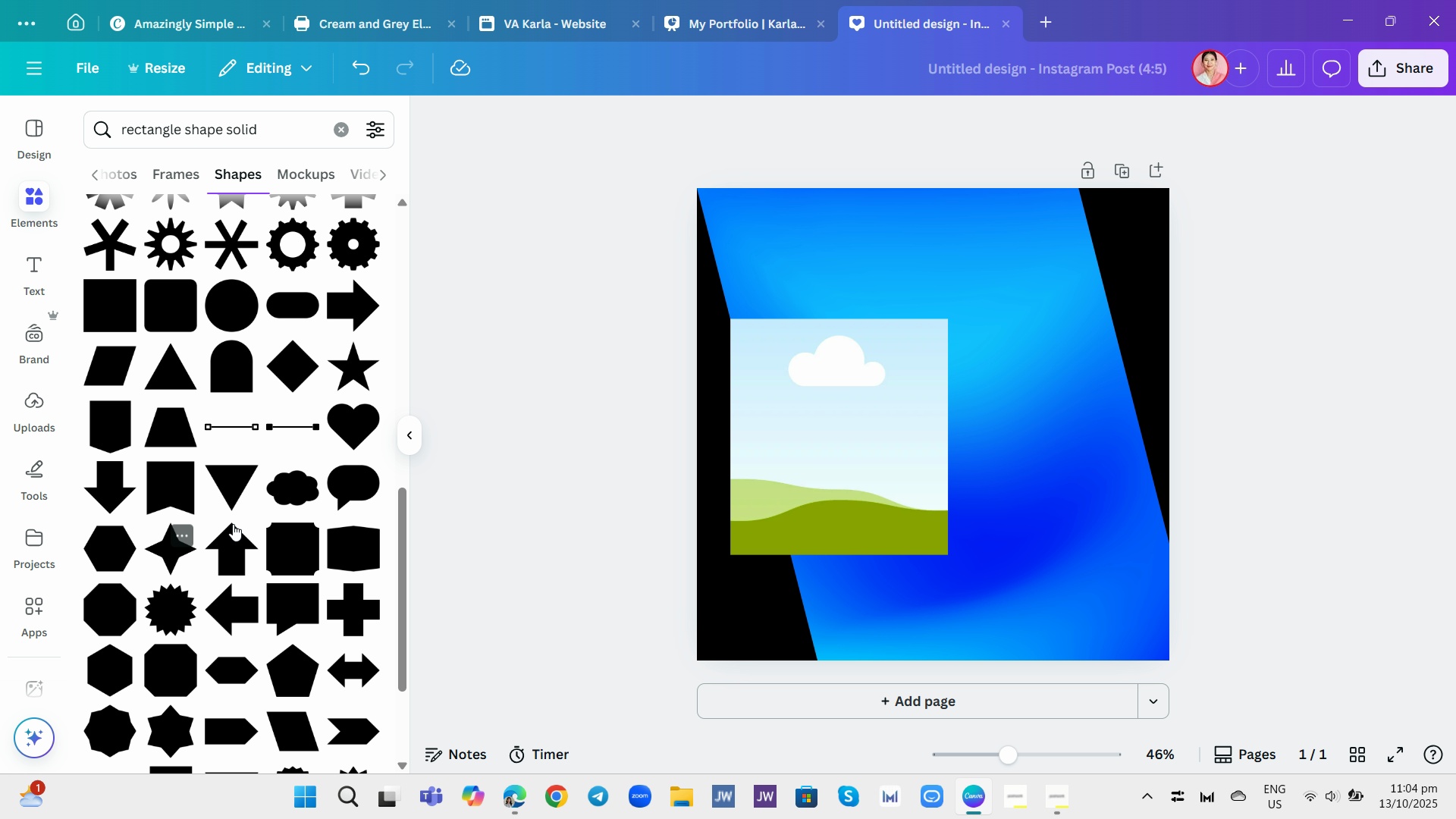 
scroll: coordinate [297, 544], scroll_direction: down, amount: 7.0
 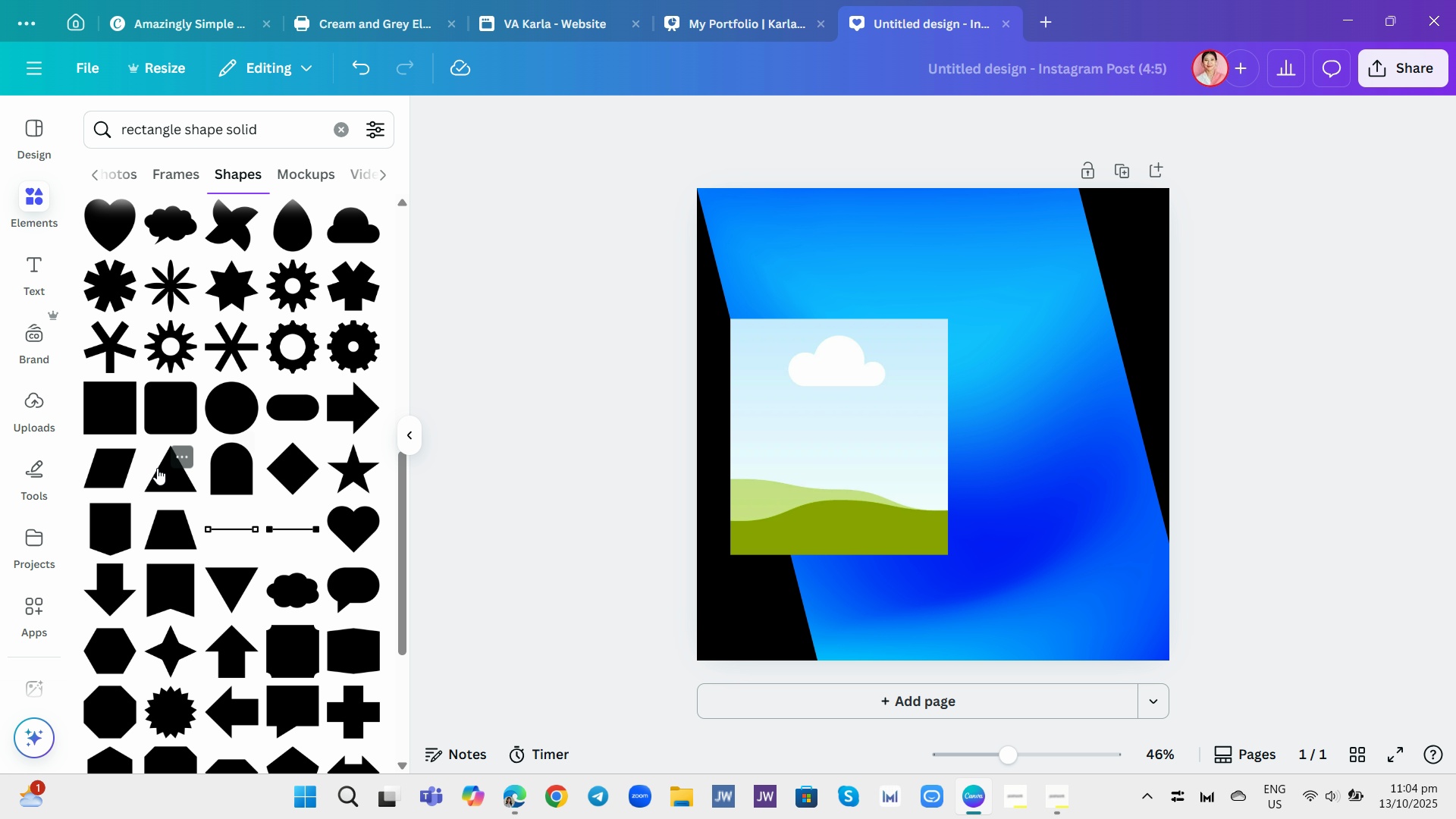 
left_click([108, 459])
 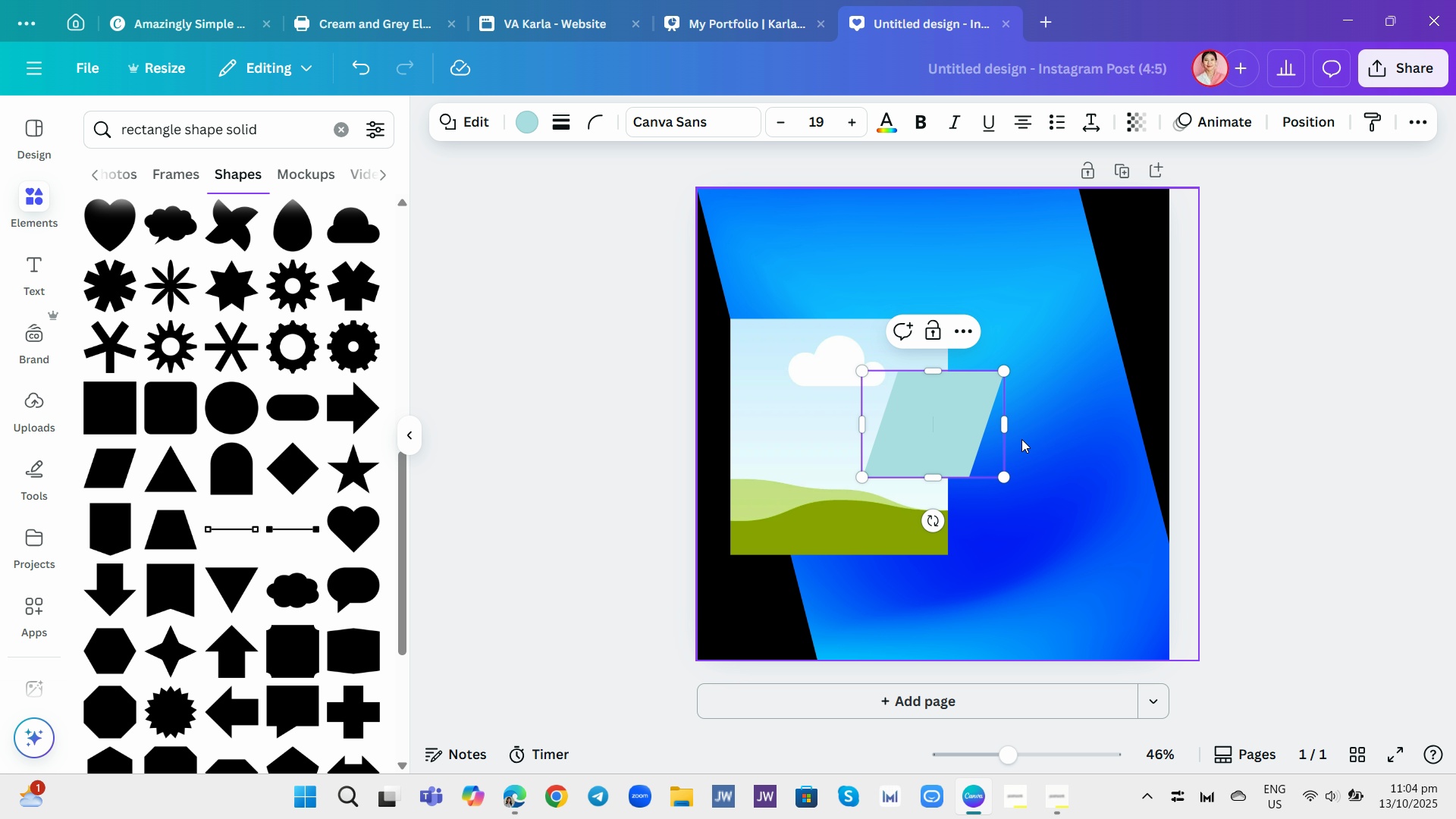 
left_click_drag(start_coordinate=[1008, 424], to_coordinate=[1138, 425])
 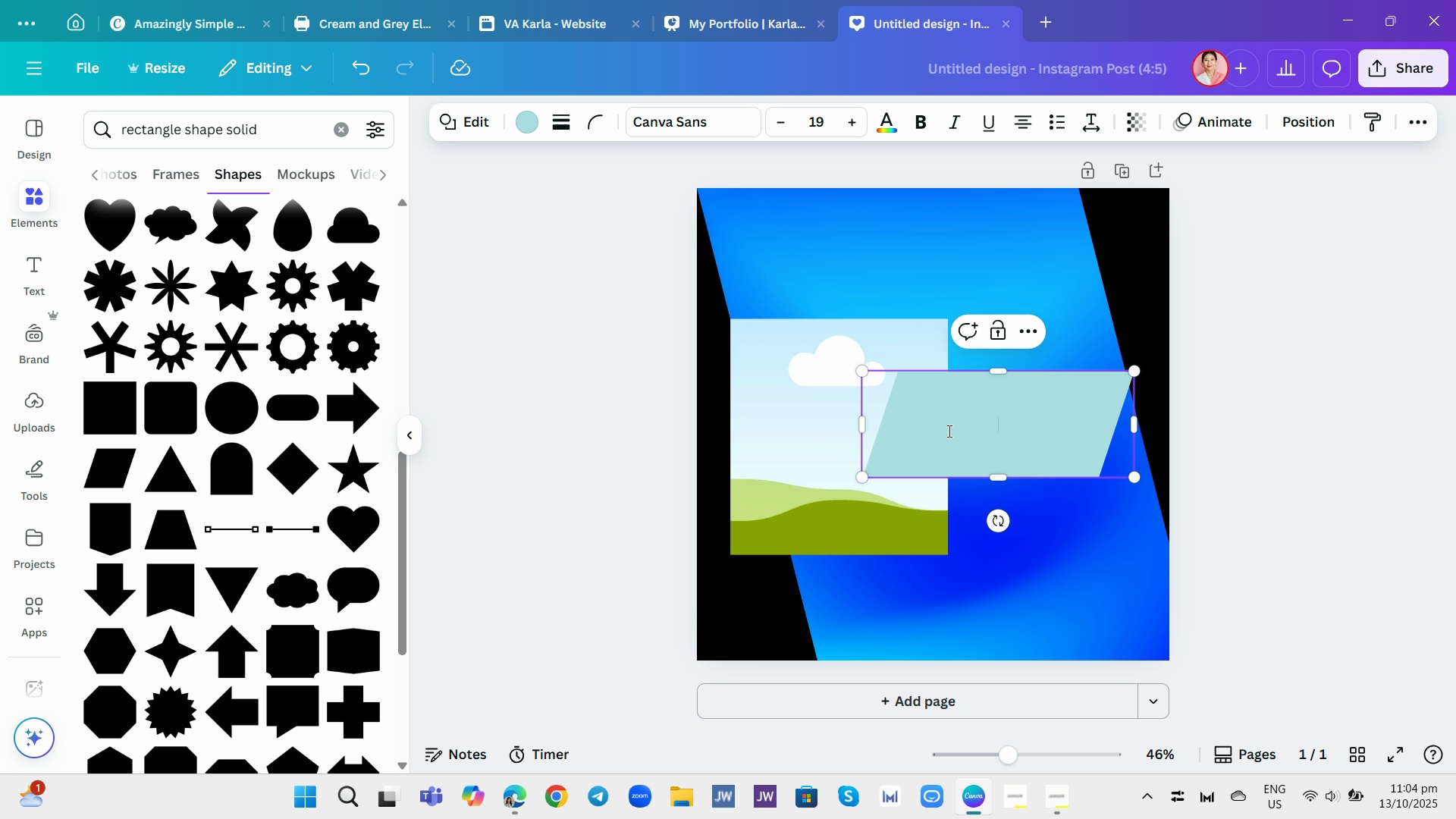 
left_click_drag(start_coordinate=[951, 431], to_coordinate=[1009, 410])
 